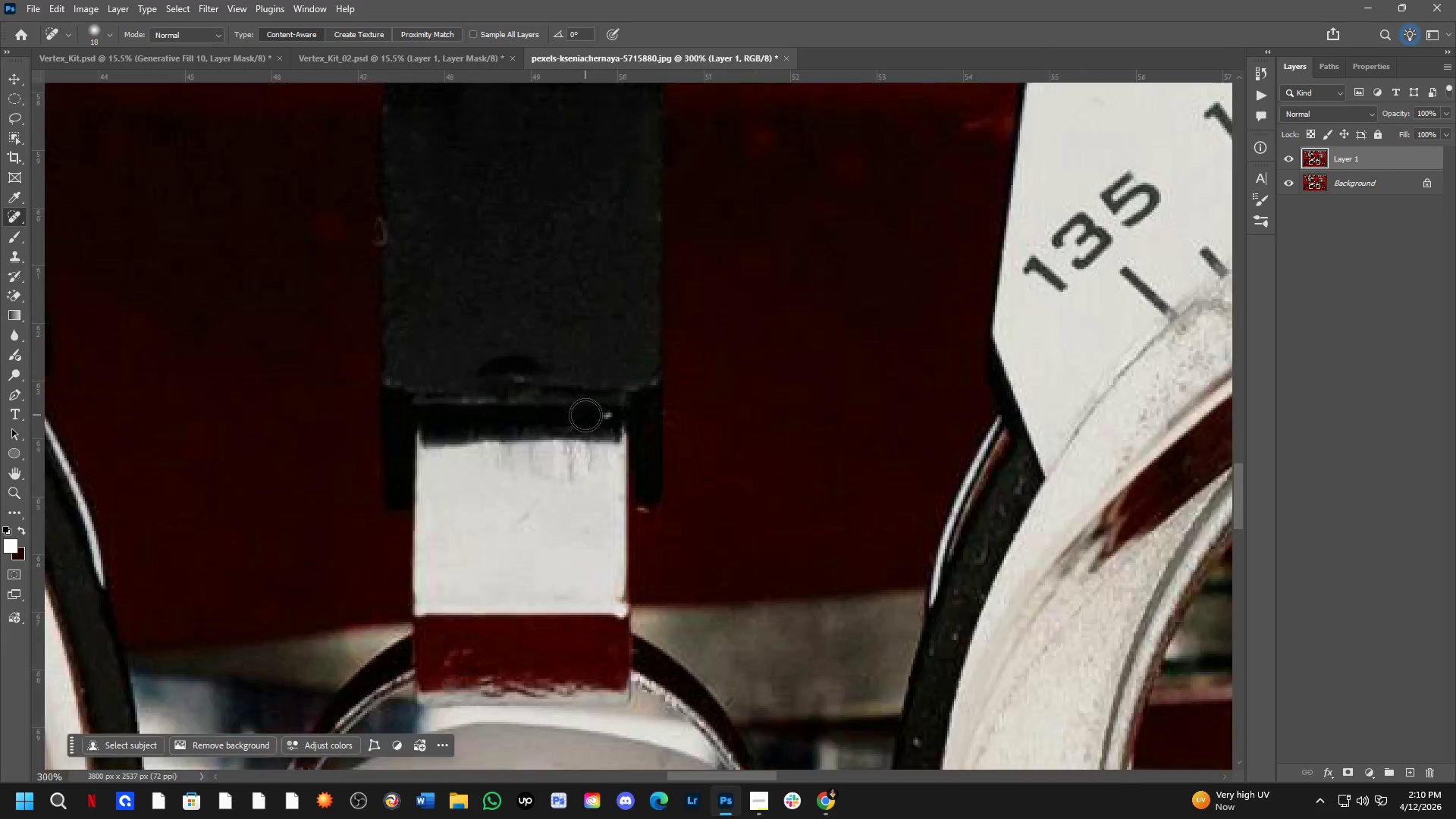 
scroll: coordinate [567, 359], scroll_direction: down, amount: 3.0
 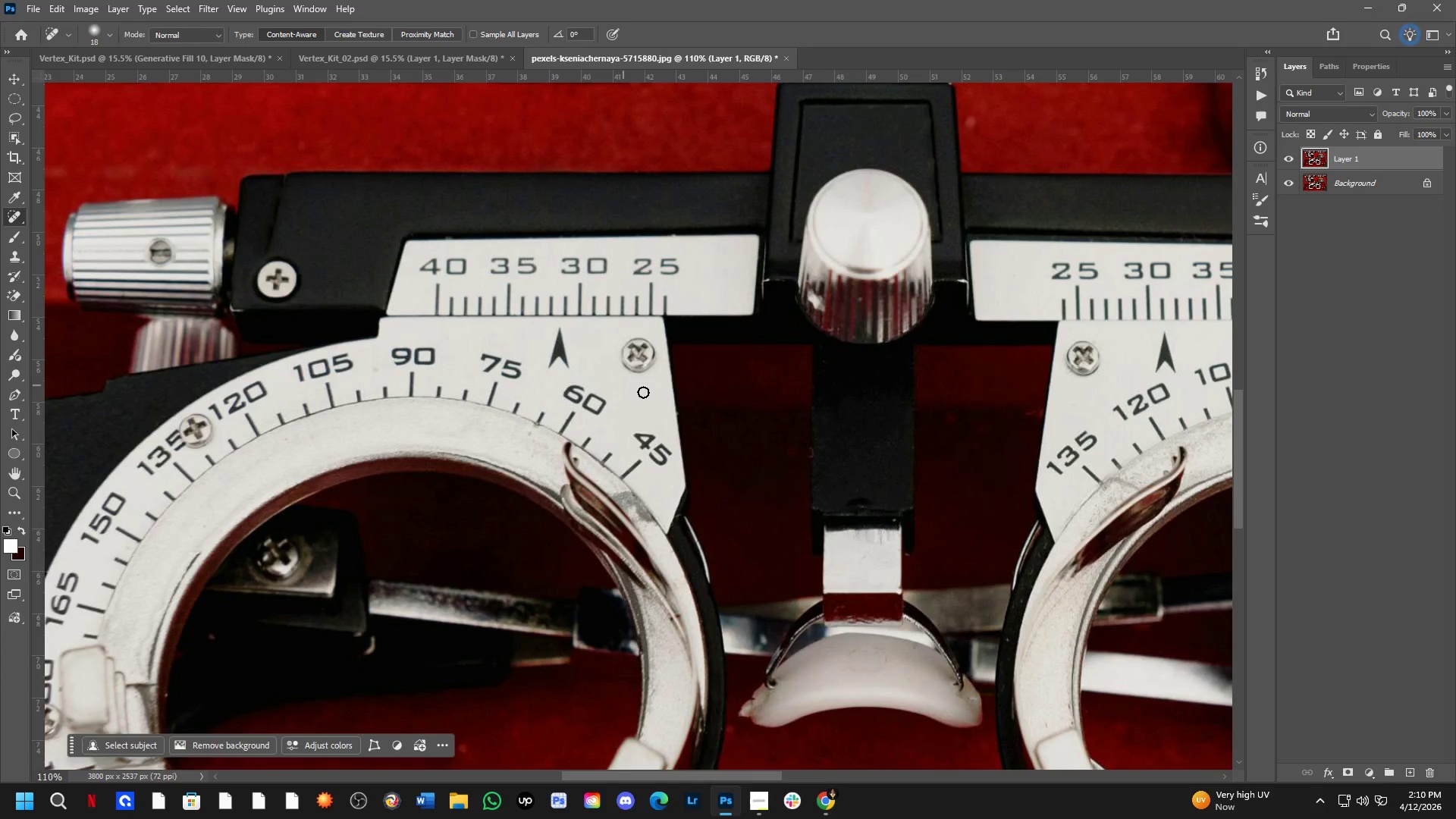 
hold_key(key=Space, duration=1.01)
 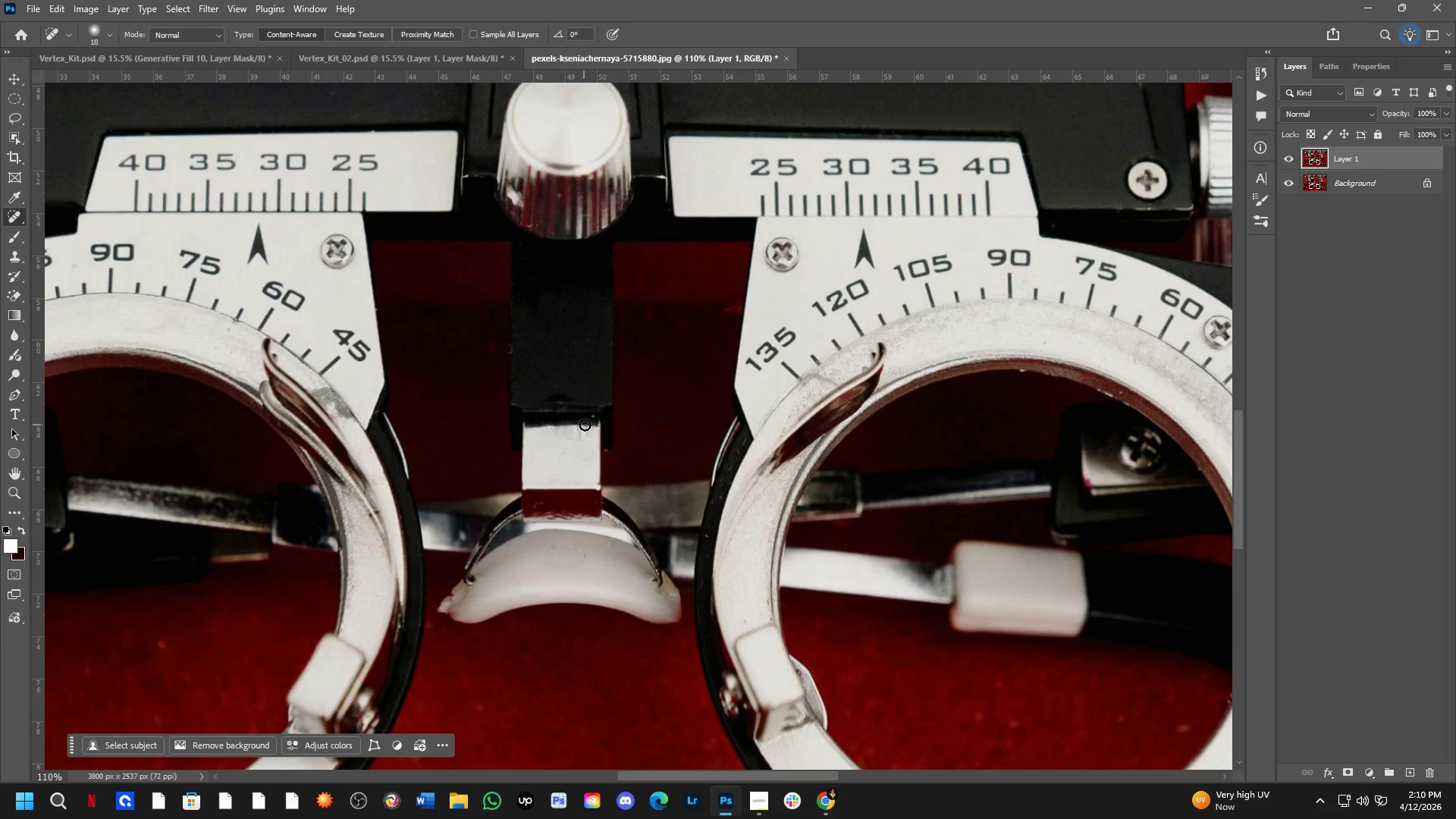 
key(Shift+ShiftLeft)
 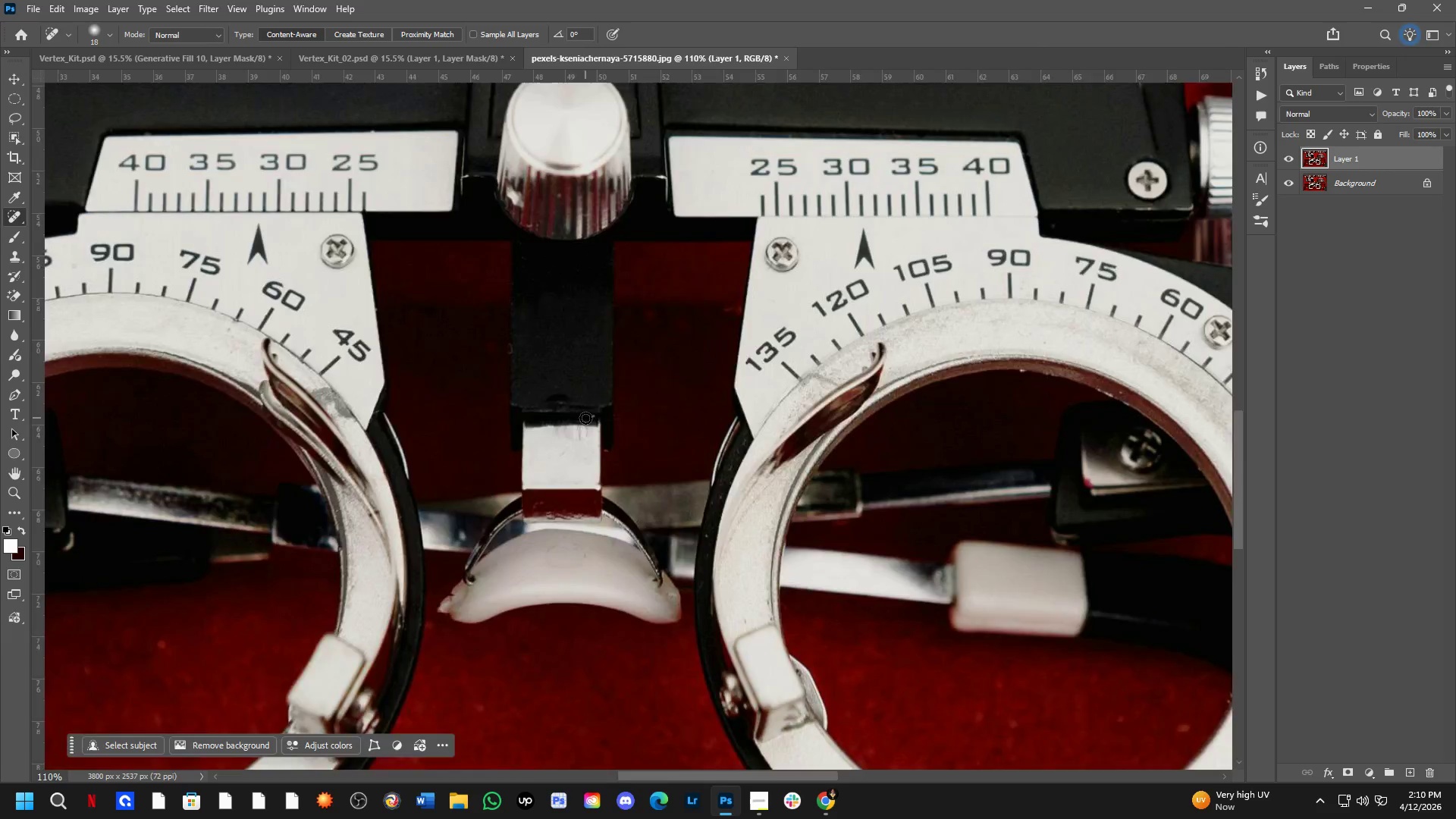 
left_click_drag(start_coordinate=[610, 414], to_coordinate=[629, 416])
 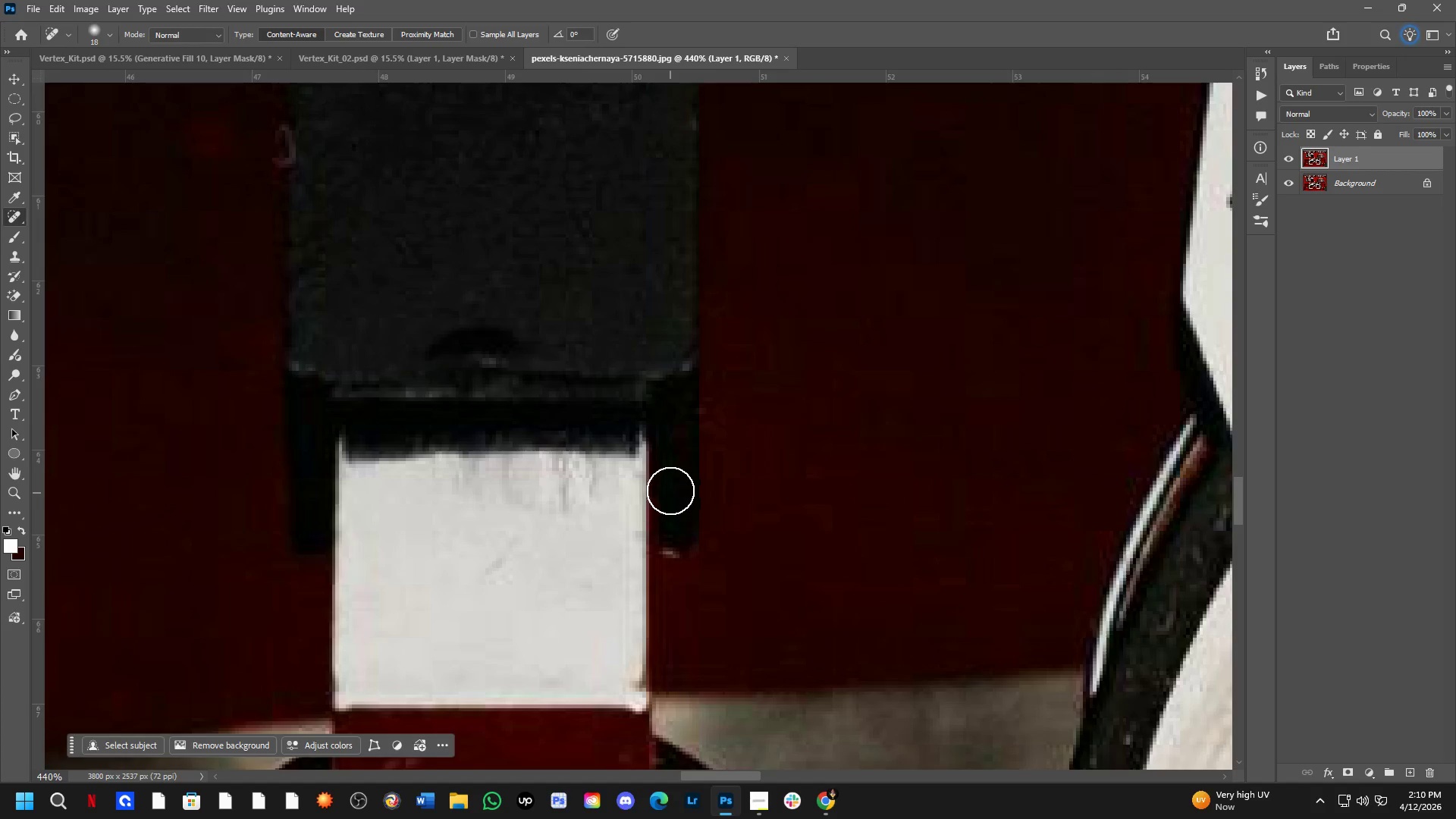 
scroll: coordinate [585, 415], scroll_direction: up, amount: 4.0
 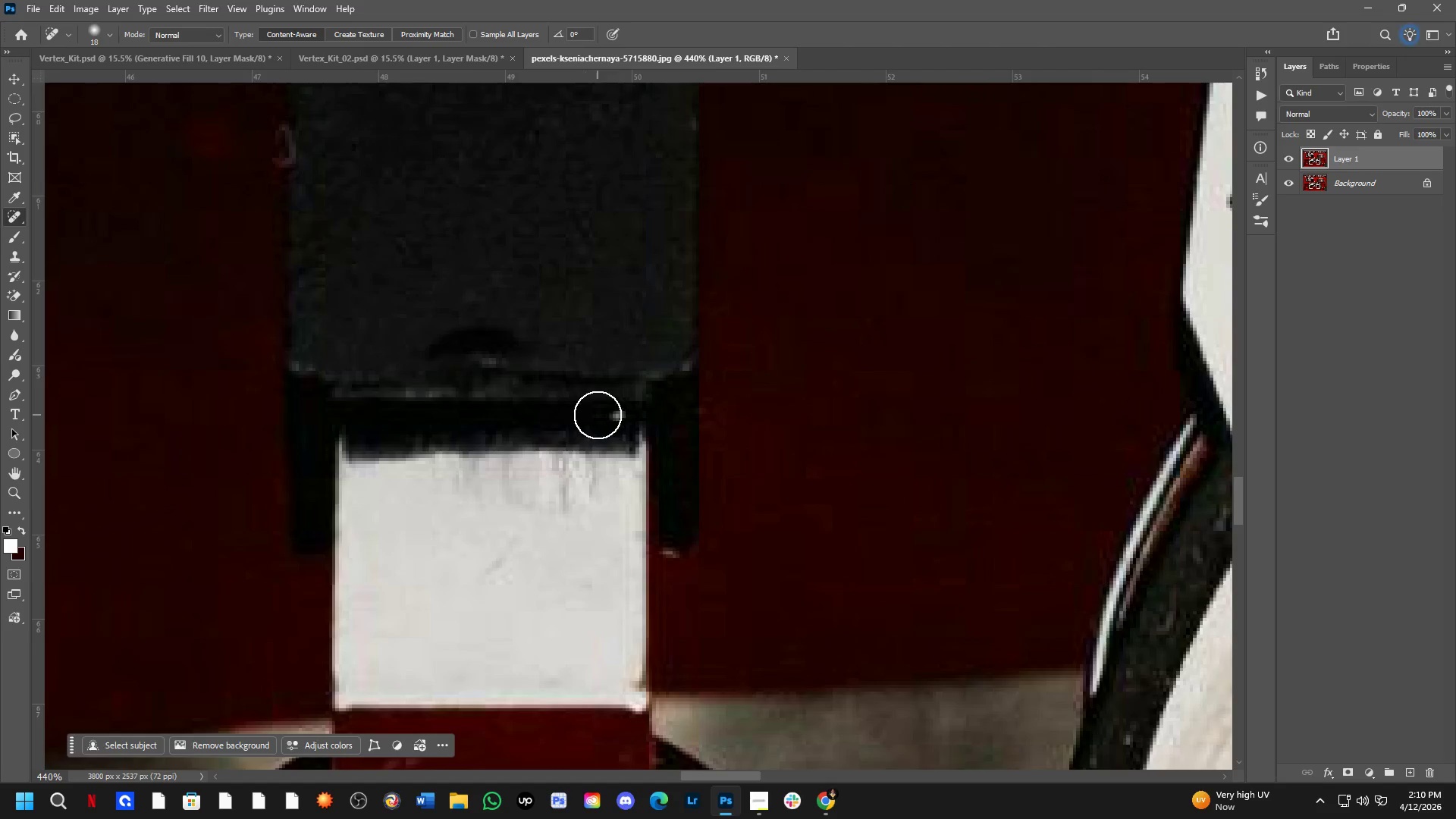 
hold_key(key=Space, duration=0.52)
 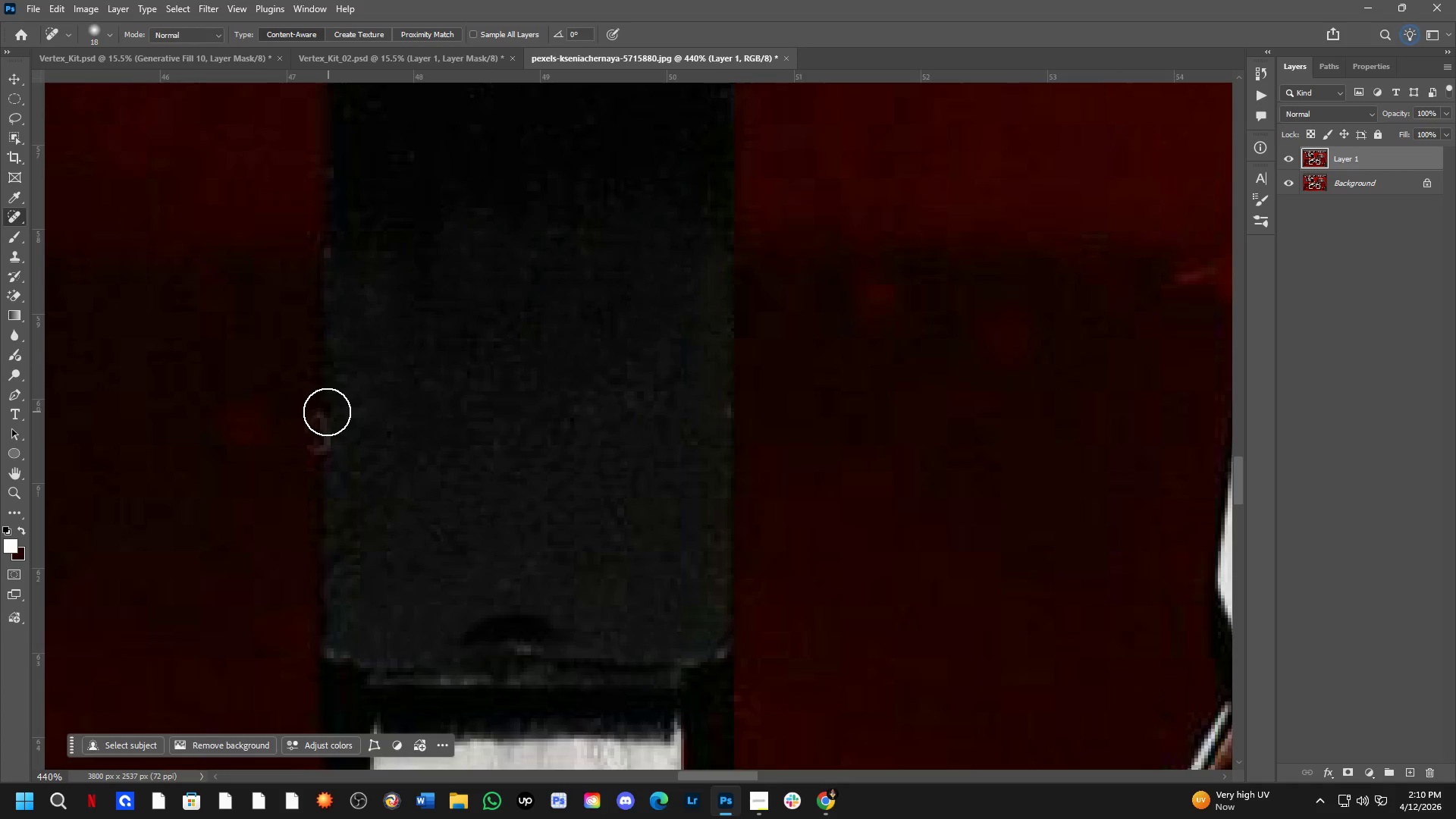 
left_click_drag(start_coordinate=[580, 285], to_coordinate=[615, 573])
 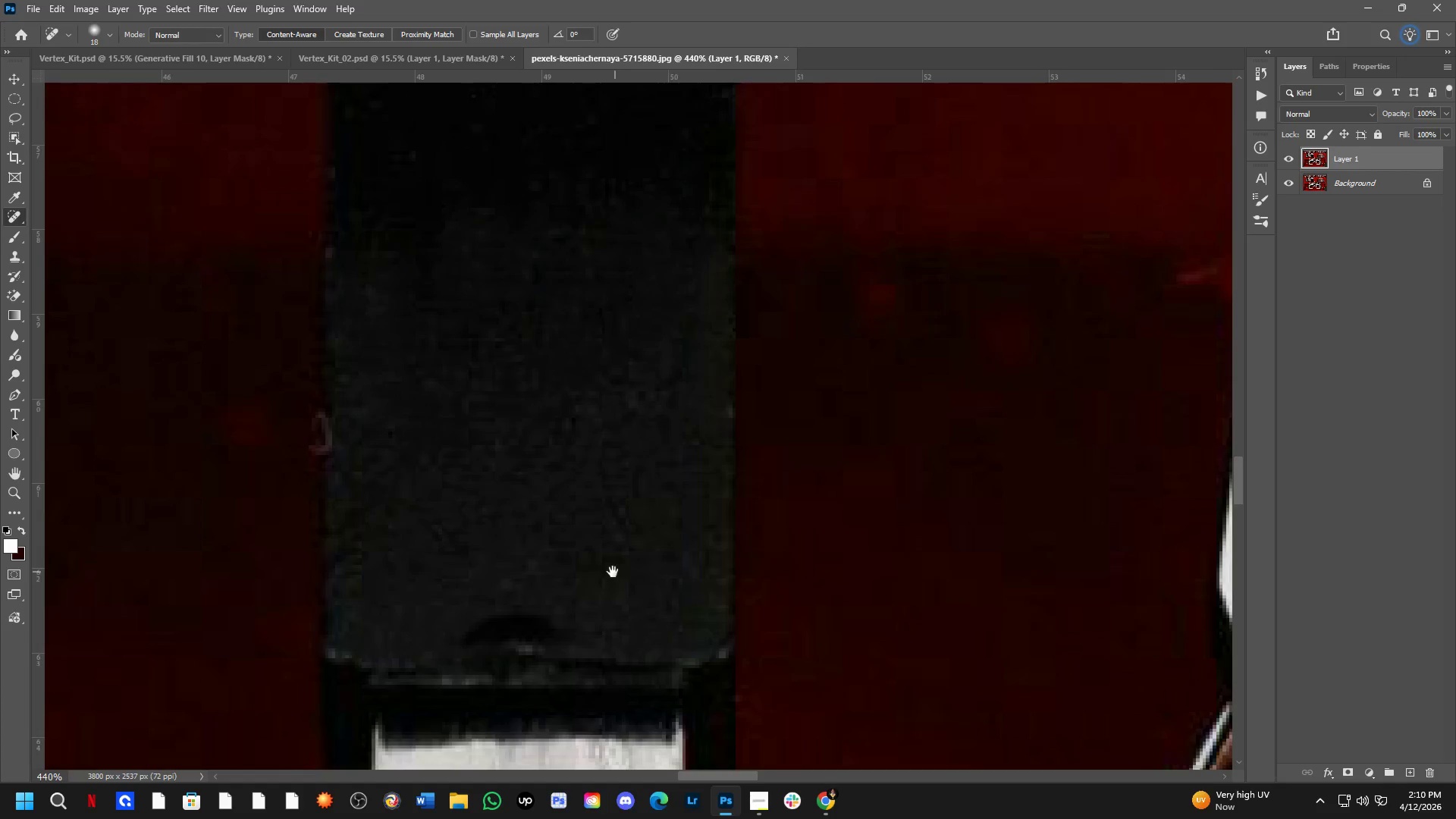 
hold_key(key=Space, duration=26.28)
 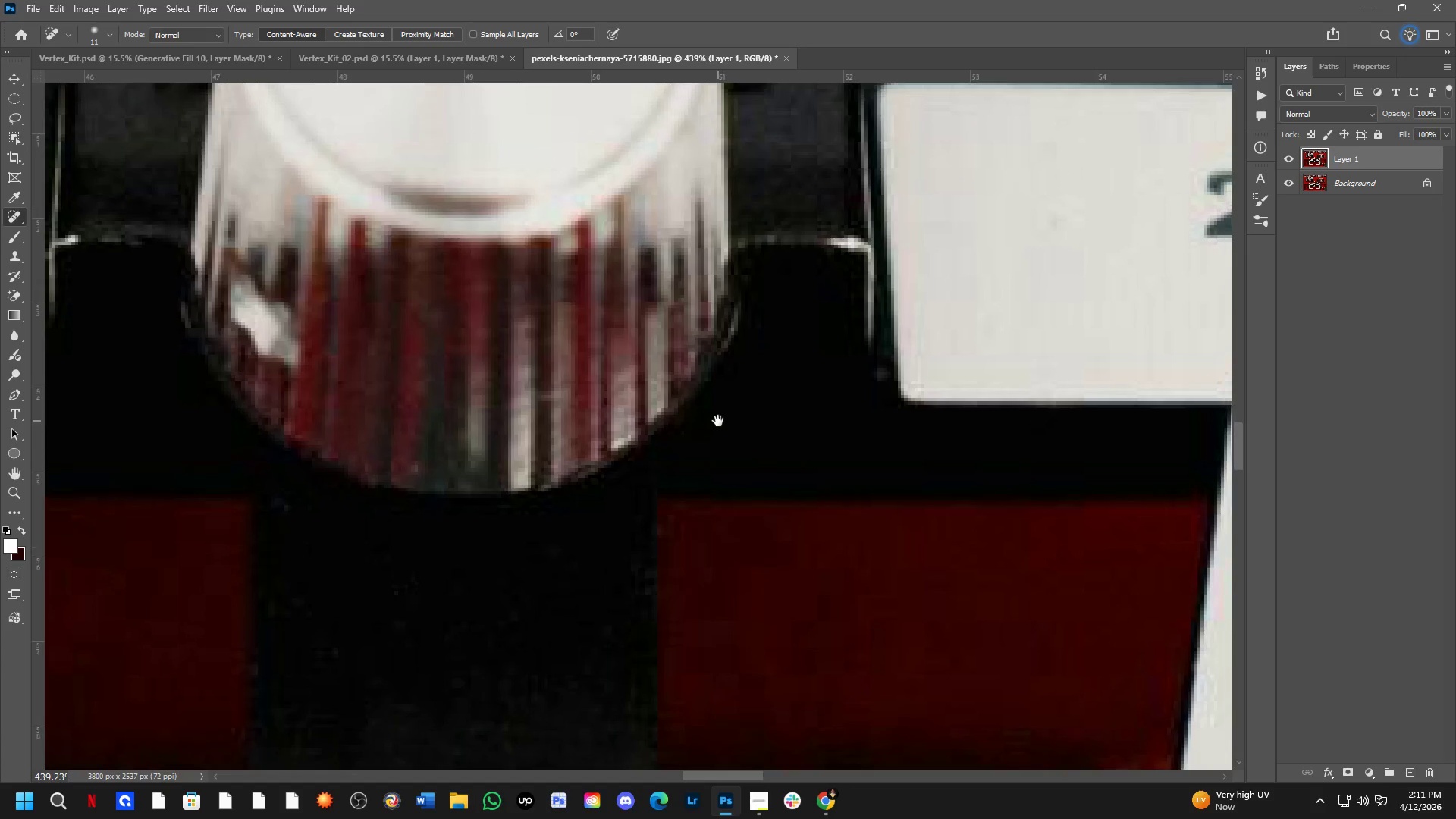 
left_click_drag(start_coordinate=[318, 421], to_coordinate=[319, 506])
 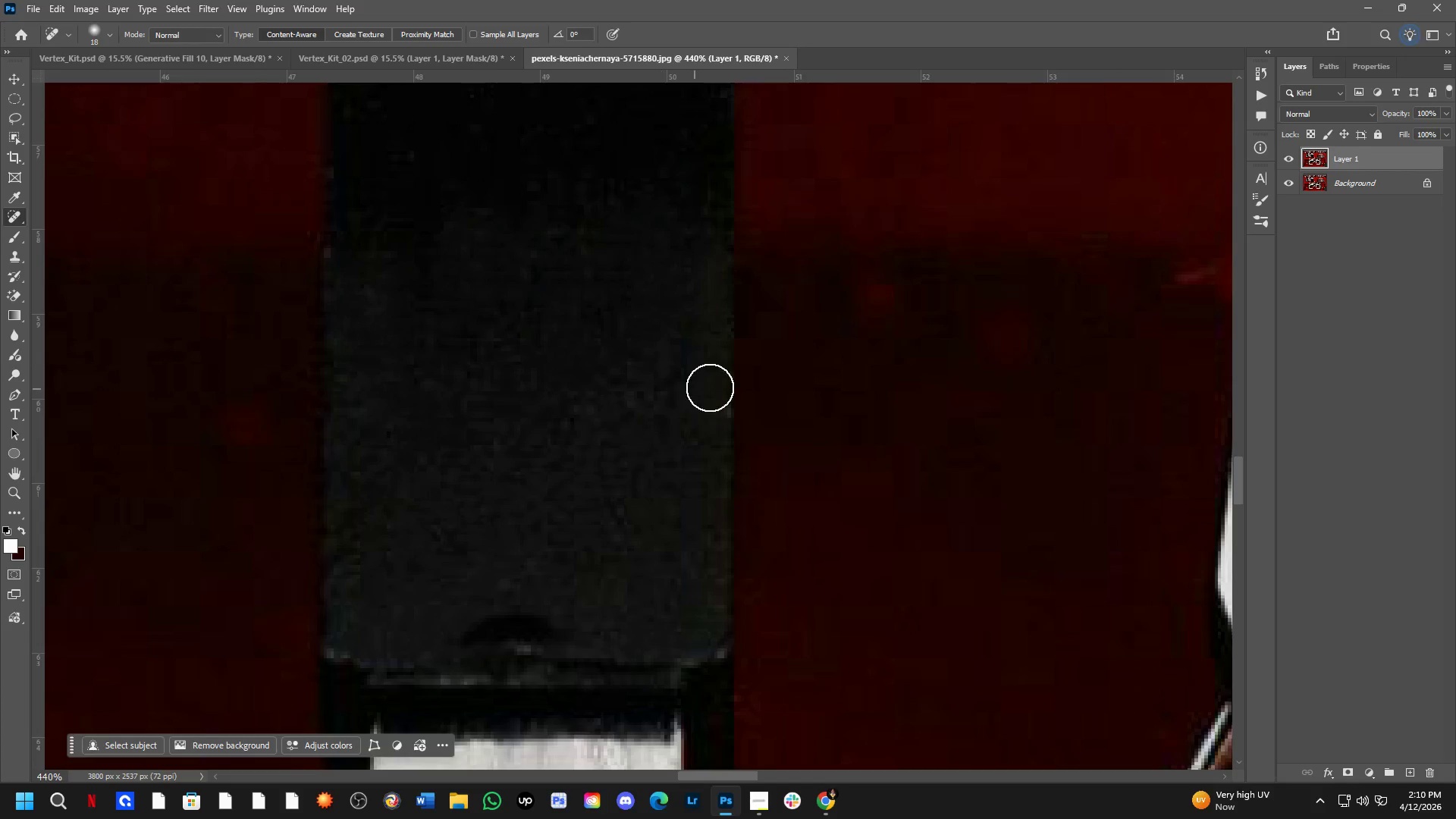 
left_click_drag(start_coordinate=[736, 400], to_coordinate=[736, 453])
 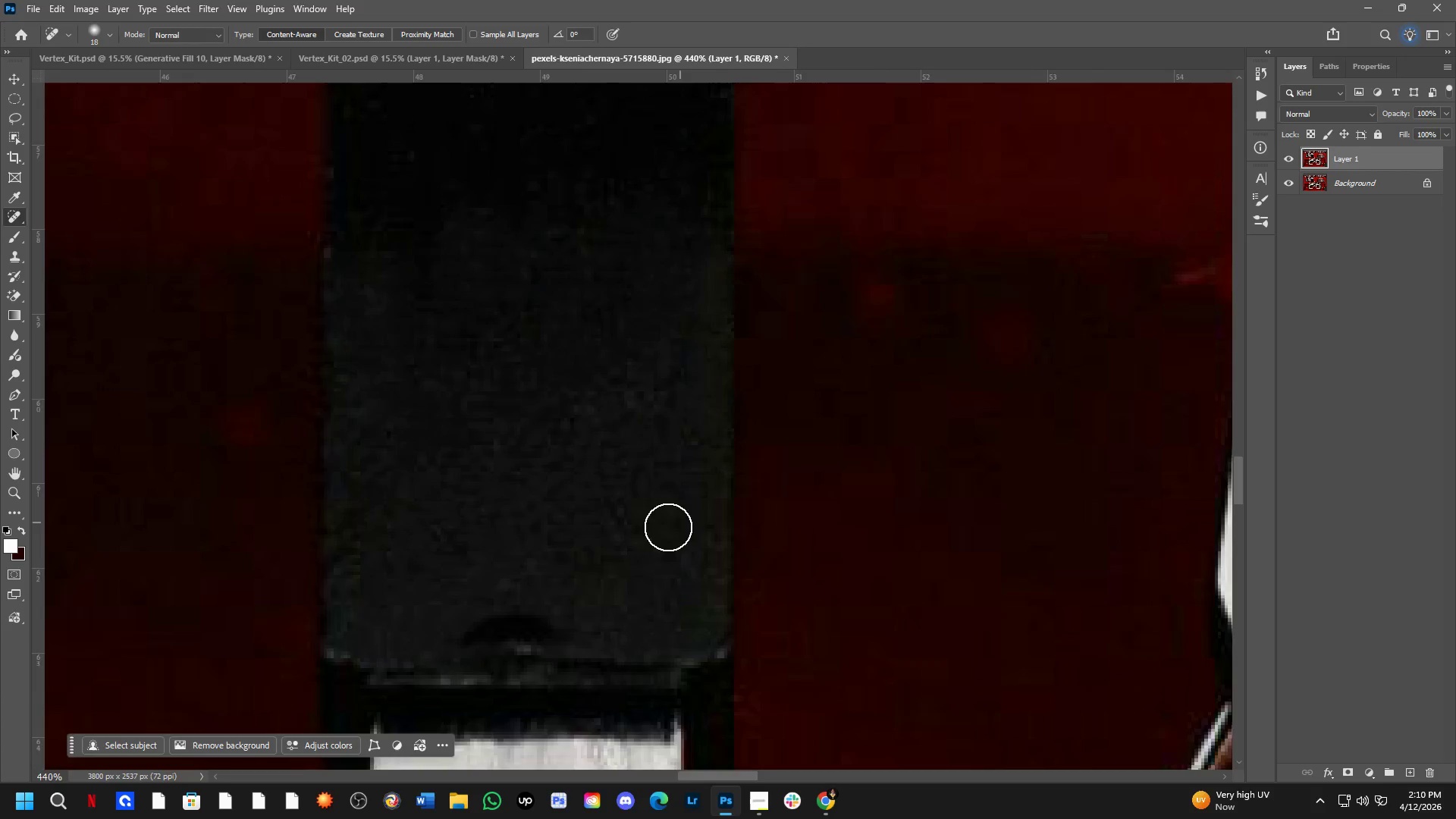 
key(Shift+ShiftLeft)
 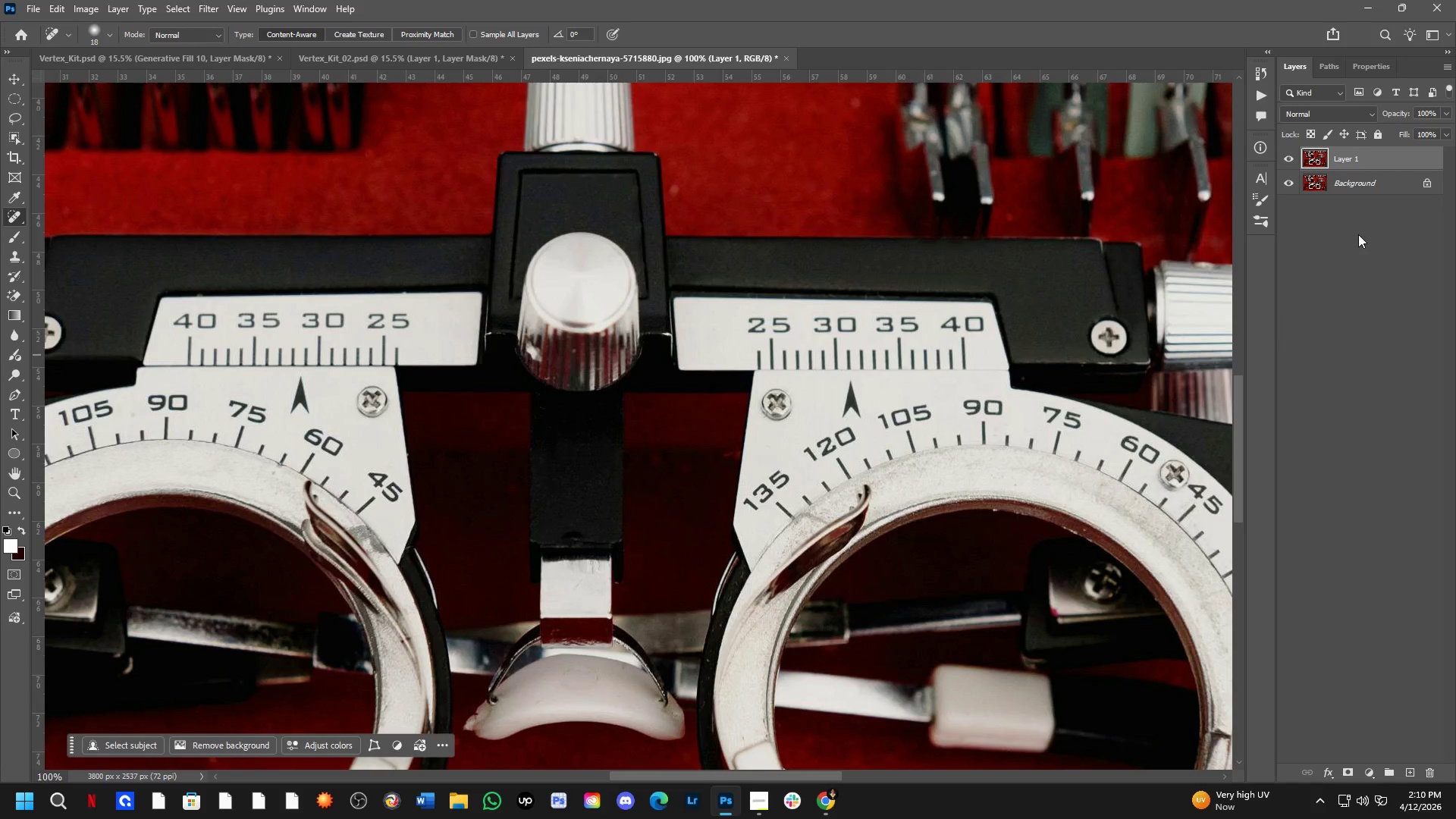 
key(Shift+ShiftLeft)
 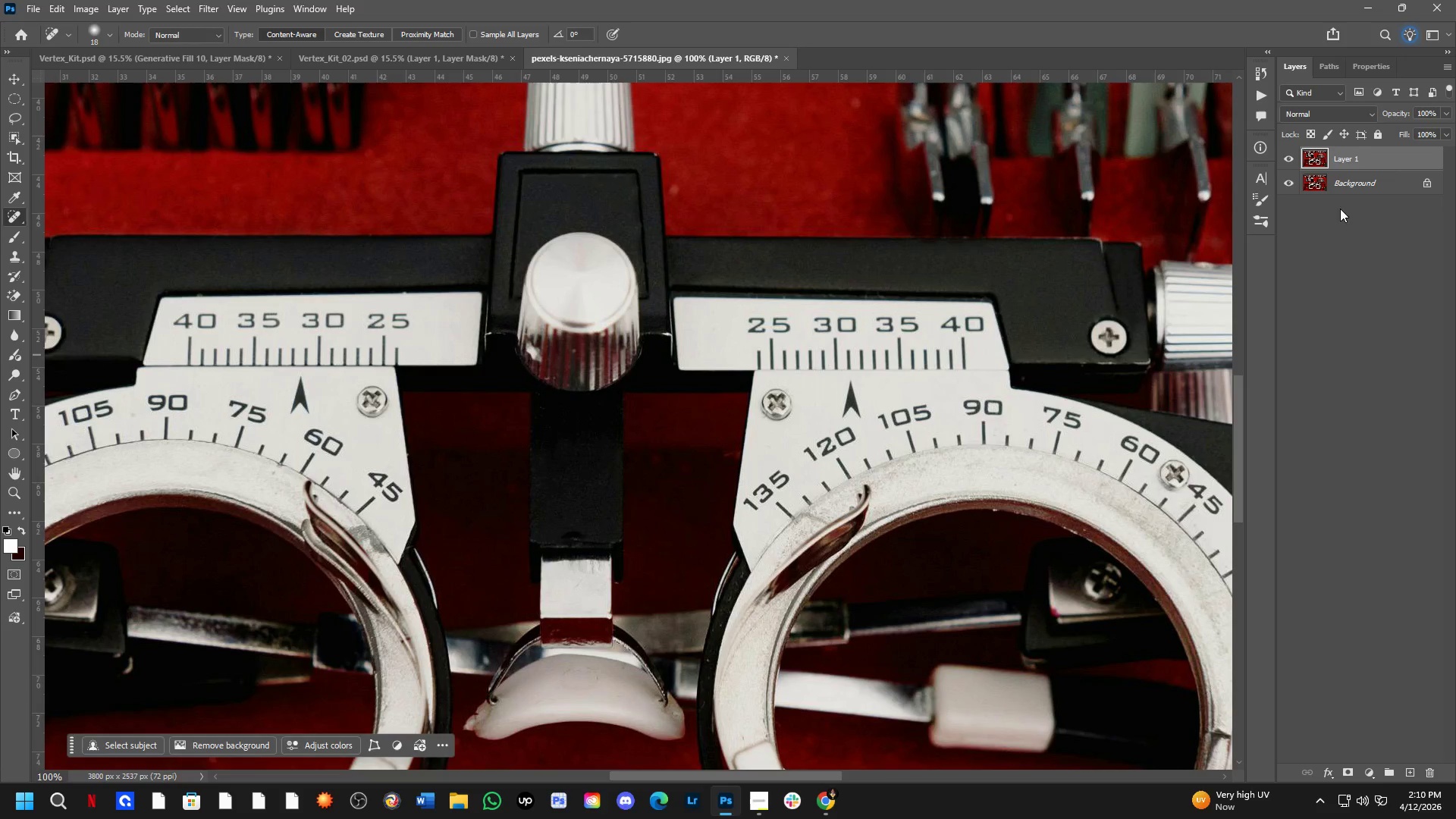 
scroll: coordinate [586, 505], scroll_direction: down, amount: 7.0
 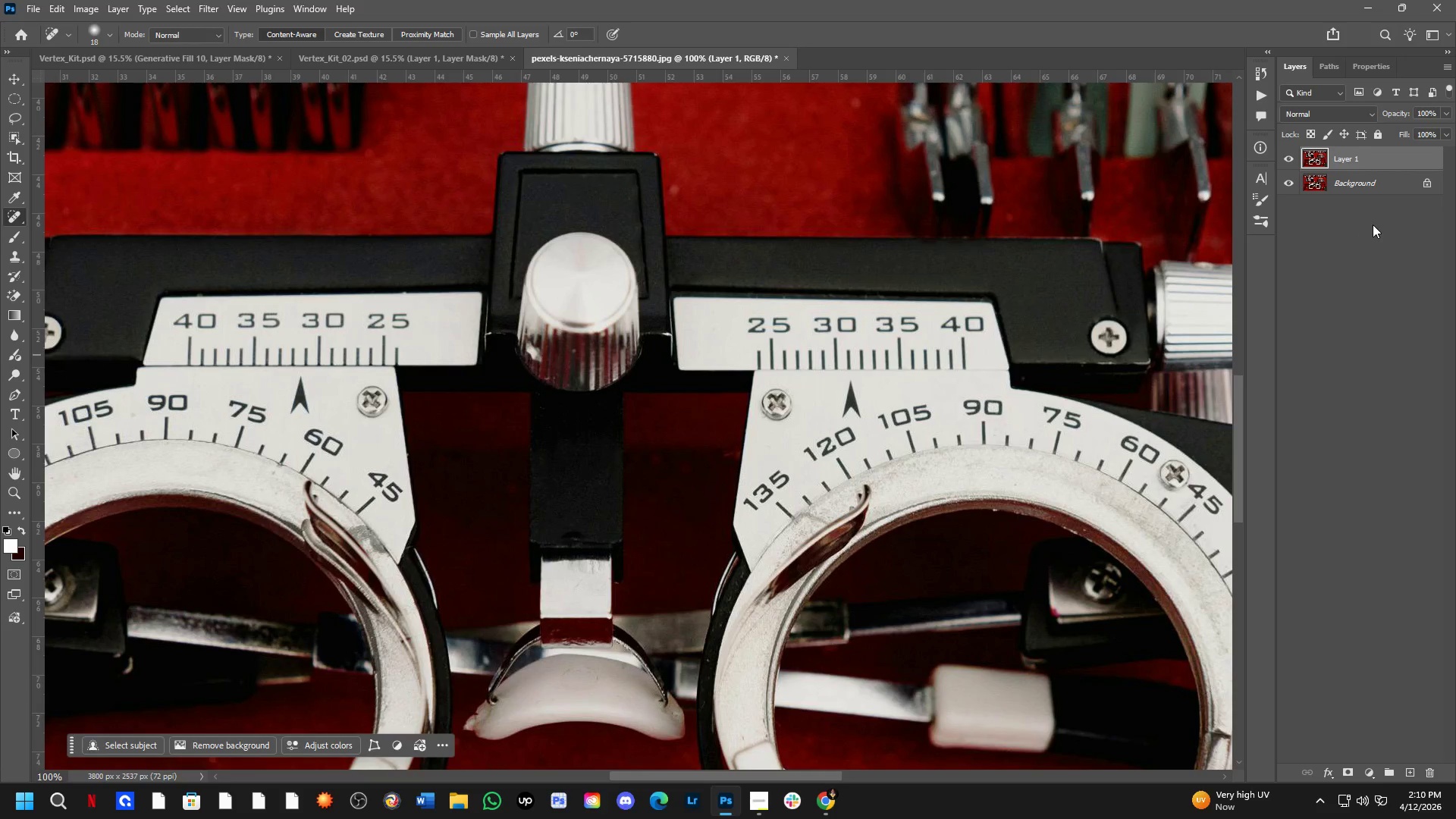 
left_click([1289, 154])
 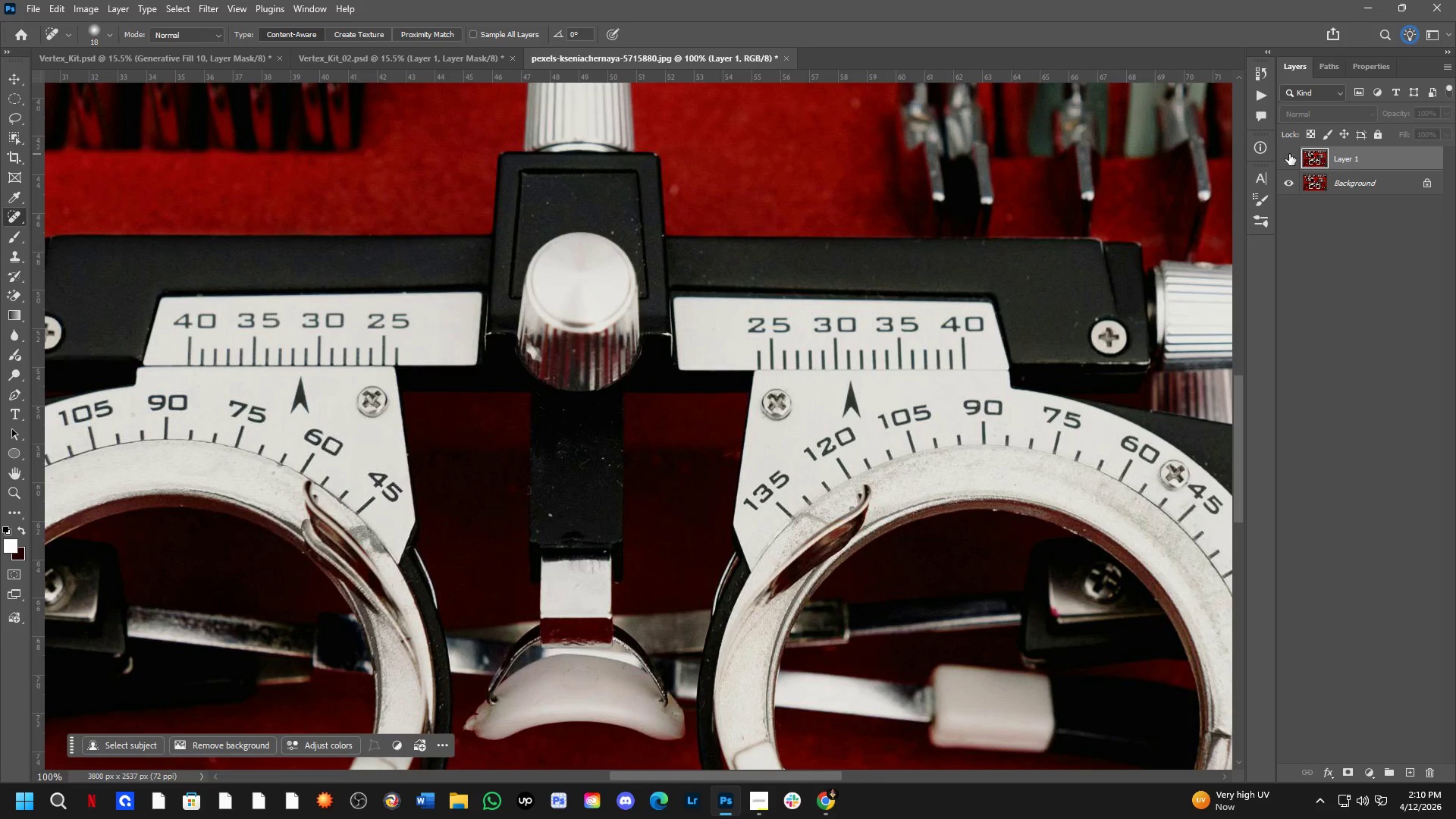 
scroll: coordinate [1283, 179], scroll_direction: up, amount: 2.0
 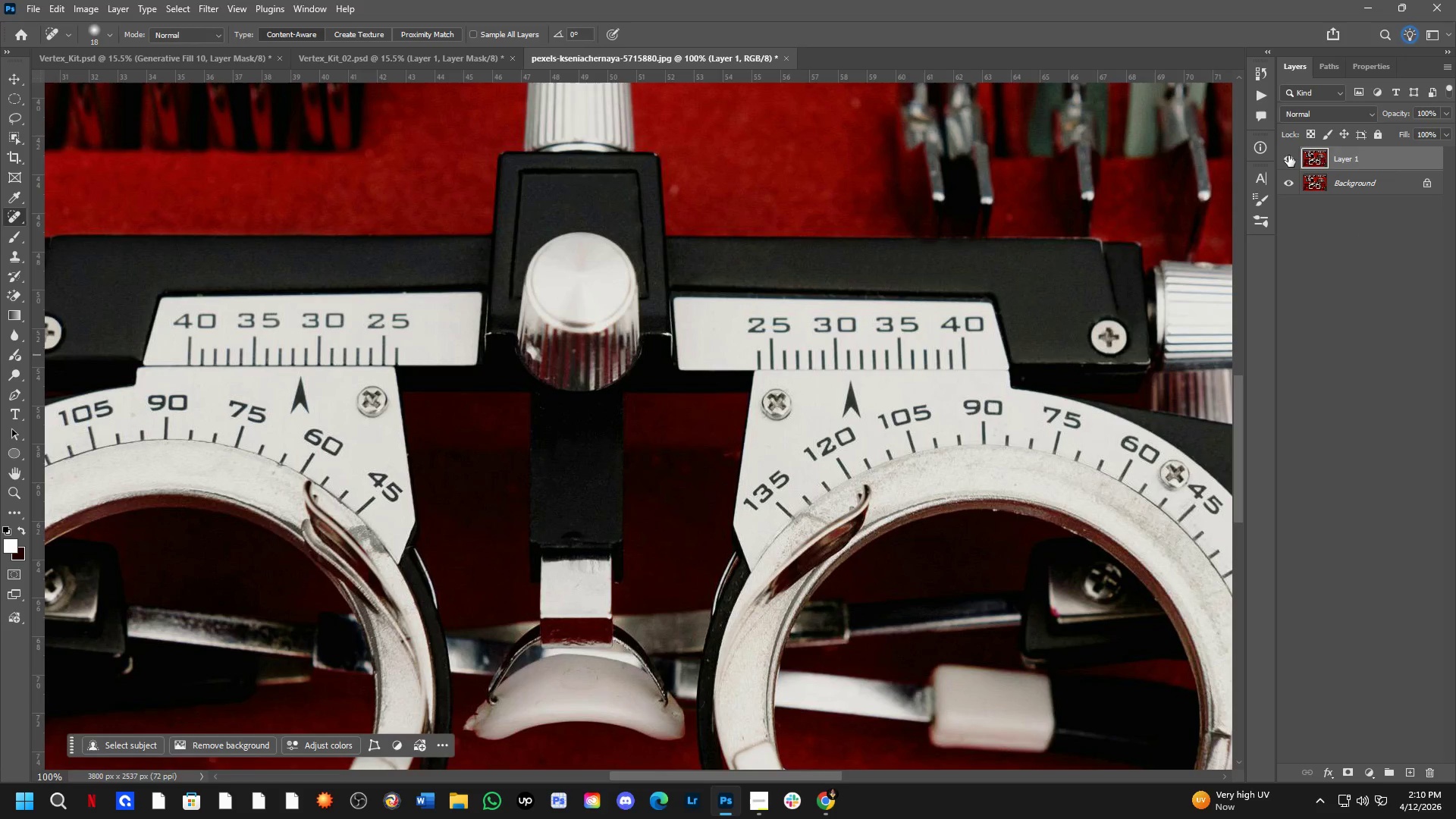 
double_click([1289, 154])
 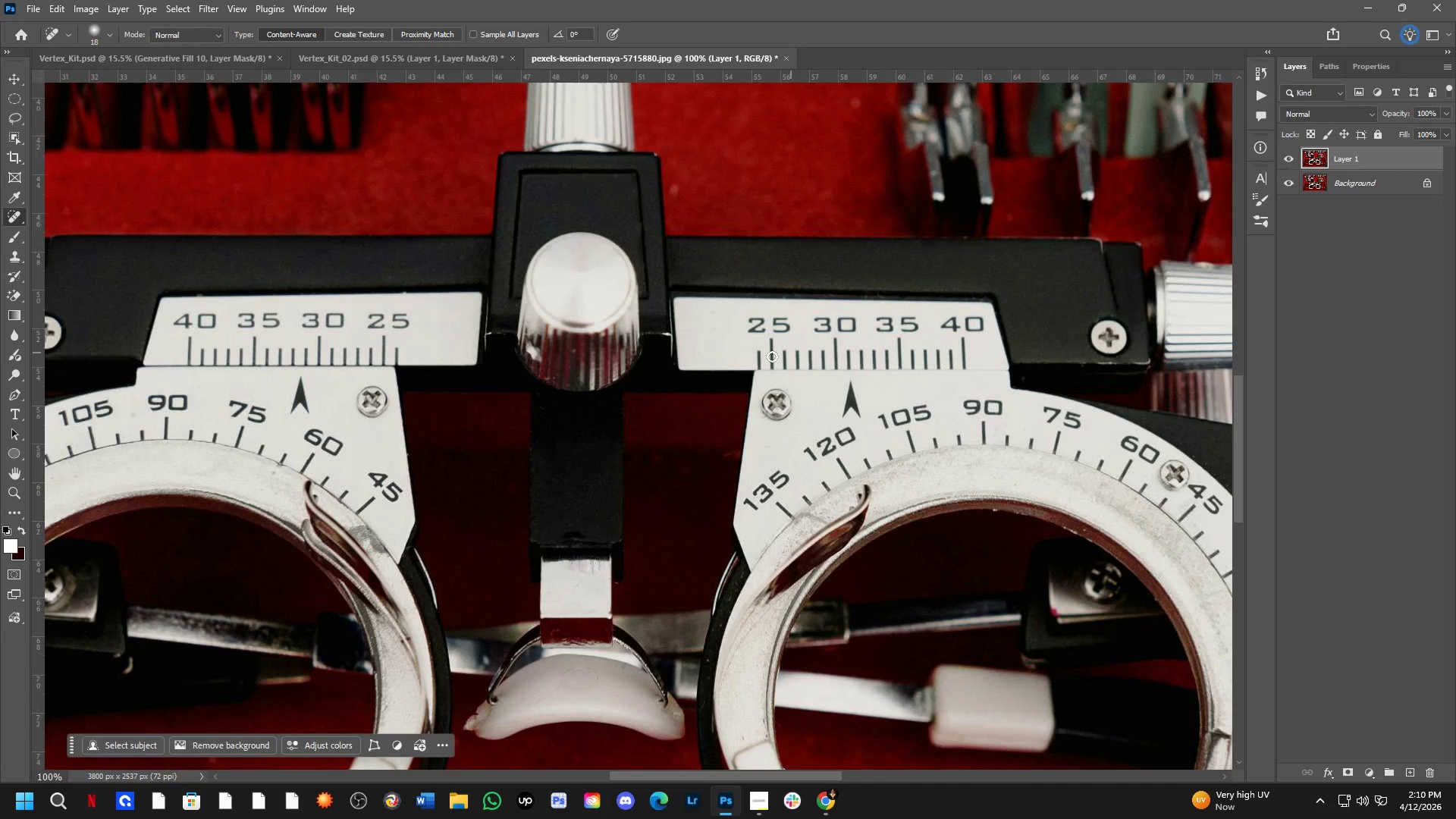 
key(Shift+ShiftLeft)
 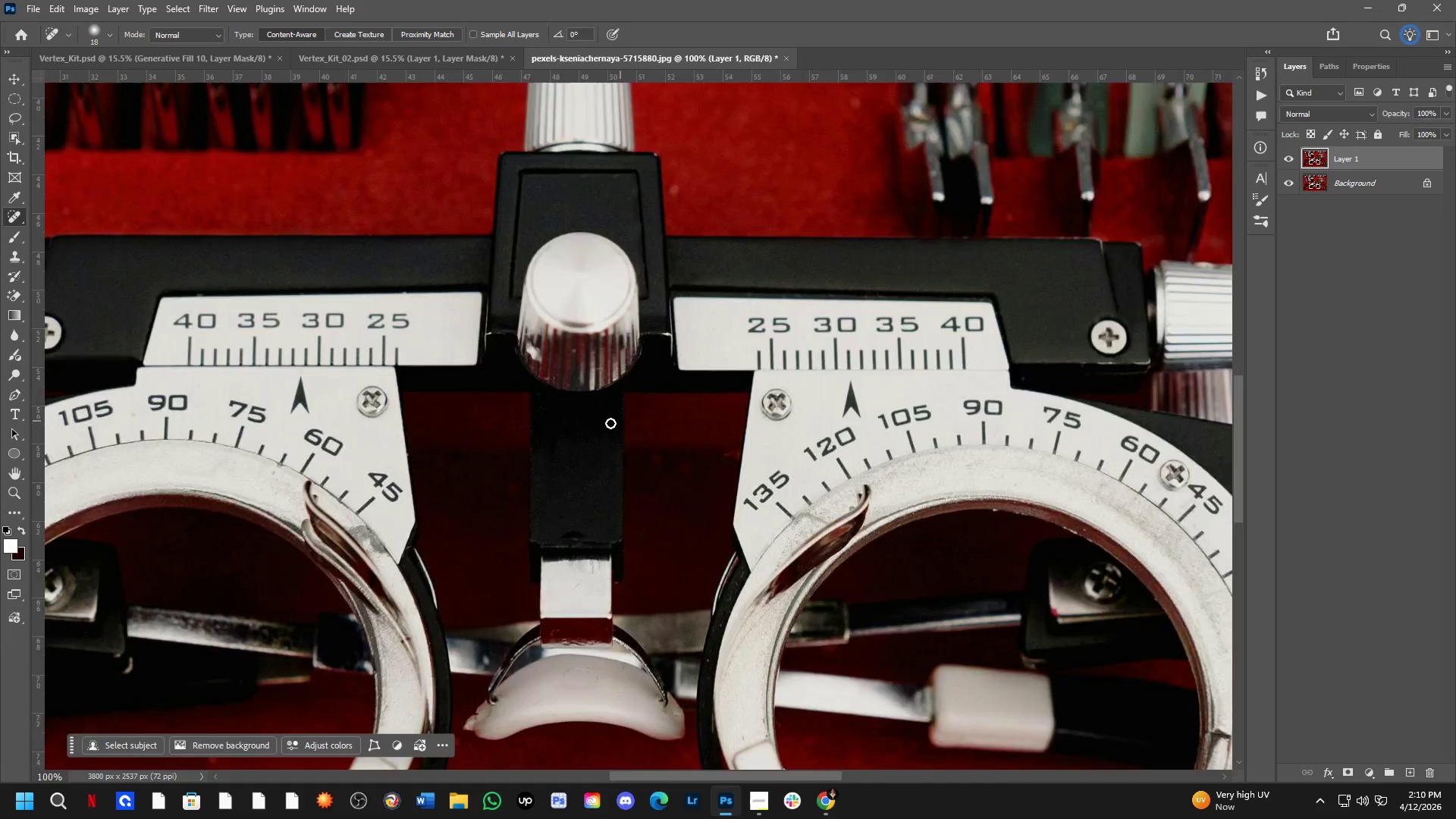 
scroll: coordinate [582, 424], scroll_direction: up, amount: 3.0
 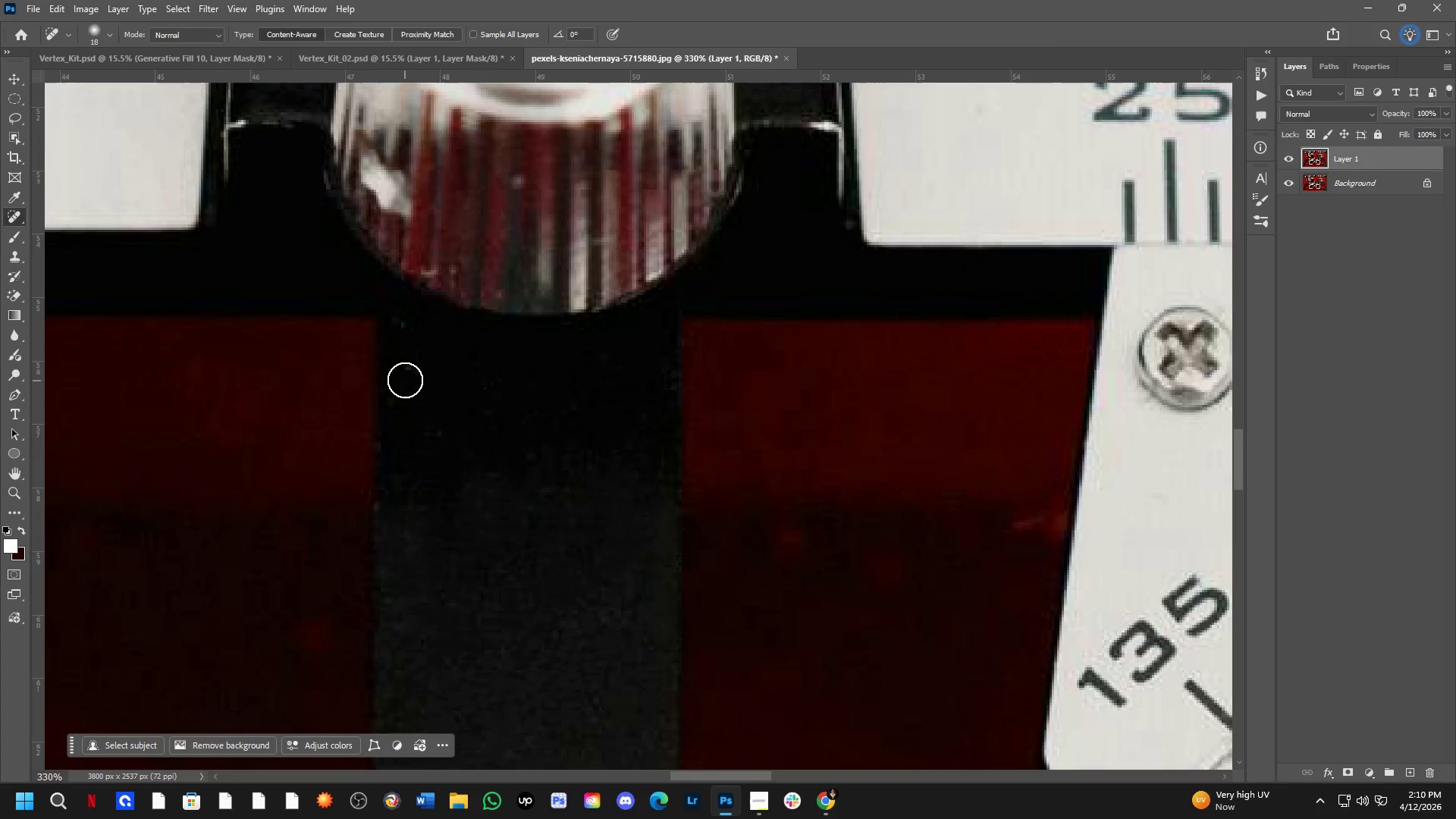 
left_click_drag(start_coordinate=[407, 357], to_coordinate=[413, 382])
 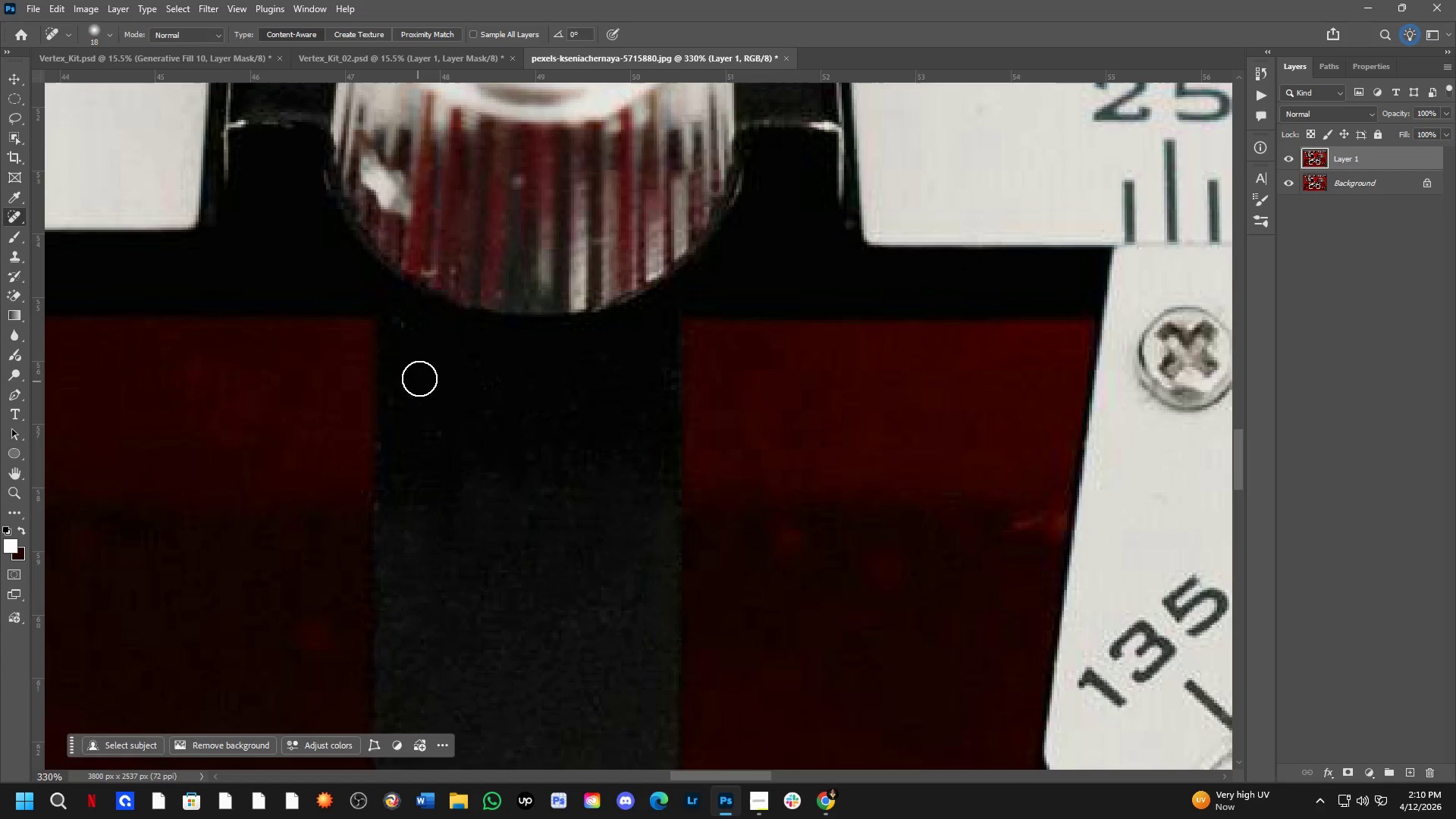 
double_click([422, 375])
 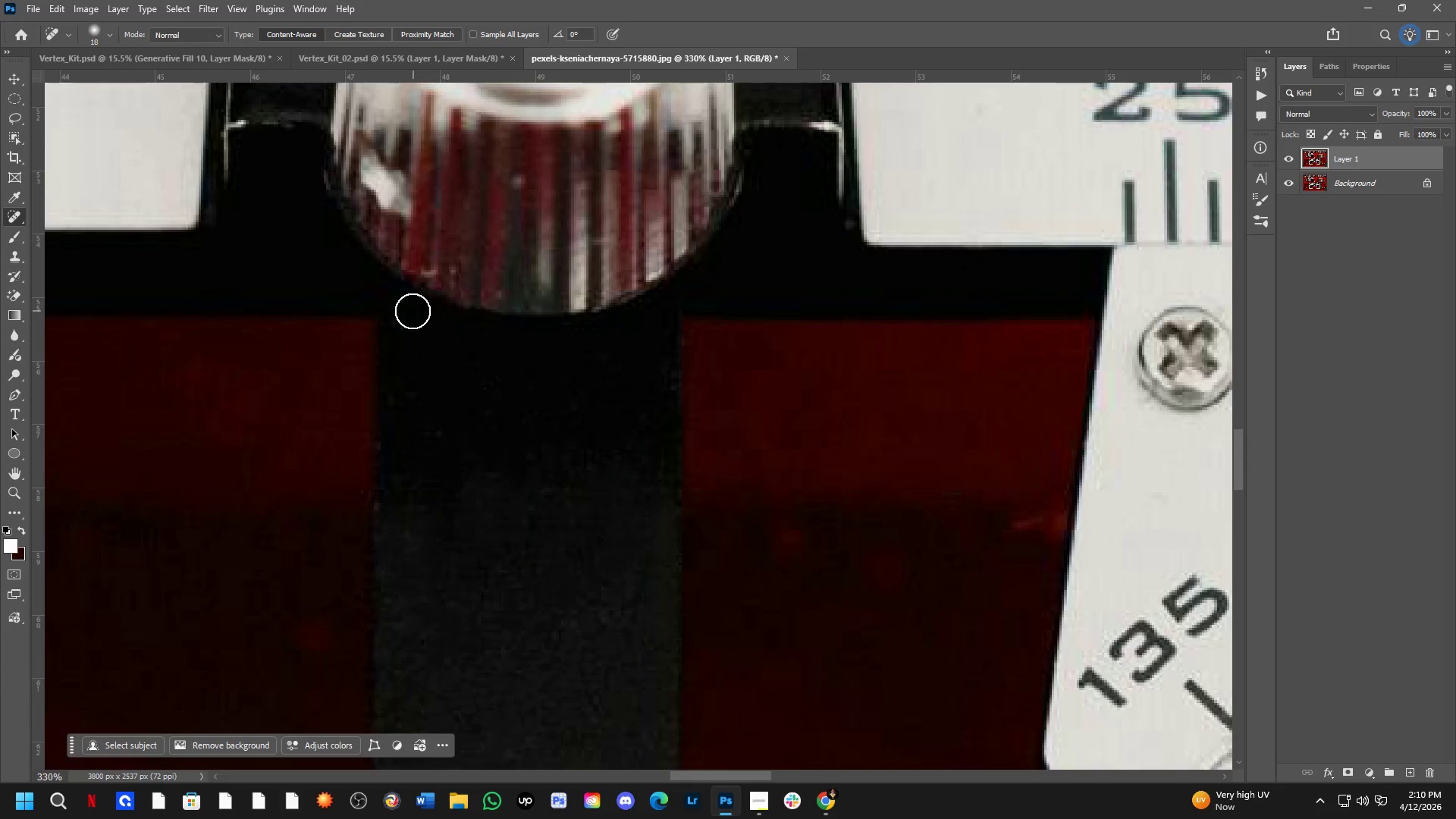 
left_click_drag(start_coordinate=[410, 328], to_coordinate=[410, 335])
 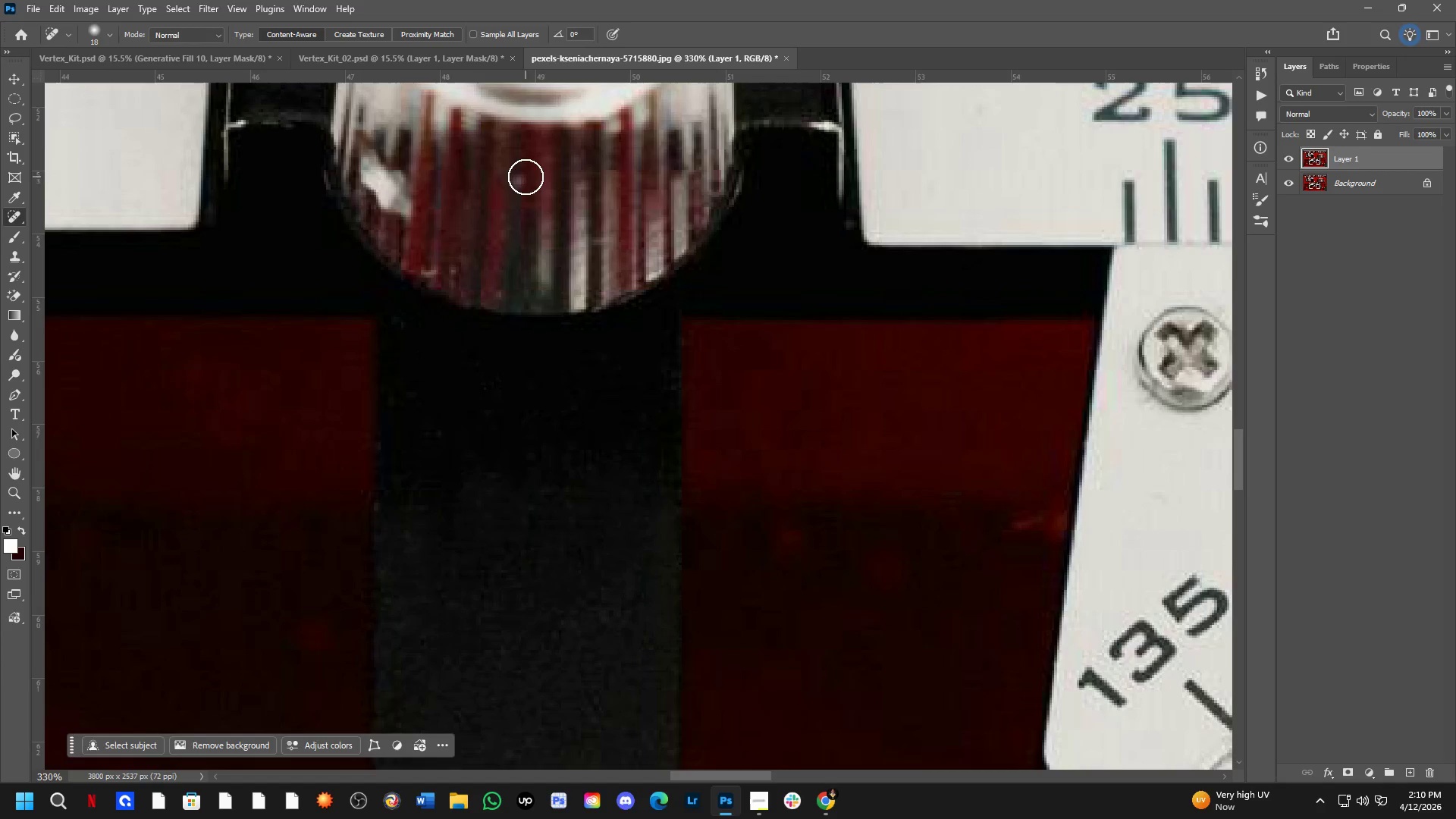 
left_click_drag(start_coordinate=[524, 176], to_coordinate=[519, 196])
 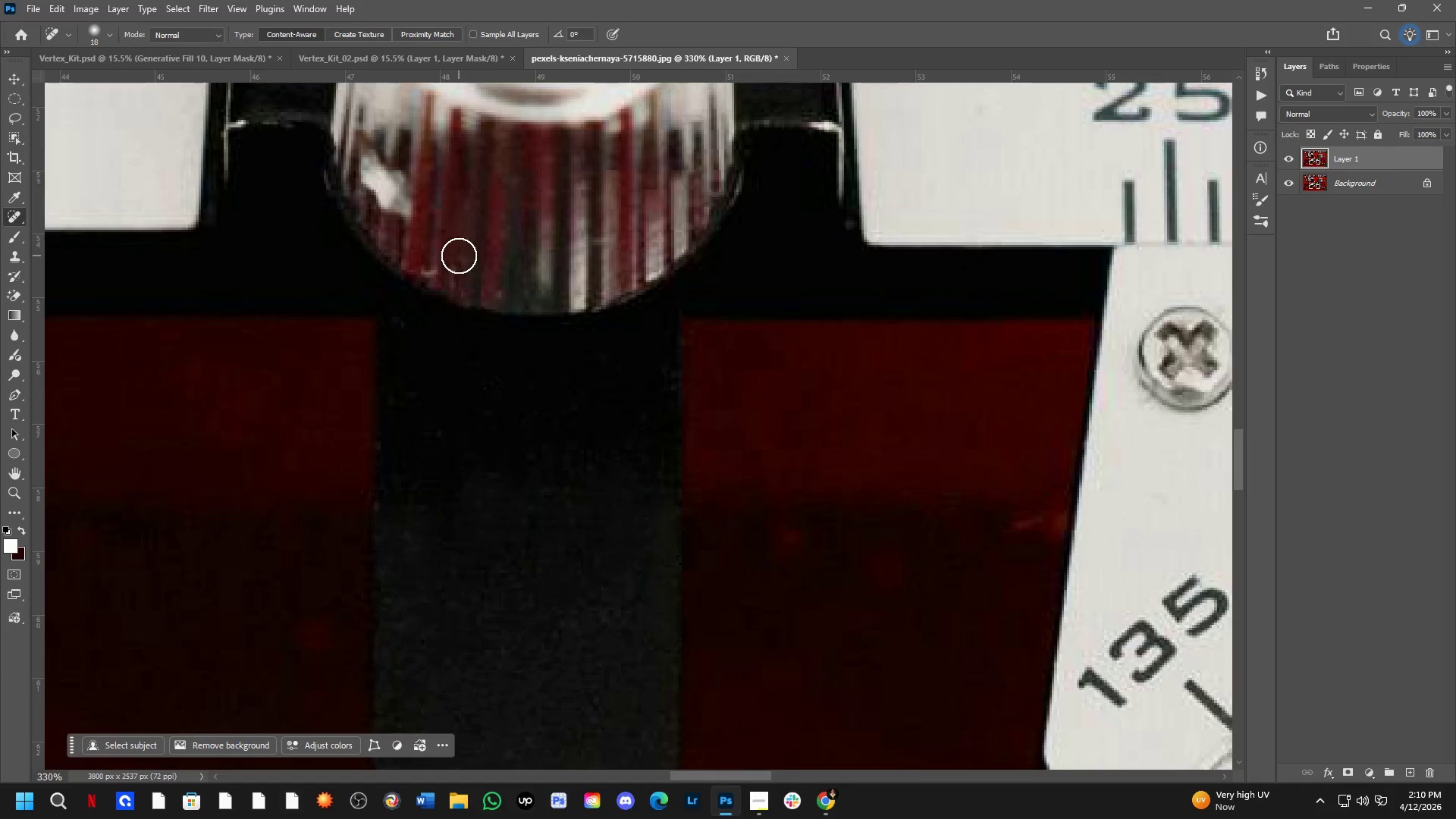 
left_click_drag(start_coordinate=[458, 259], to_coordinate=[453, 282])
 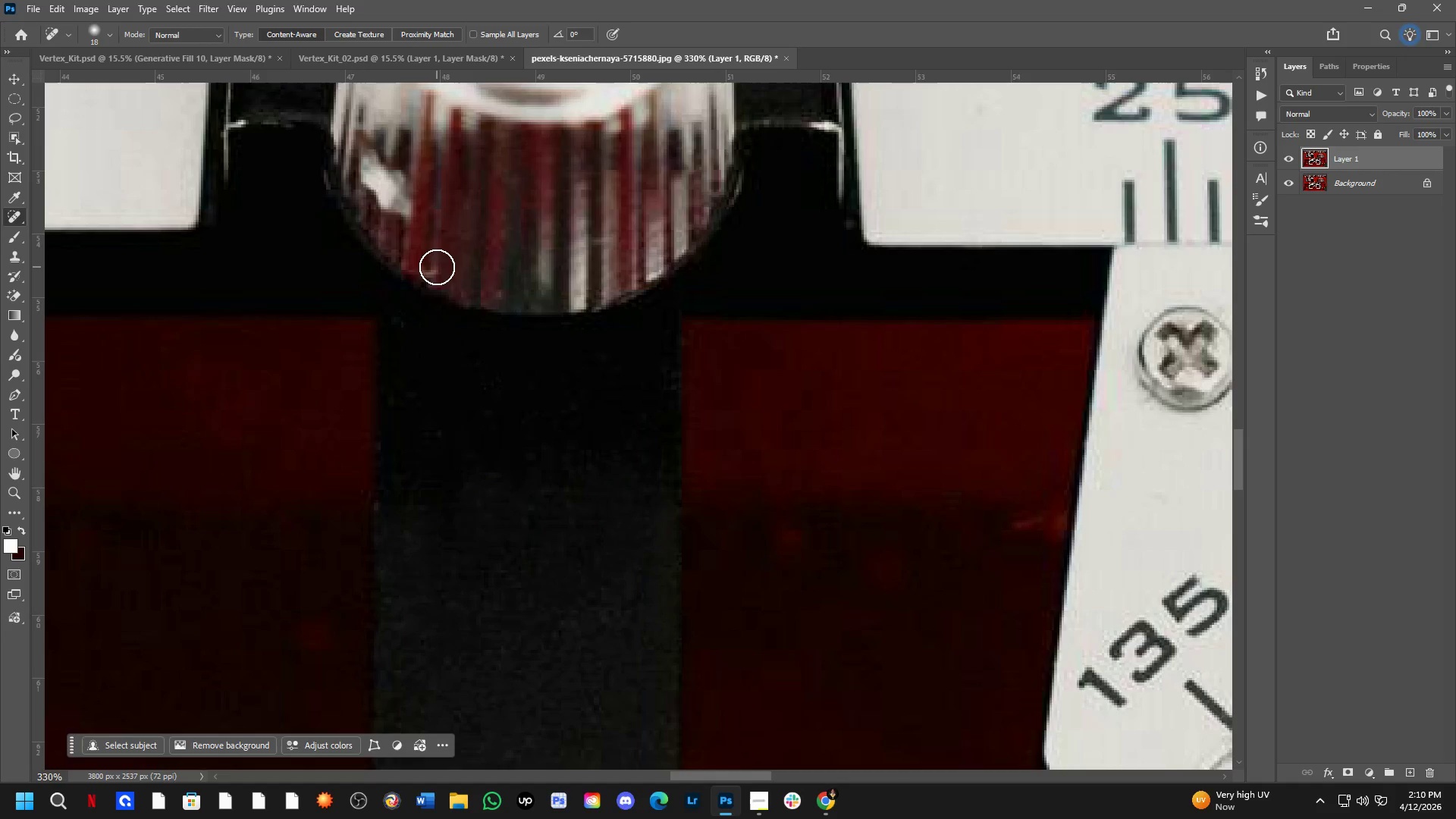 
left_click([437, 267])
 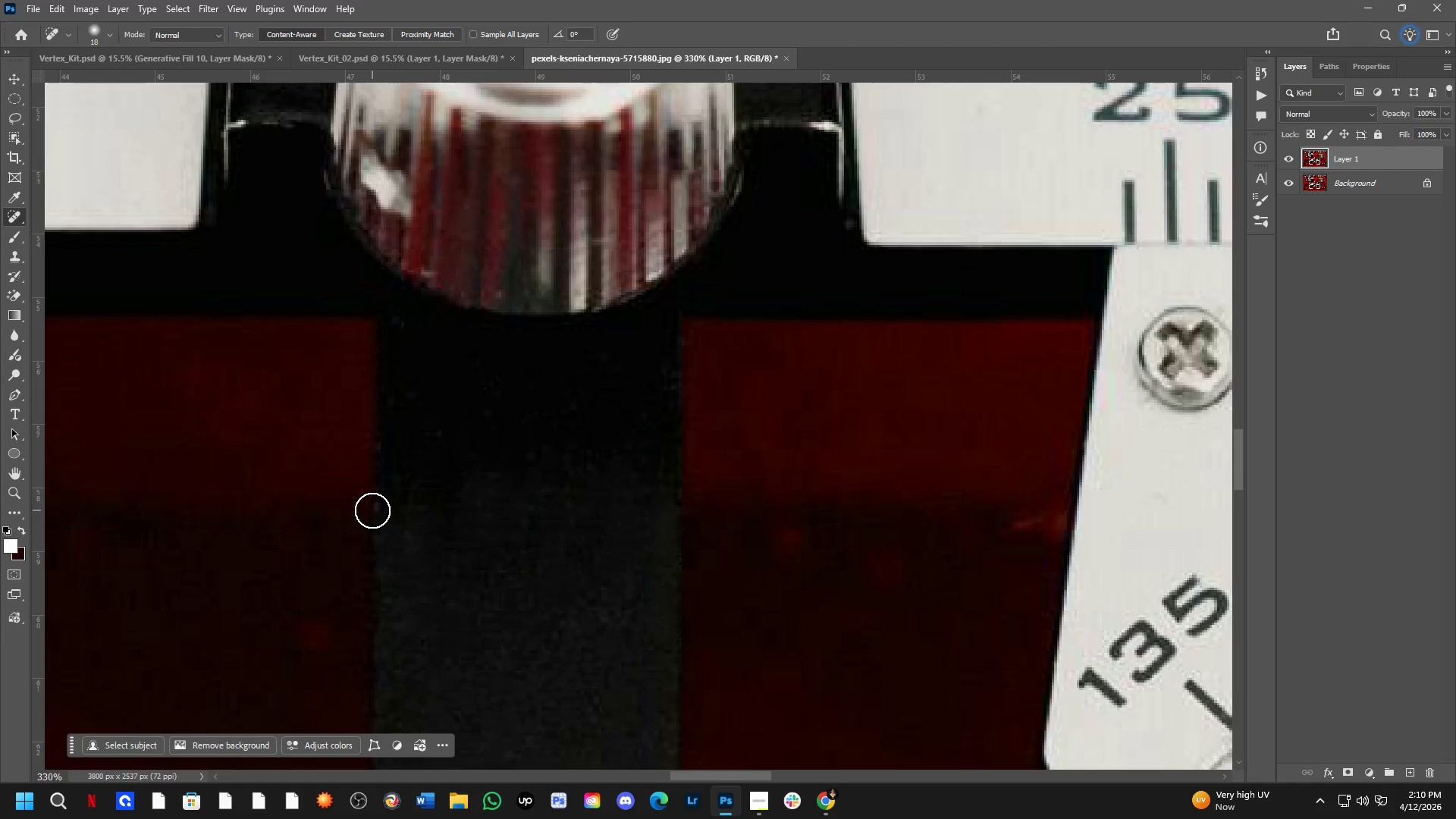 
scroll: coordinate [400, 556], scroll_direction: down, amount: 5.0
 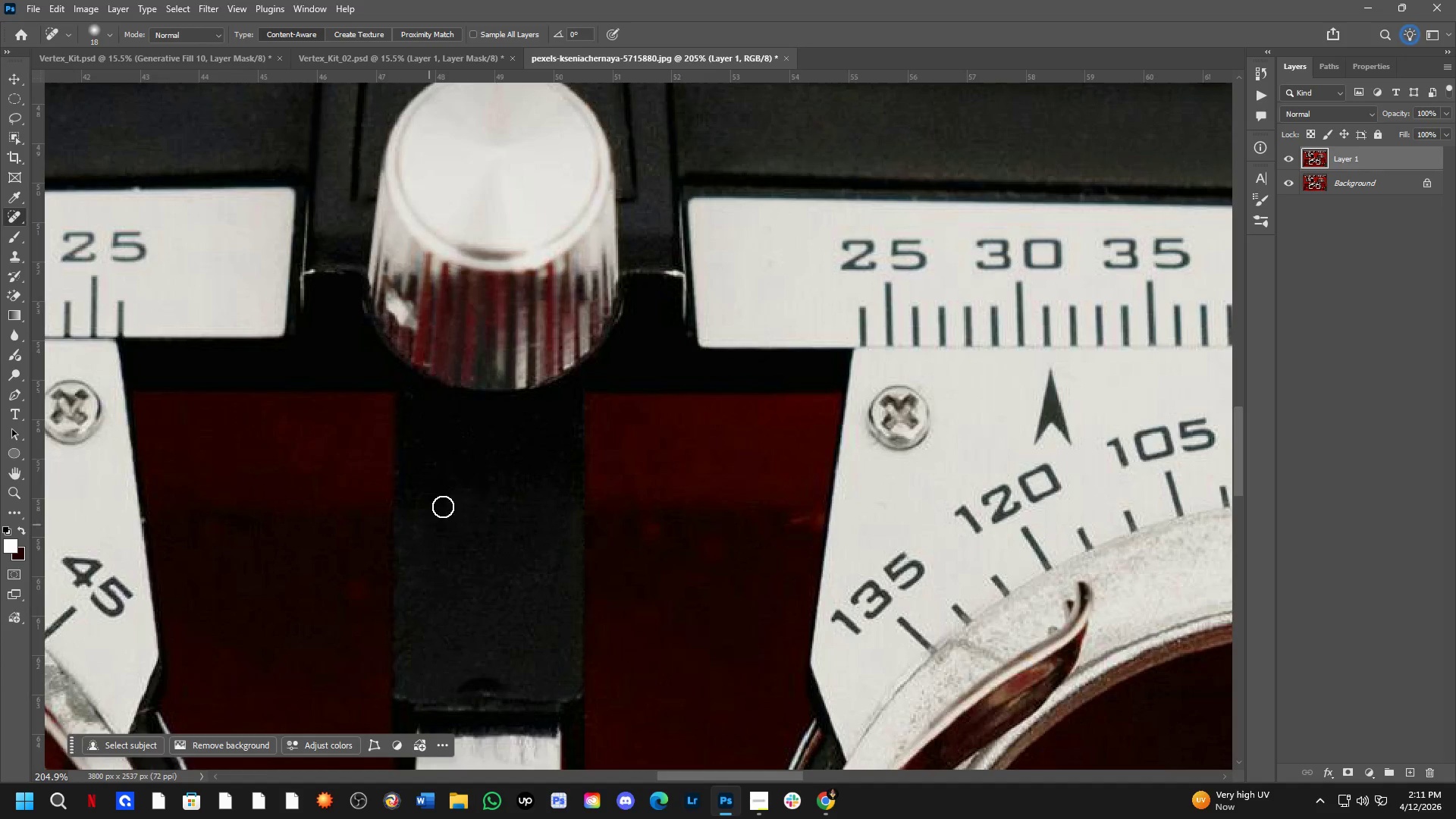 
key(Alt+AltLeft)
 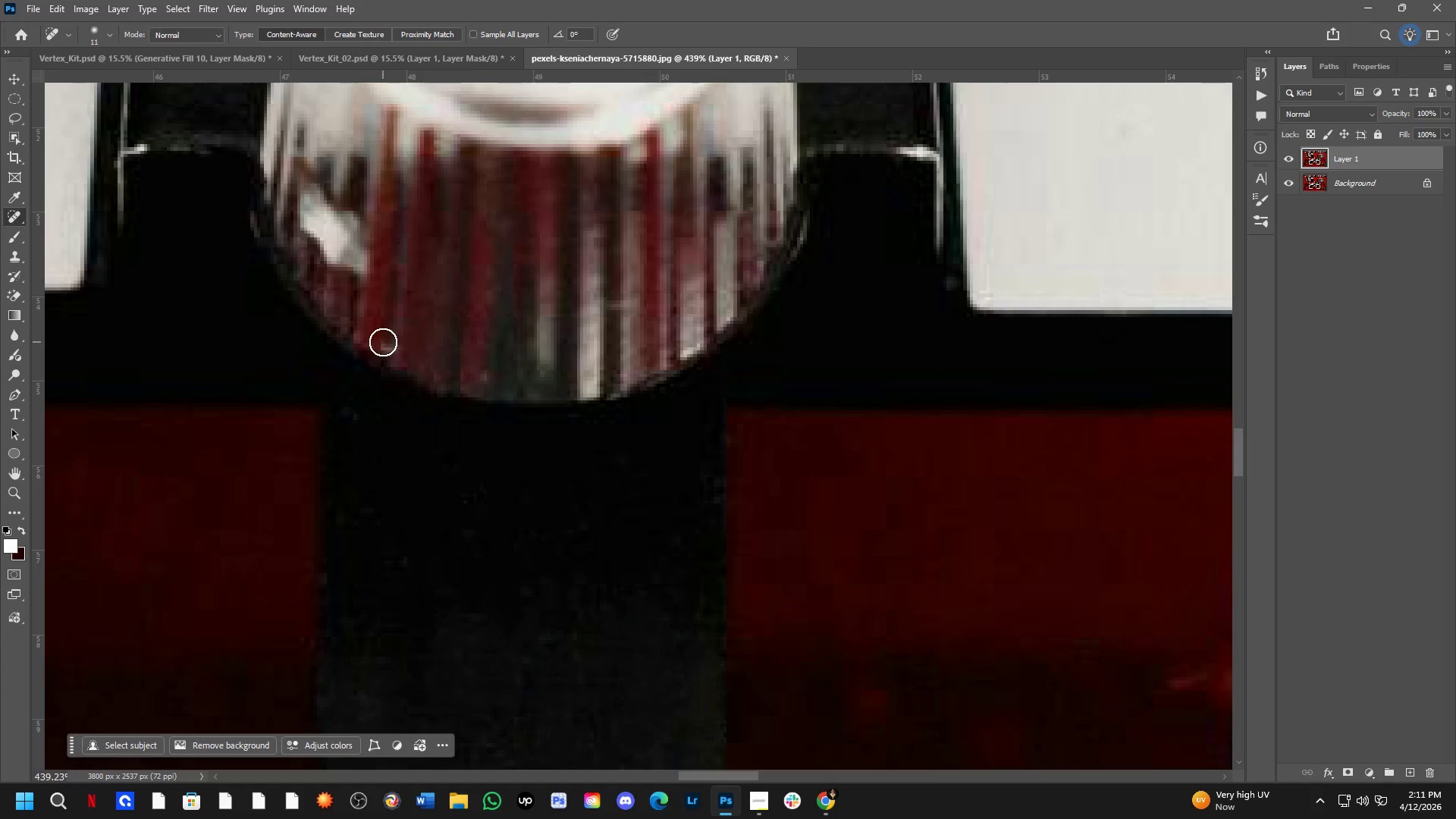 
scroll: coordinate [452, 359], scroll_direction: up, amount: 8.0
 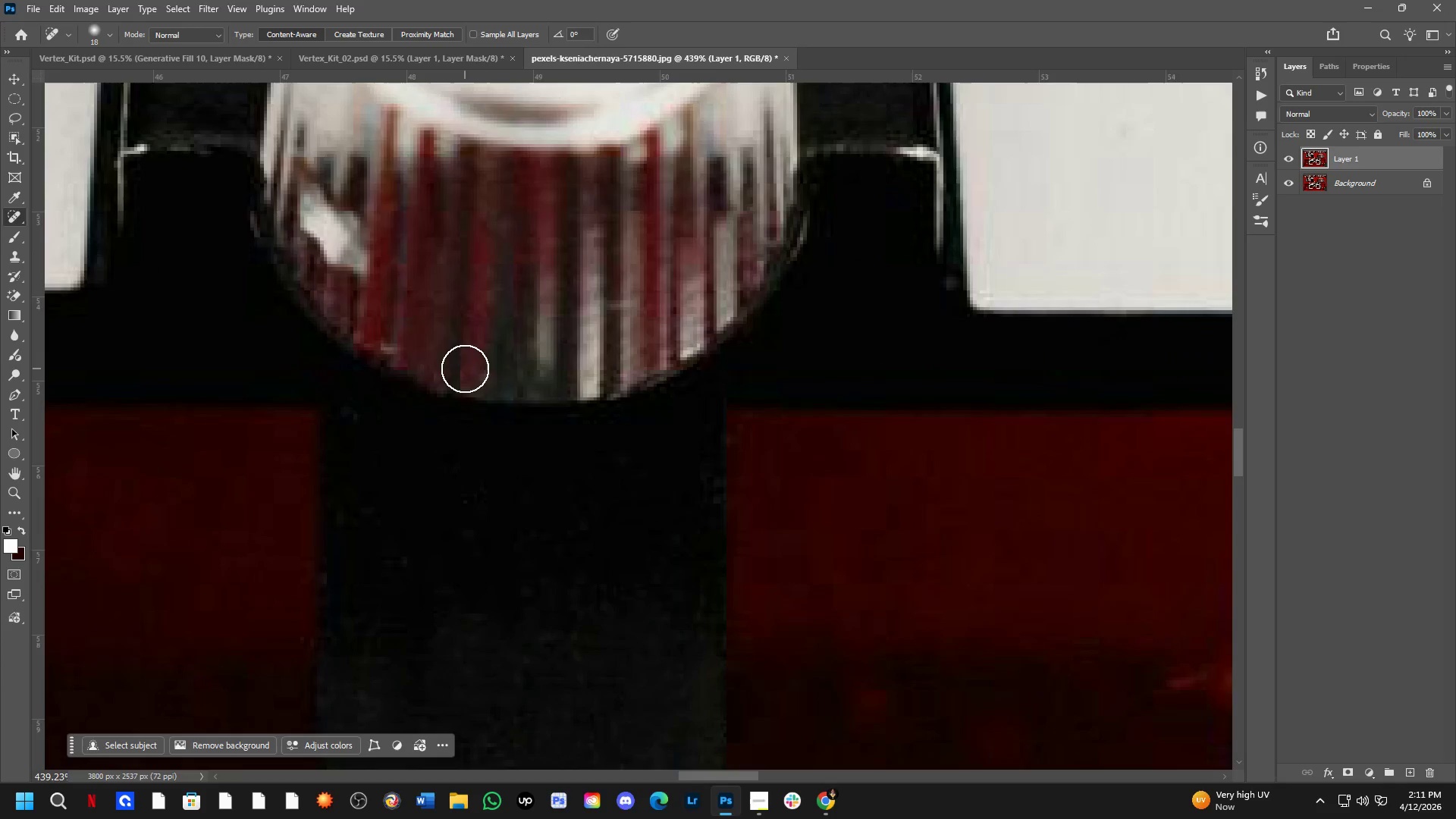 
left_click_drag(start_coordinate=[384, 337], to_coordinate=[385, 353])
 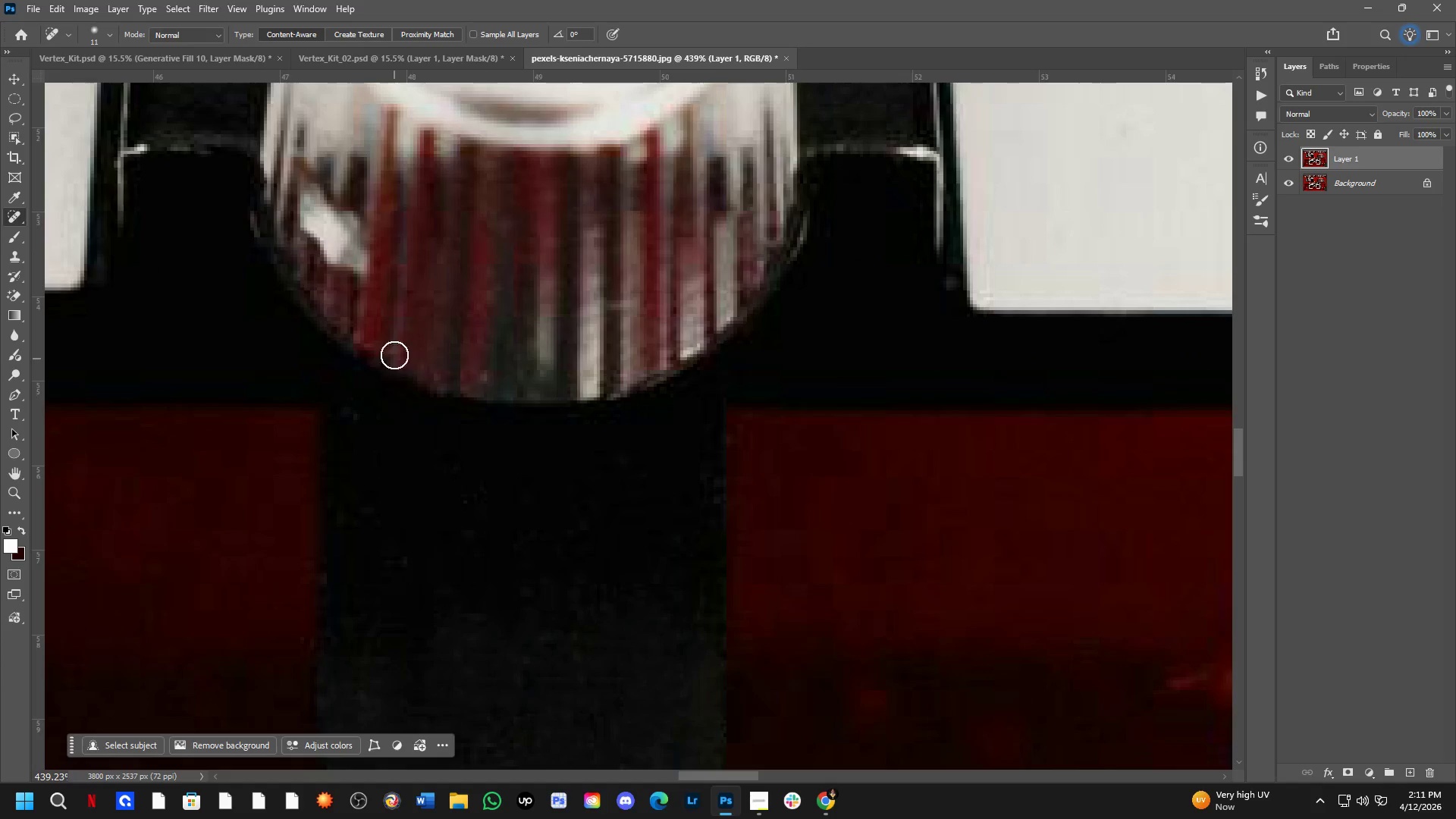 
left_click_drag(start_coordinate=[396, 344], to_coordinate=[393, 361])
 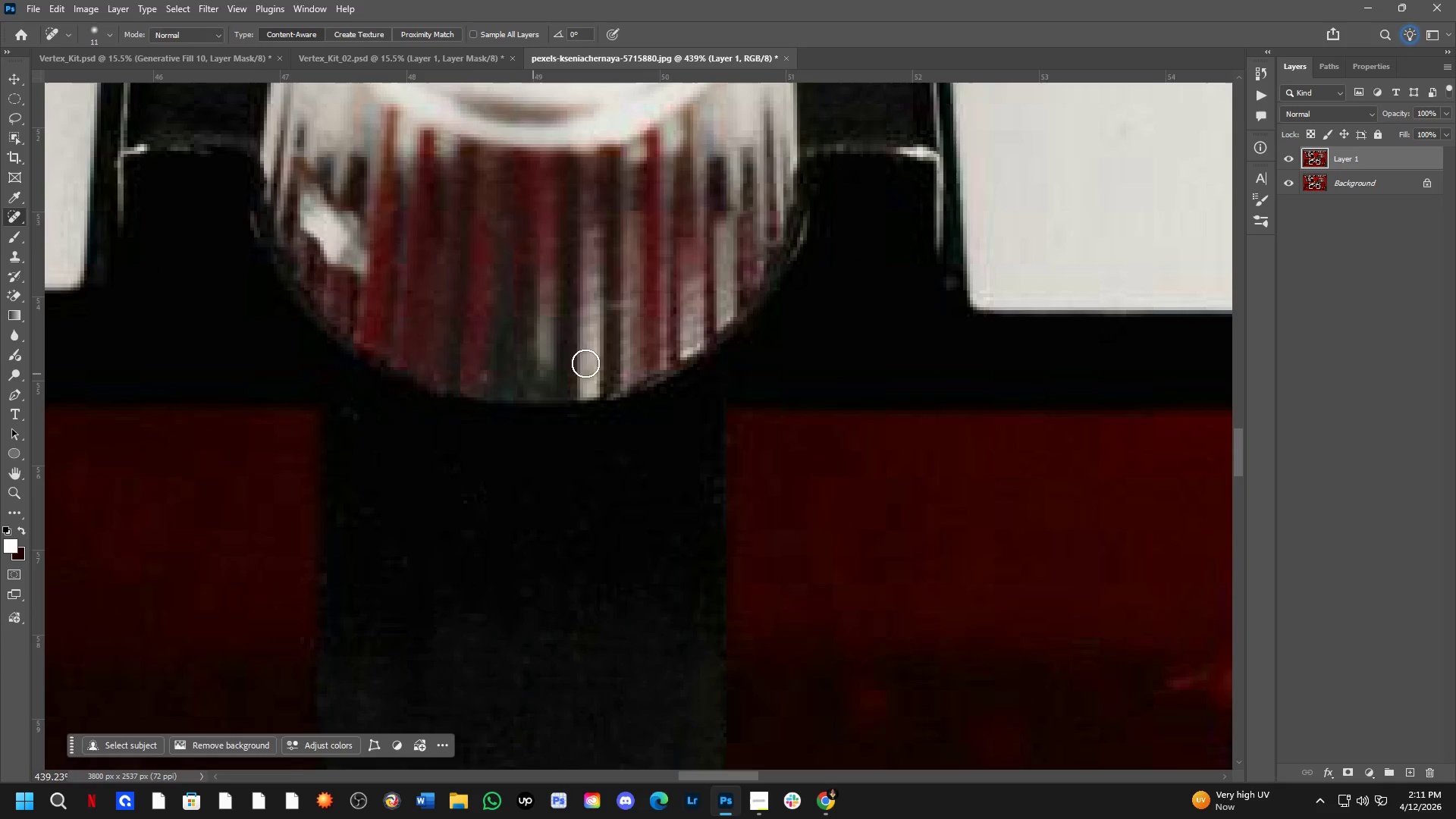 
hold_key(key=Space, duration=0.55)
 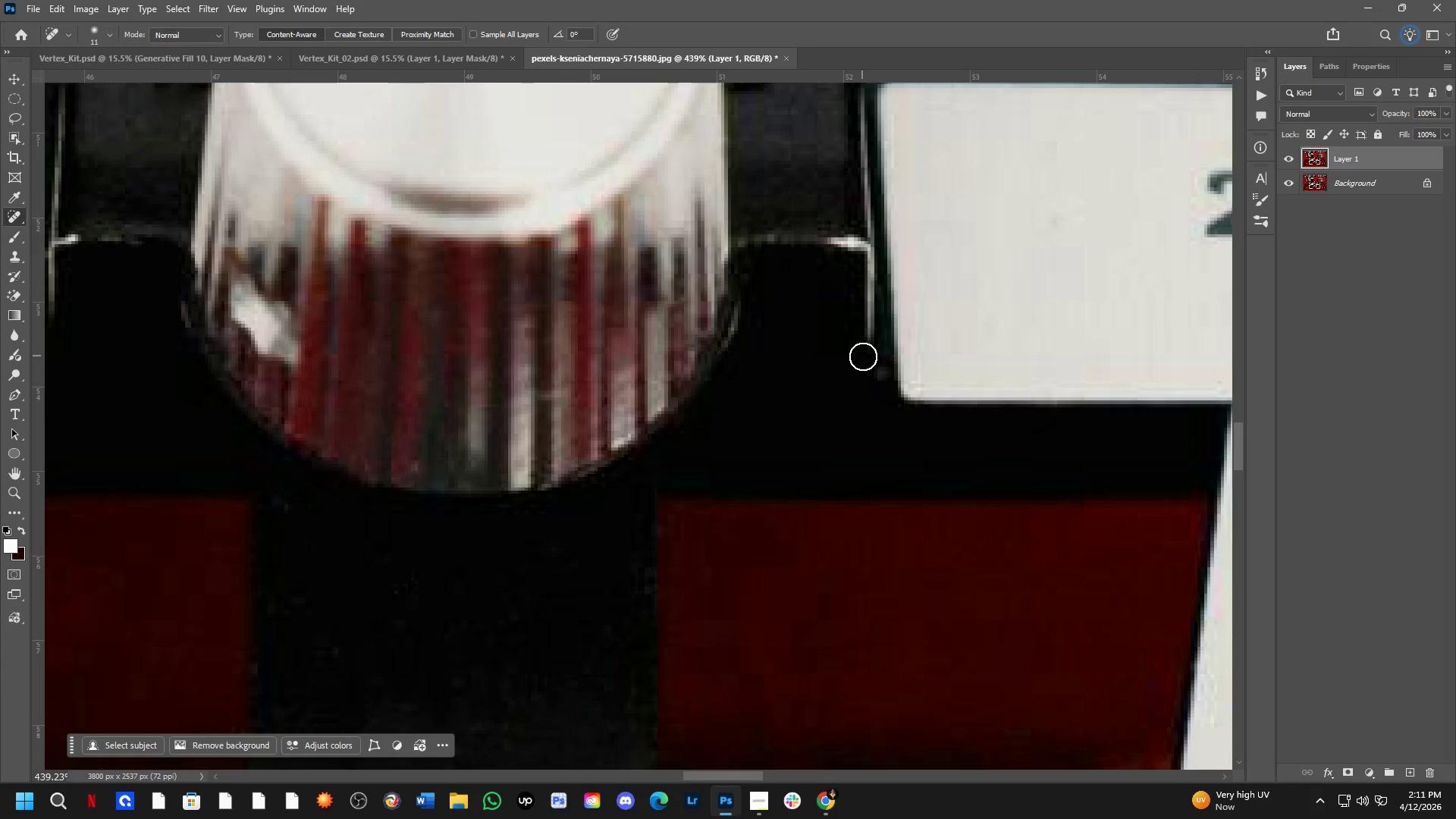 
left_click_drag(start_coordinate=[787, 330], to_coordinate=[718, 420])
 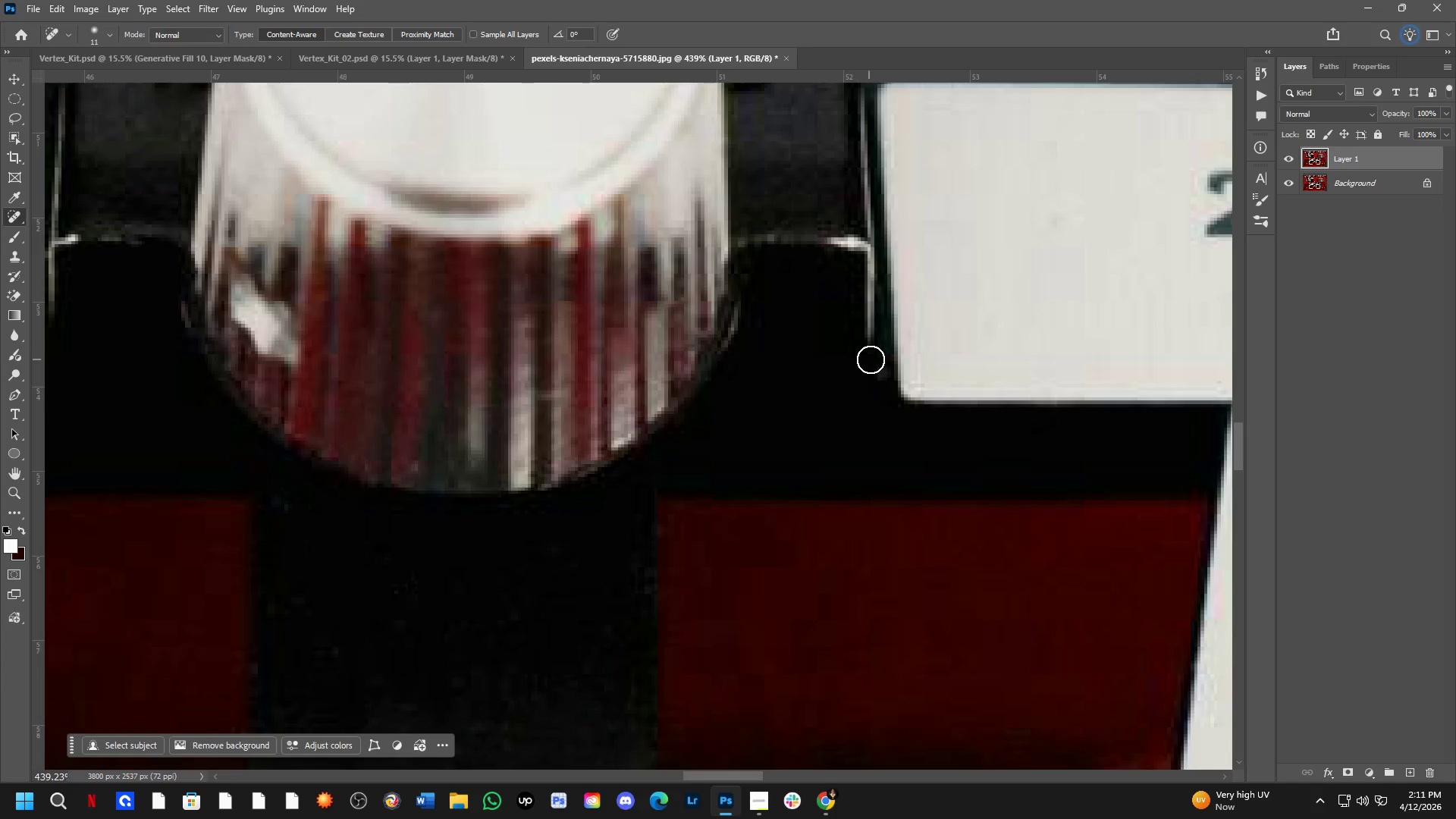 
left_click_drag(start_coordinate=[880, 366], to_coordinate=[882, 389])
 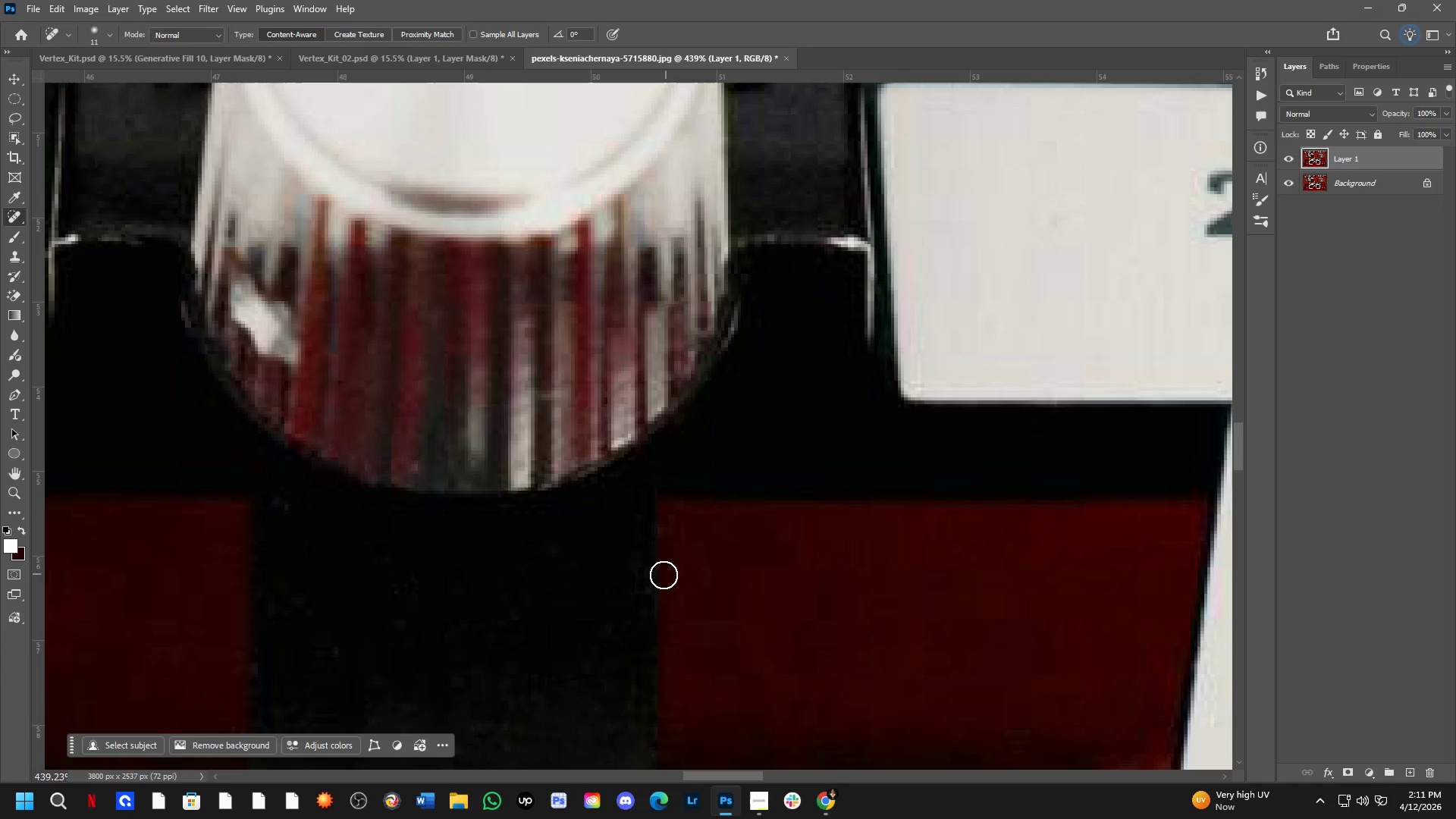 
left_click_drag(start_coordinate=[640, 560], to_coordinate=[652, 675])
 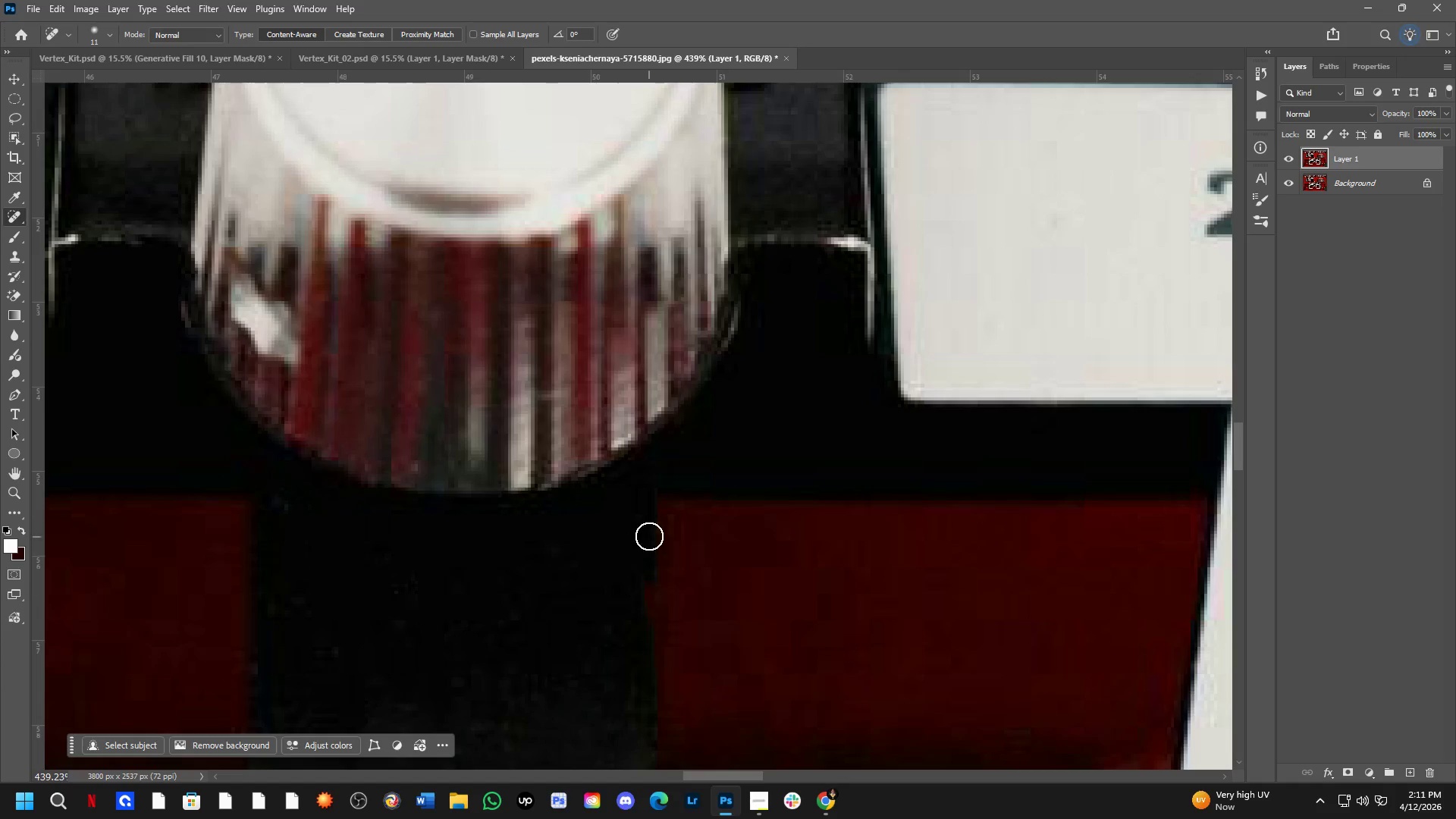 
key(Control+ControlLeft)
 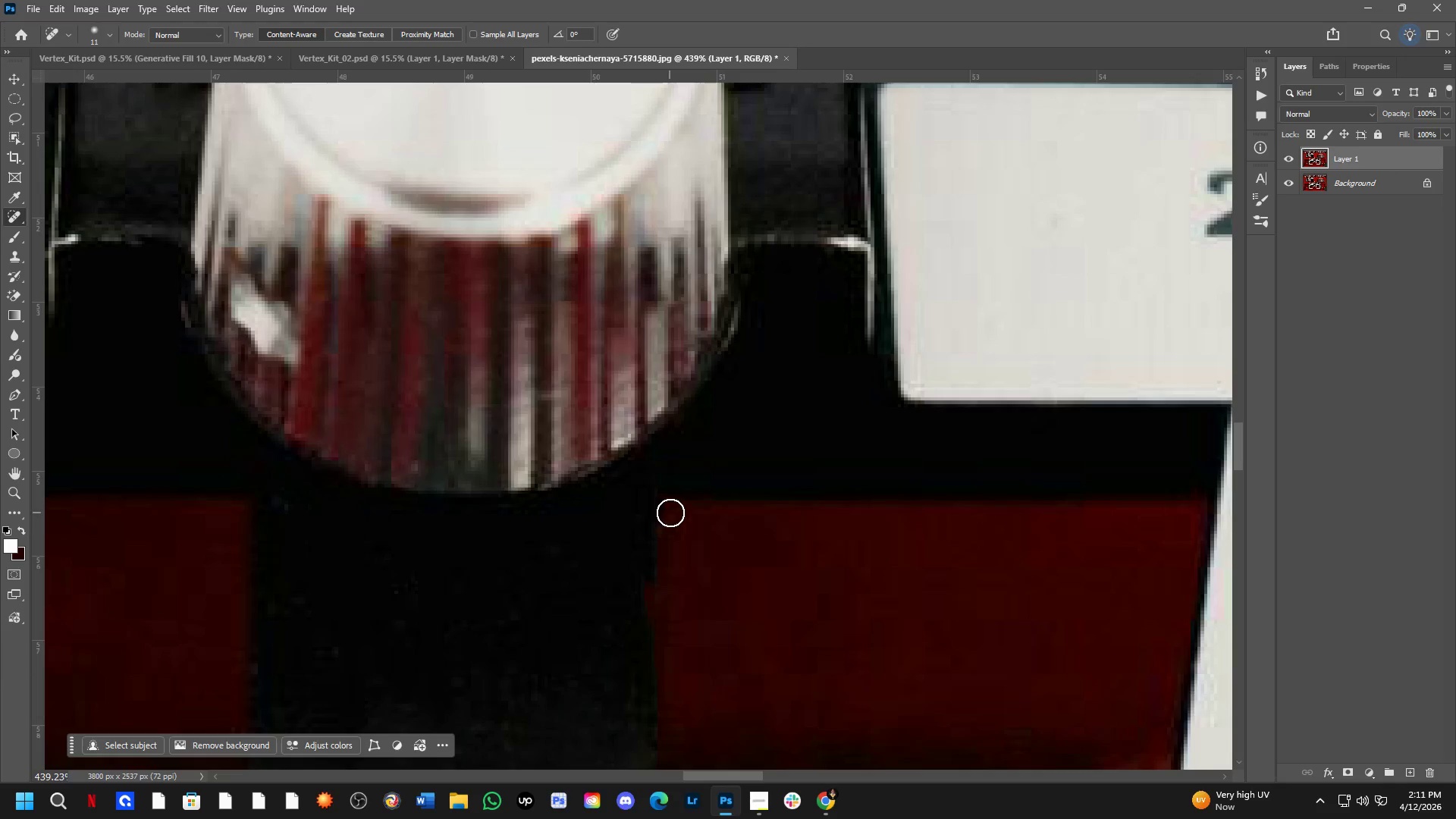 
key(Control+Z)
 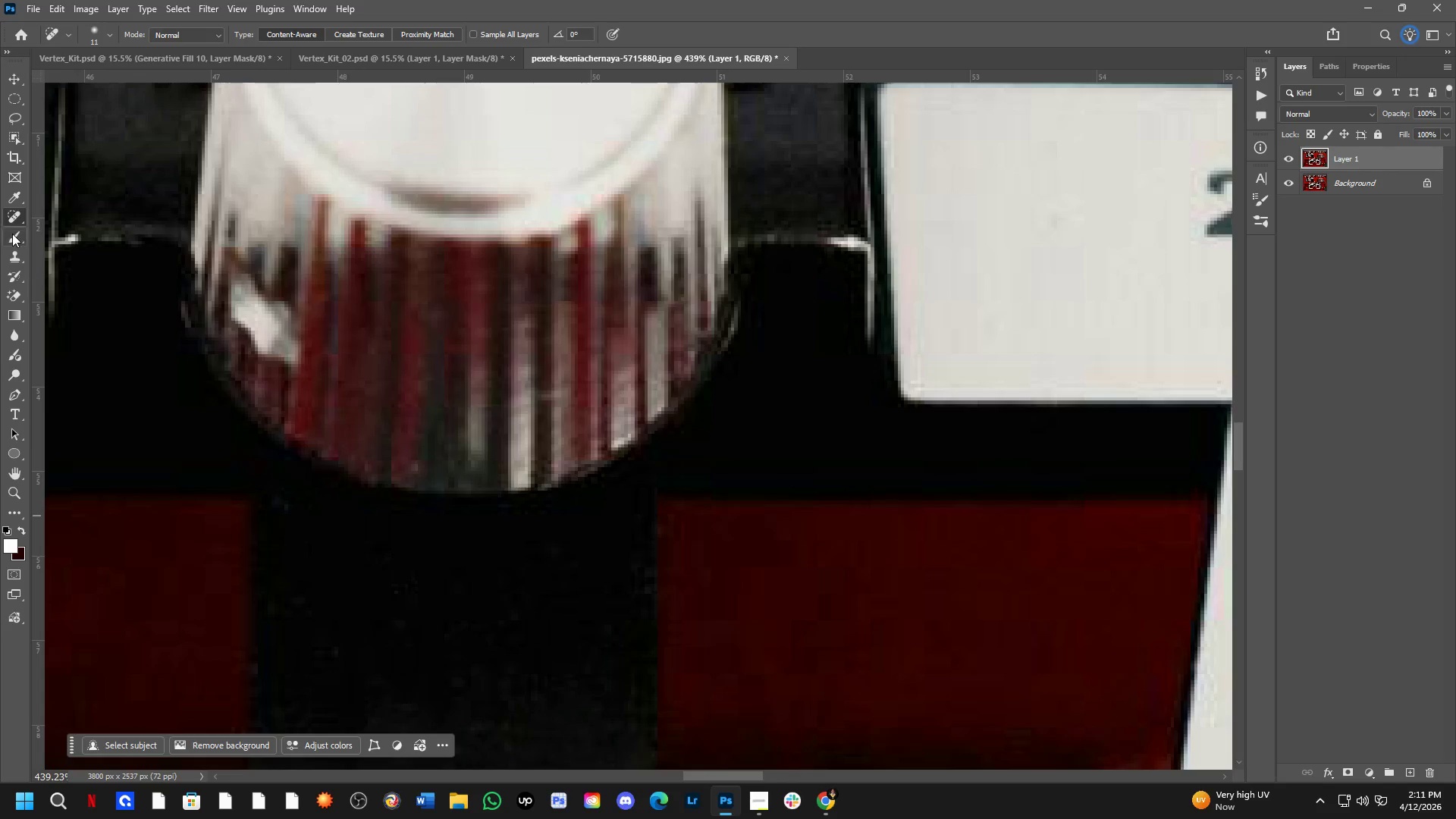 
left_click([11, 262])
 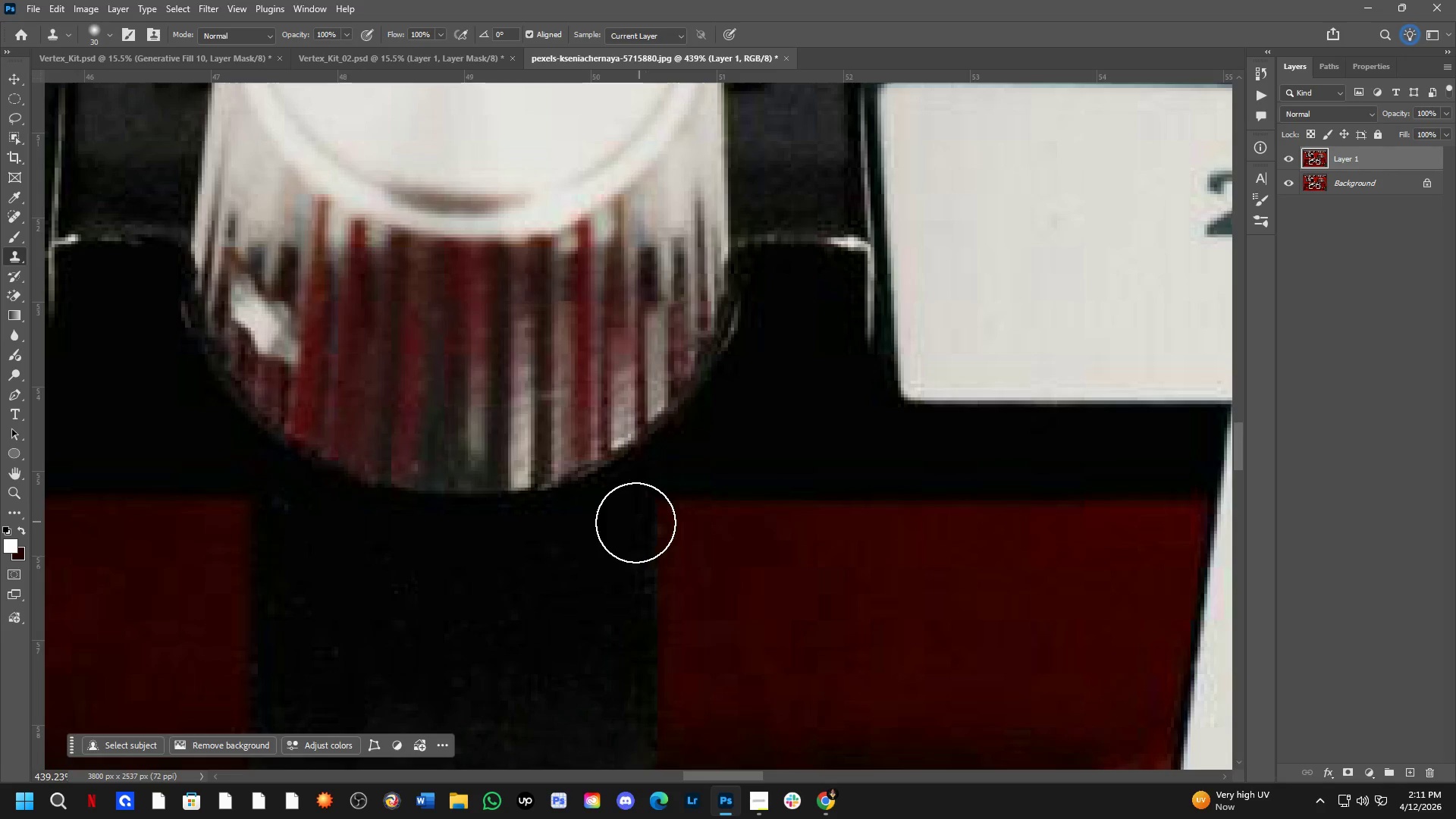 
key(Alt+AltLeft)
 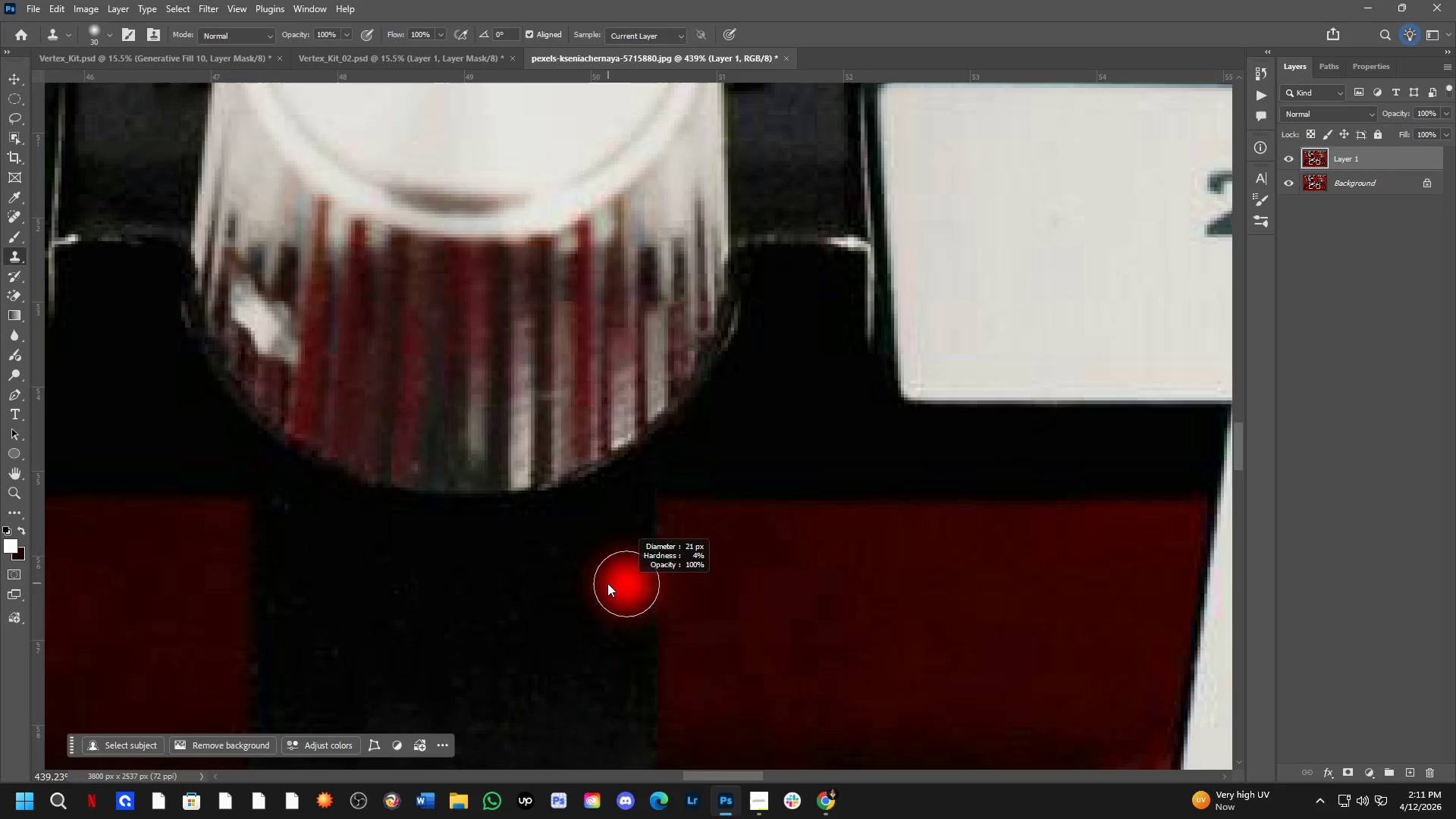 
key(Alt+AltLeft)
 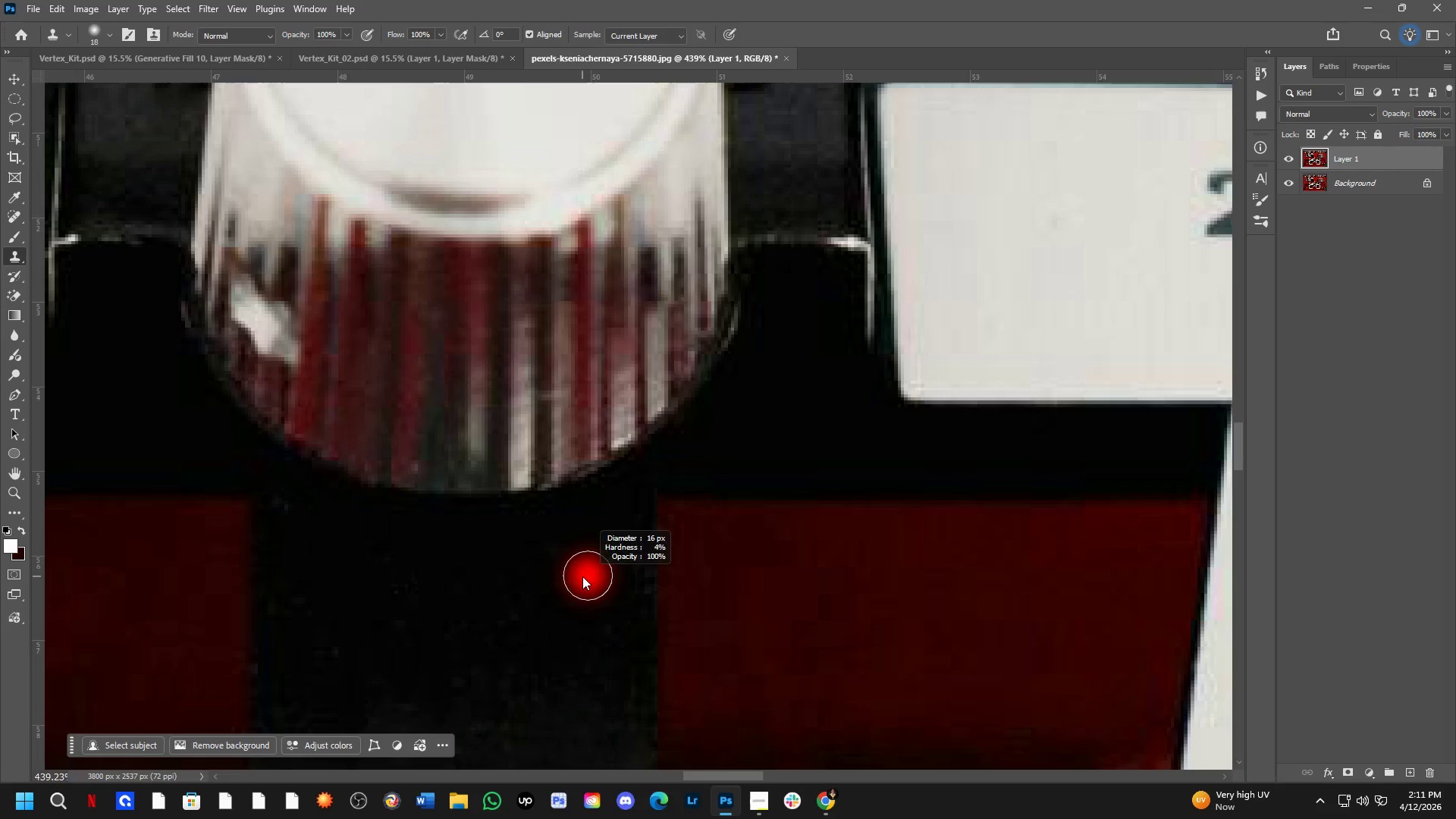 
key(Alt+AltLeft)
 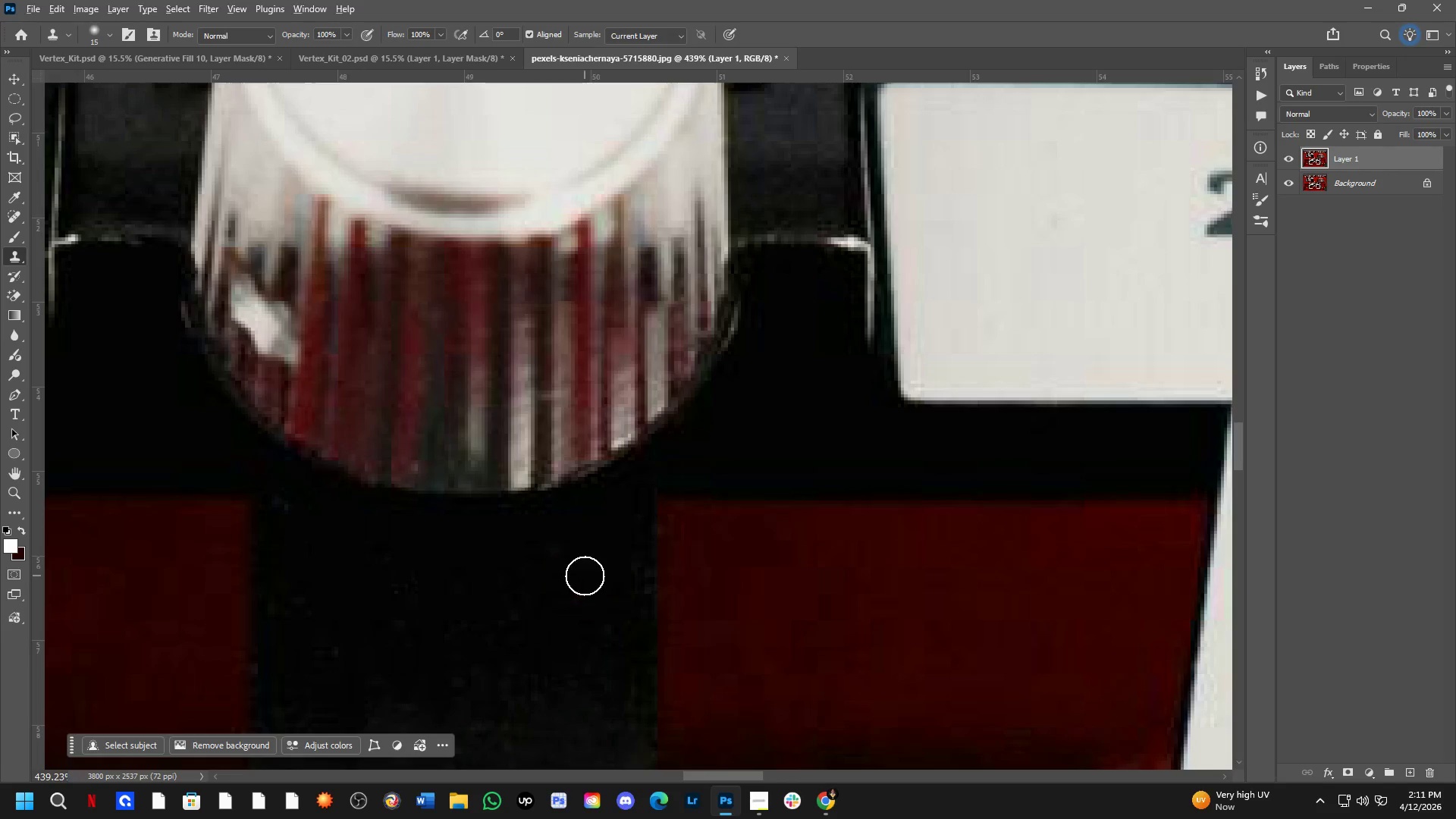 
left_click([585, 576])
 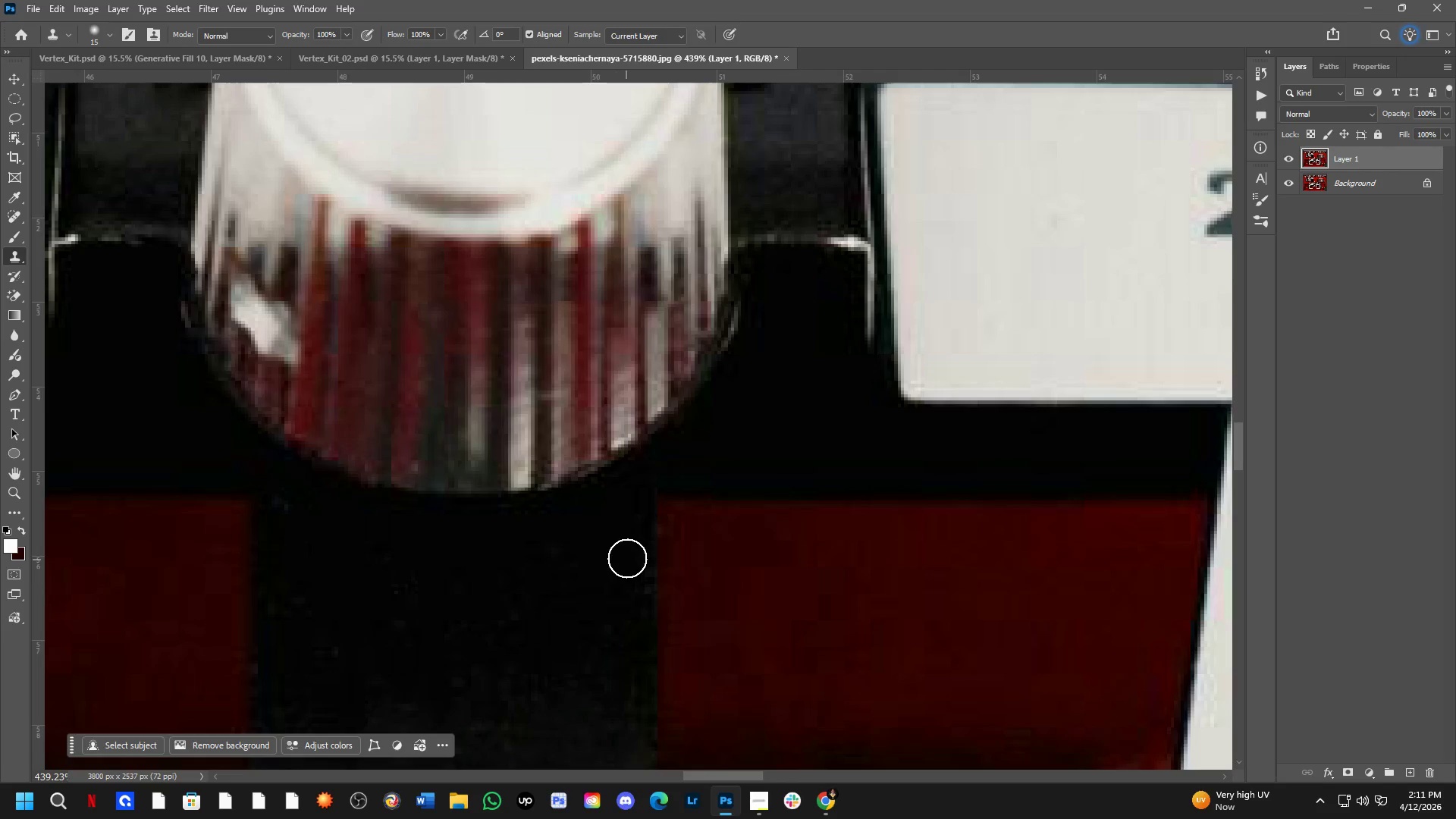 
left_click_drag(start_coordinate=[636, 558], to_coordinate=[637, 652])
 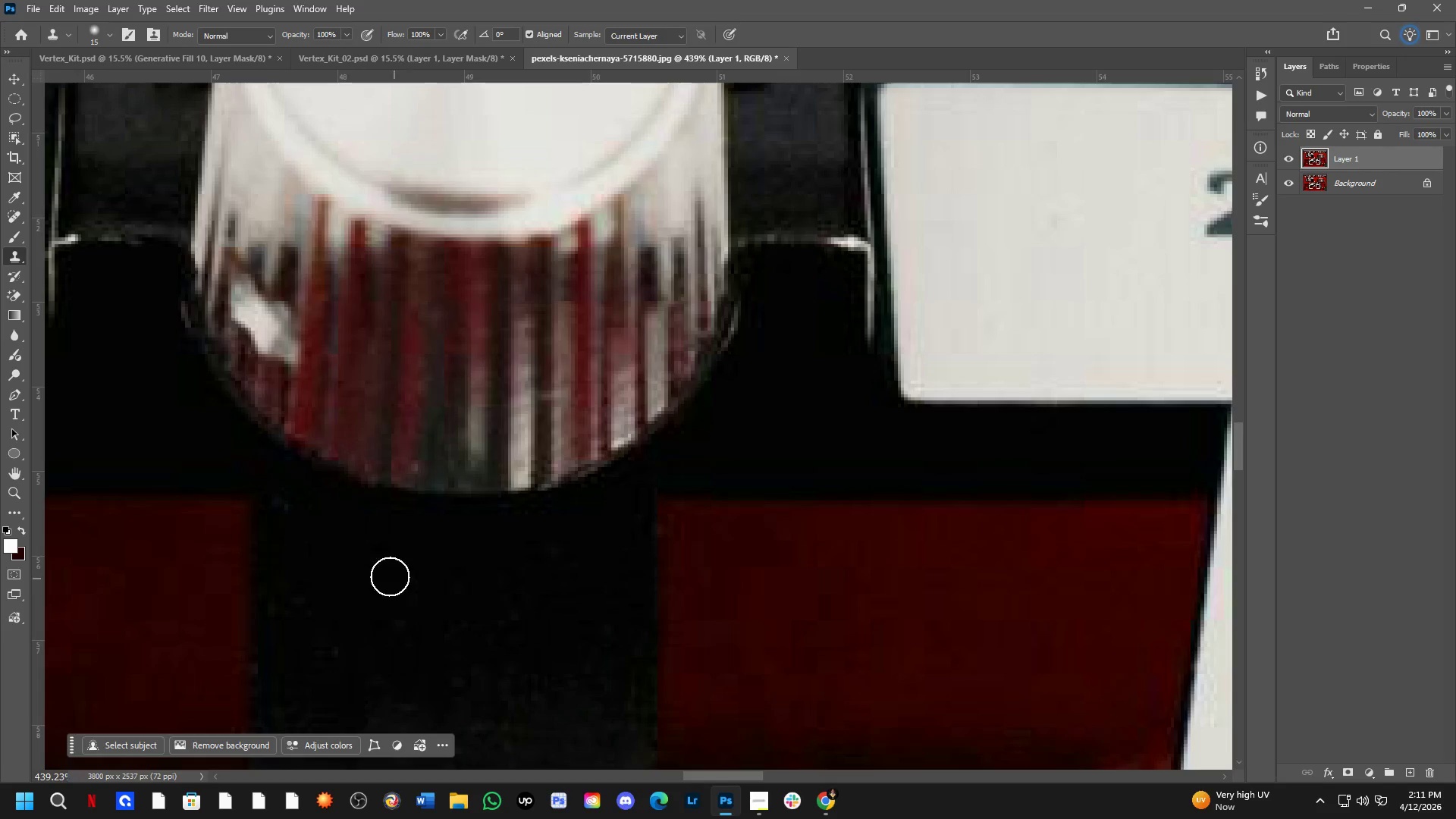 
key(Alt+AltLeft)
 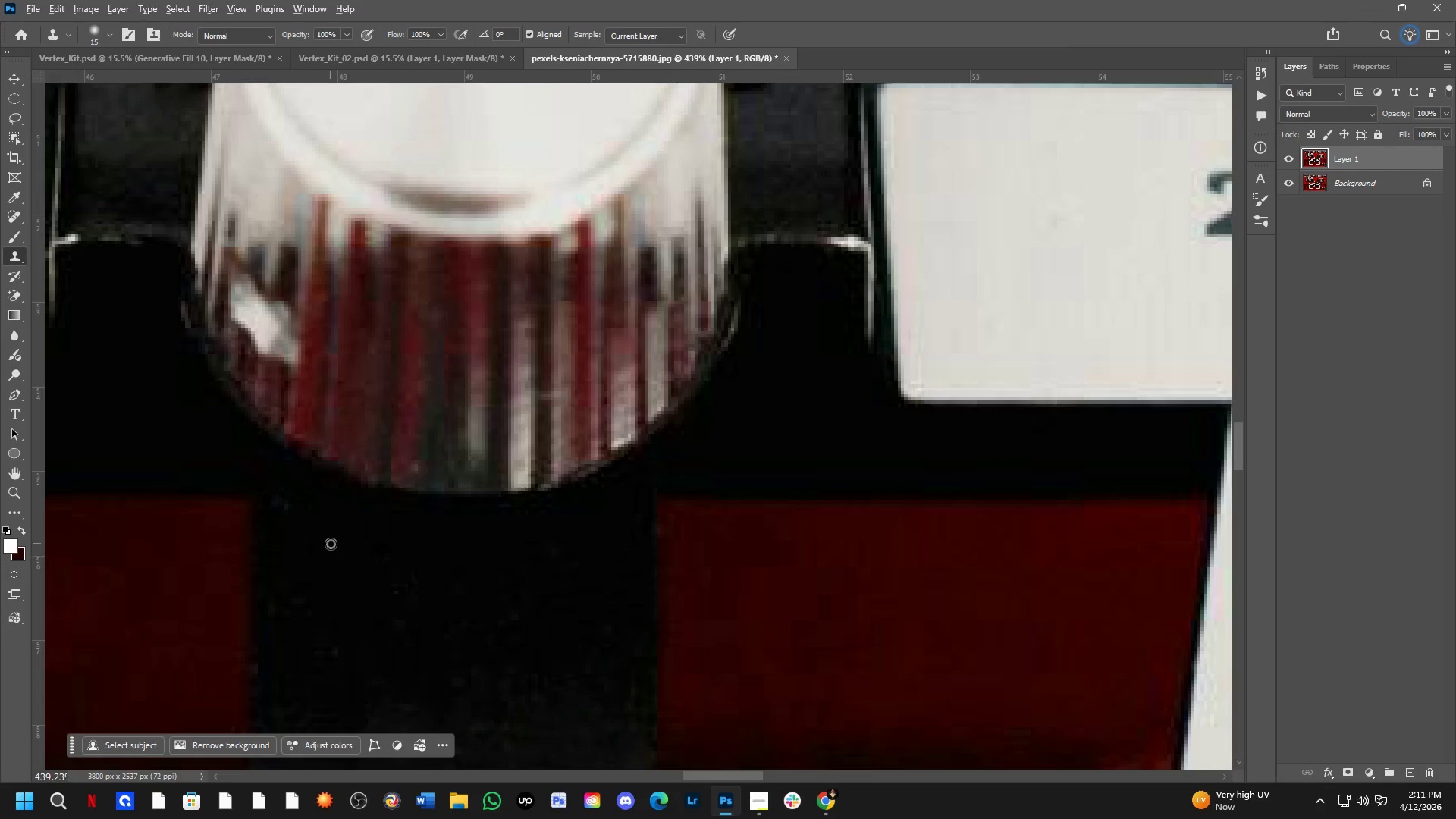 
left_click([331, 544])
 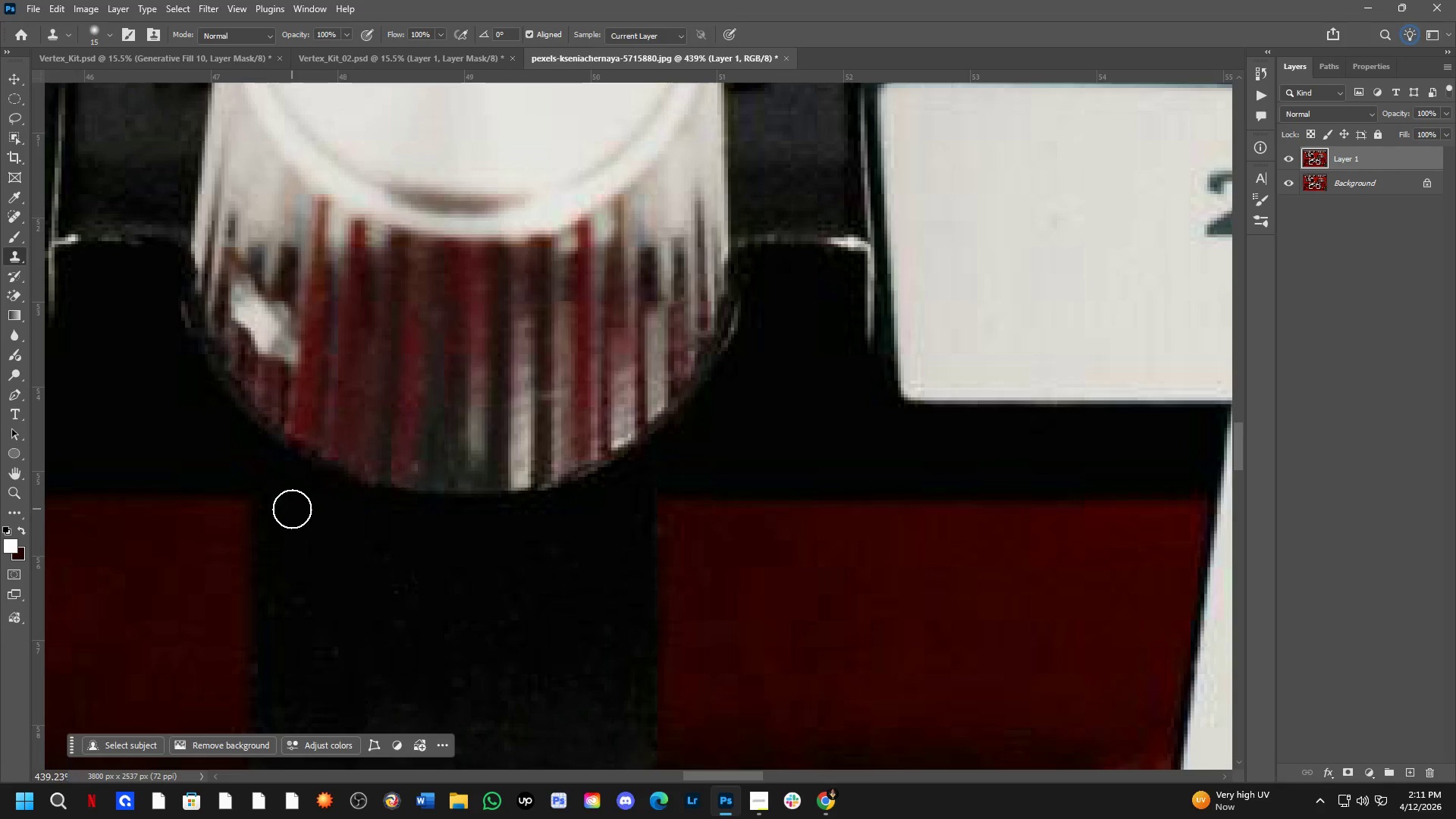 
double_click([286, 504])
 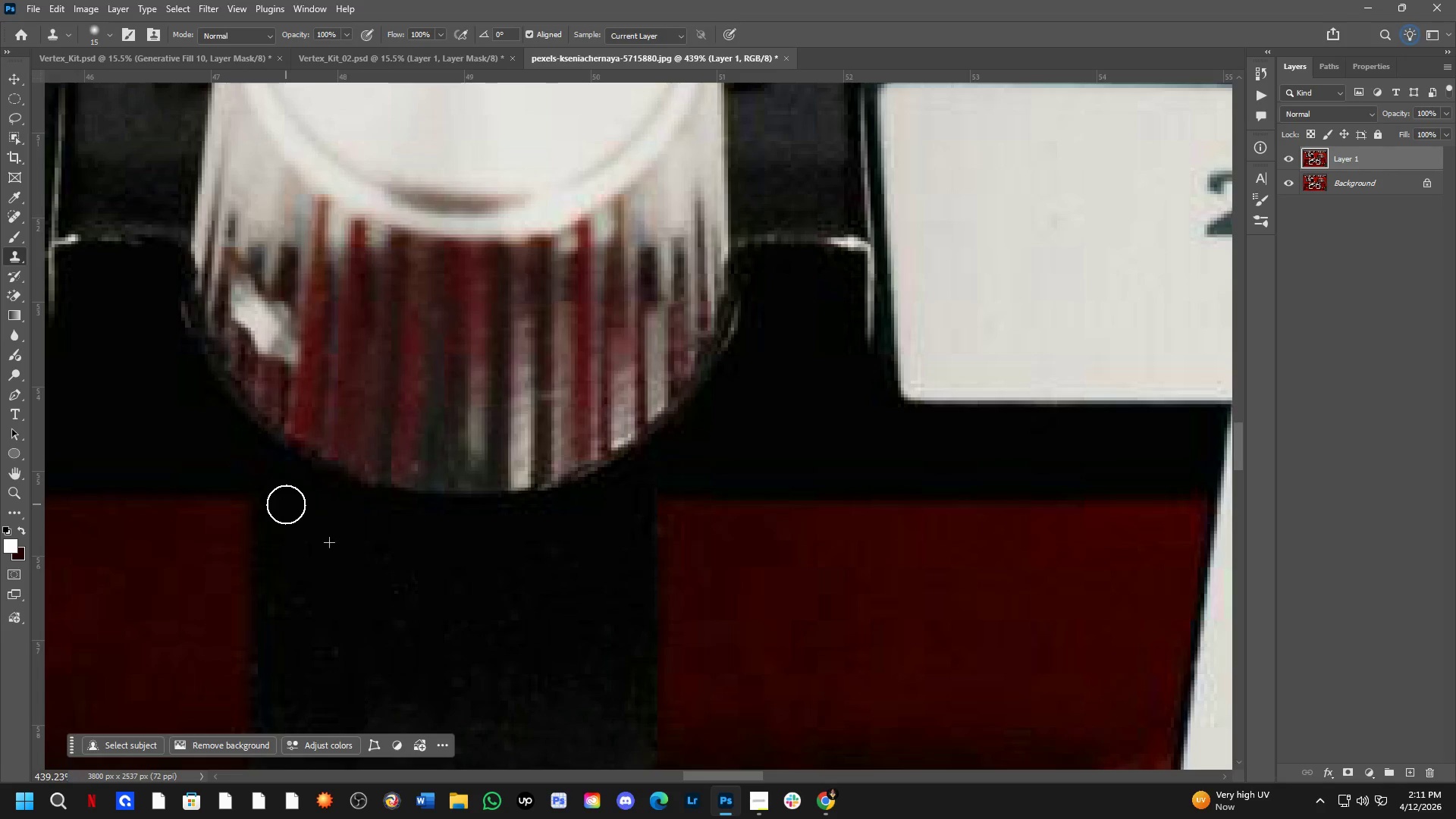 
key(Alt+AltLeft)
 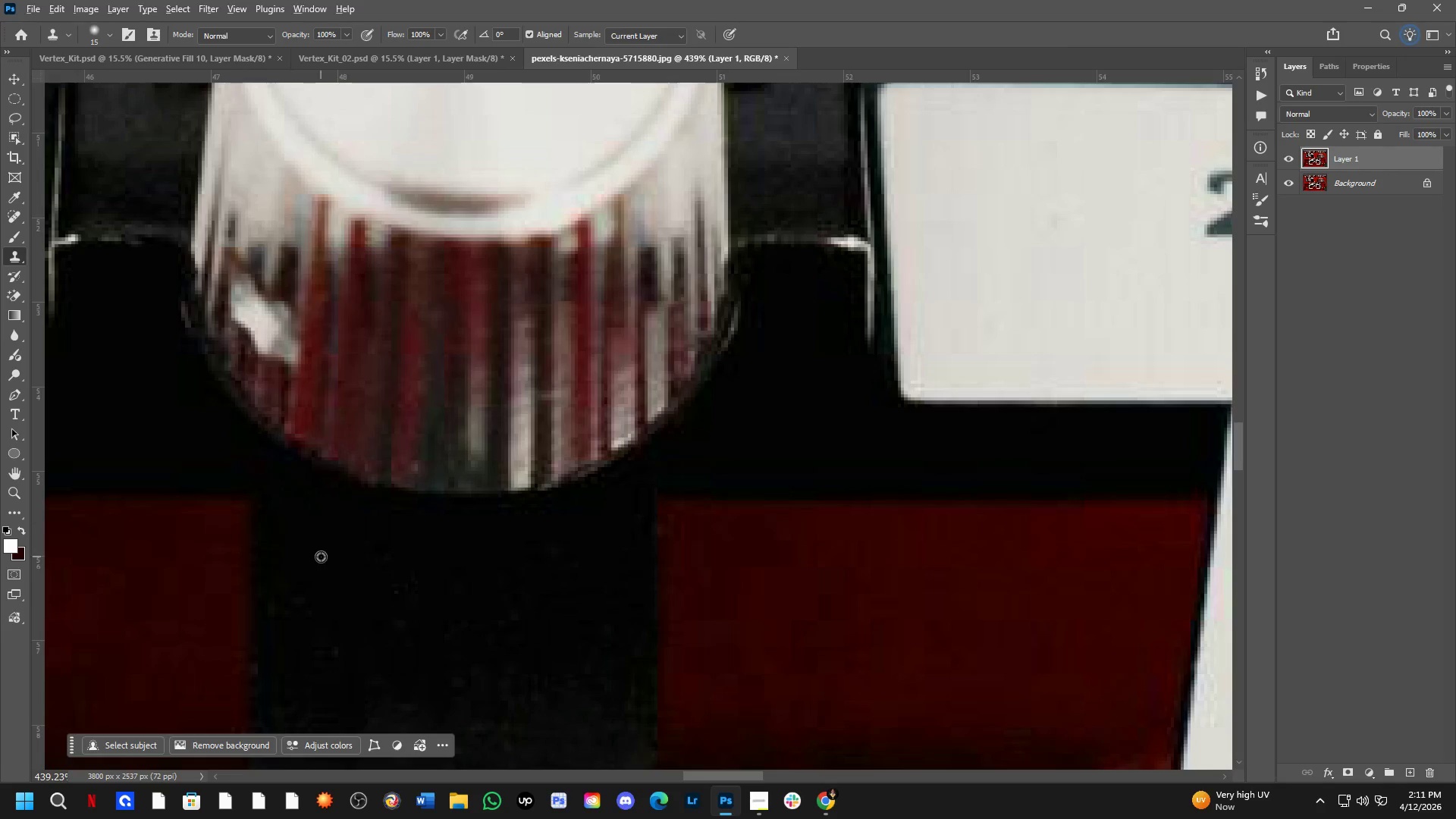 
left_click_drag(start_coordinate=[325, 562], to_coordinate=[326, 568])
 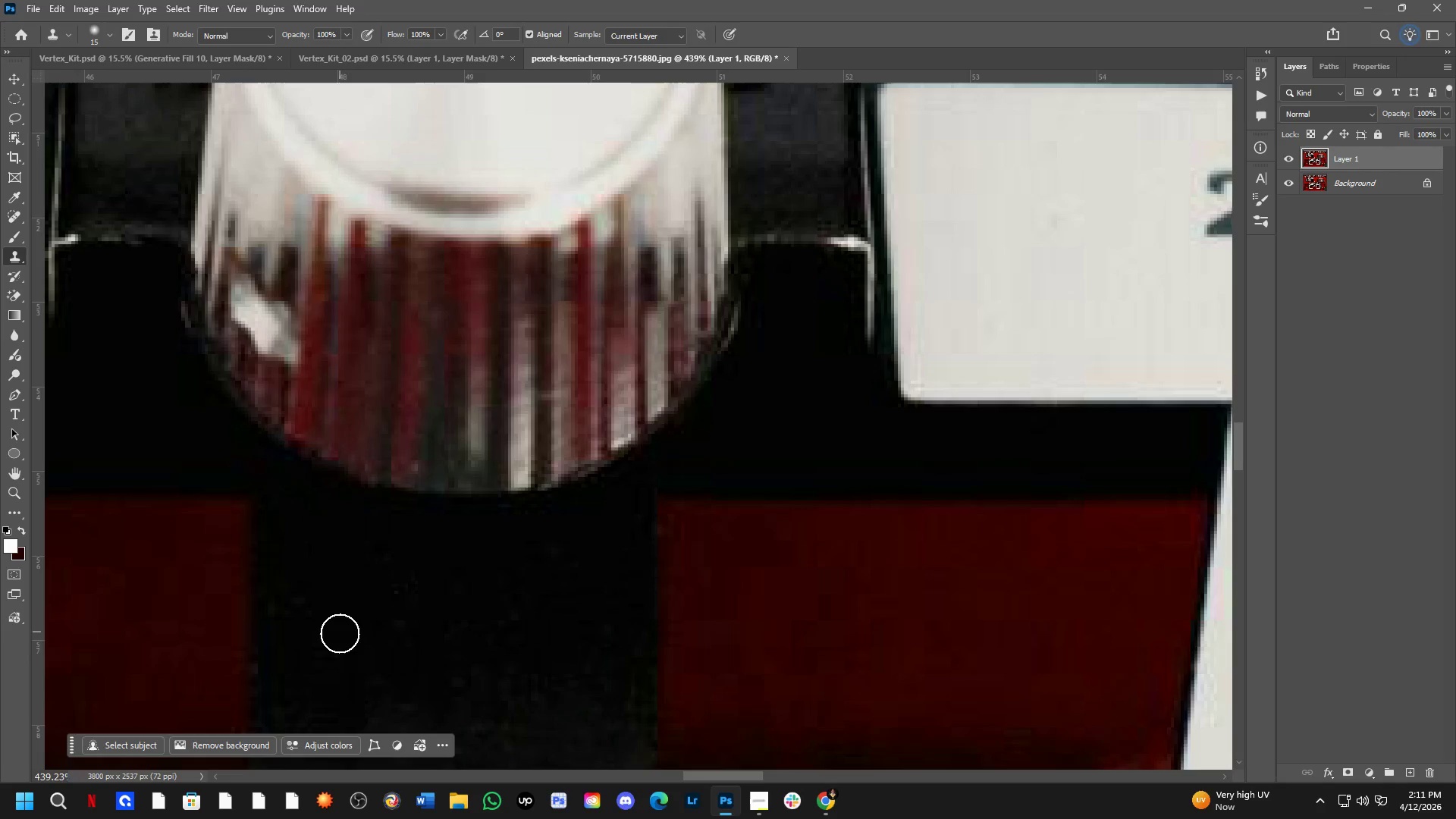 
left_click_drag(start_coordinate=[338, 648], to_coordinate=[335, 654])
 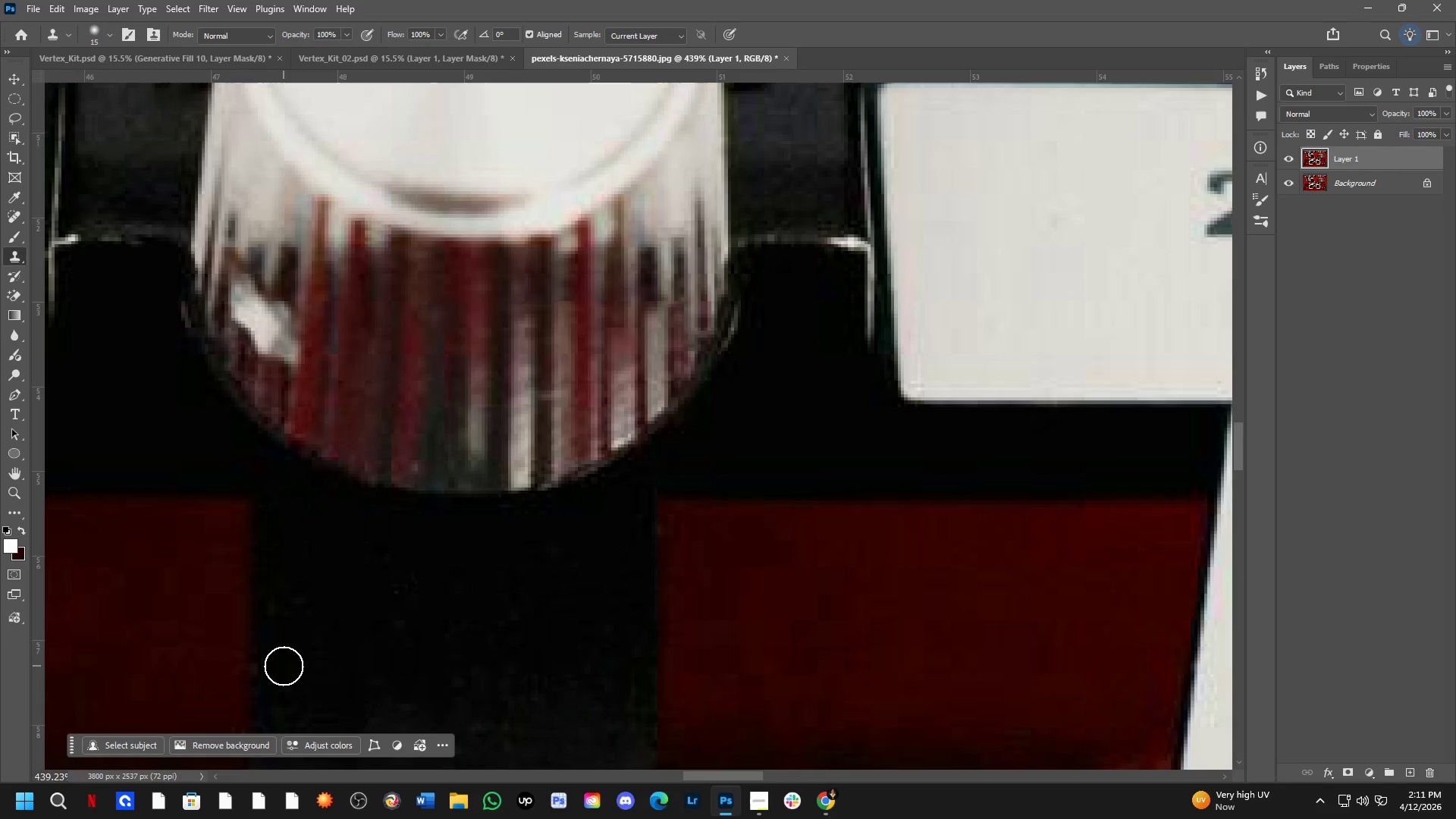 
key(Alt+AltLeft)
 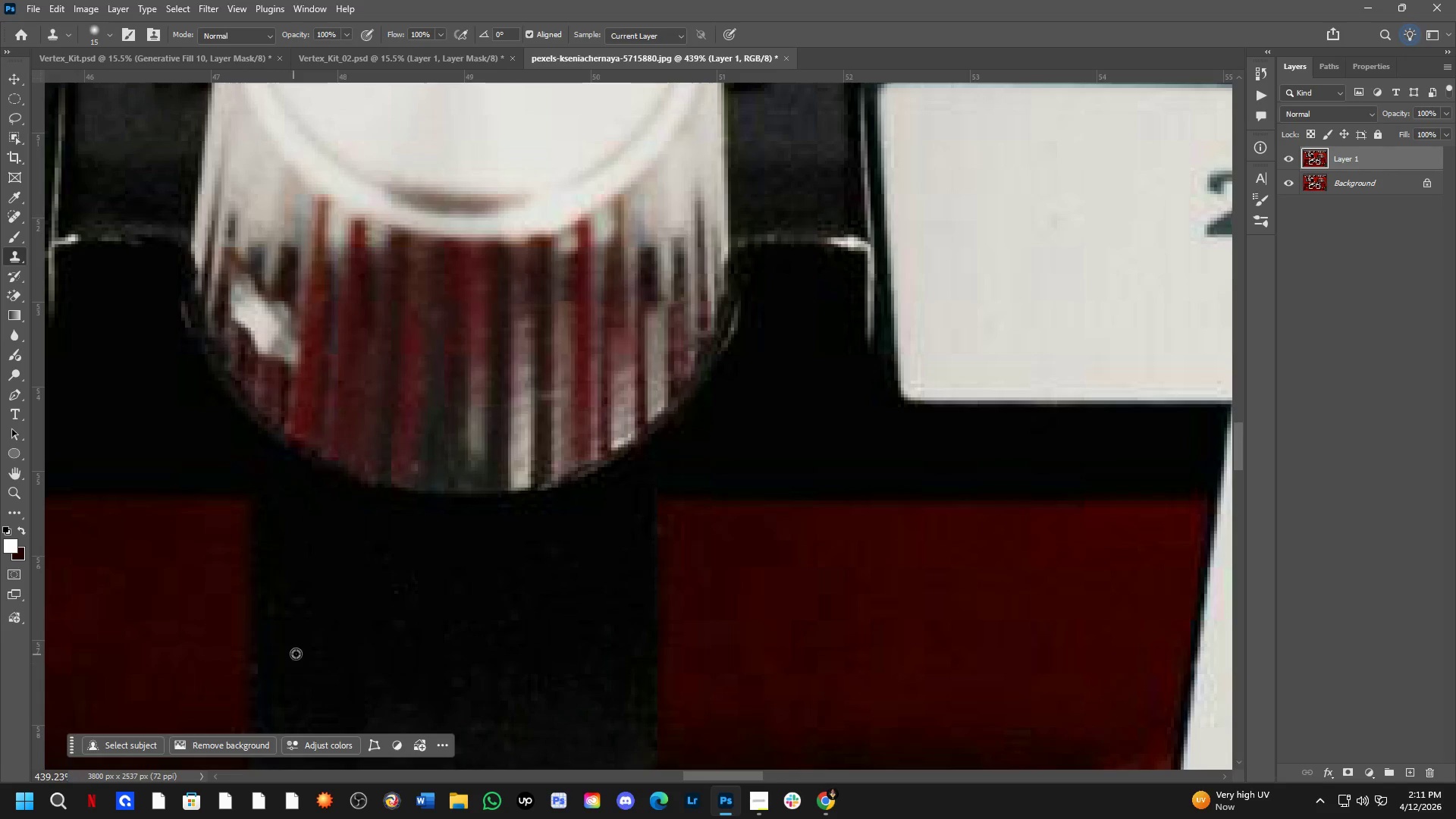 
left_click([306, 648])
 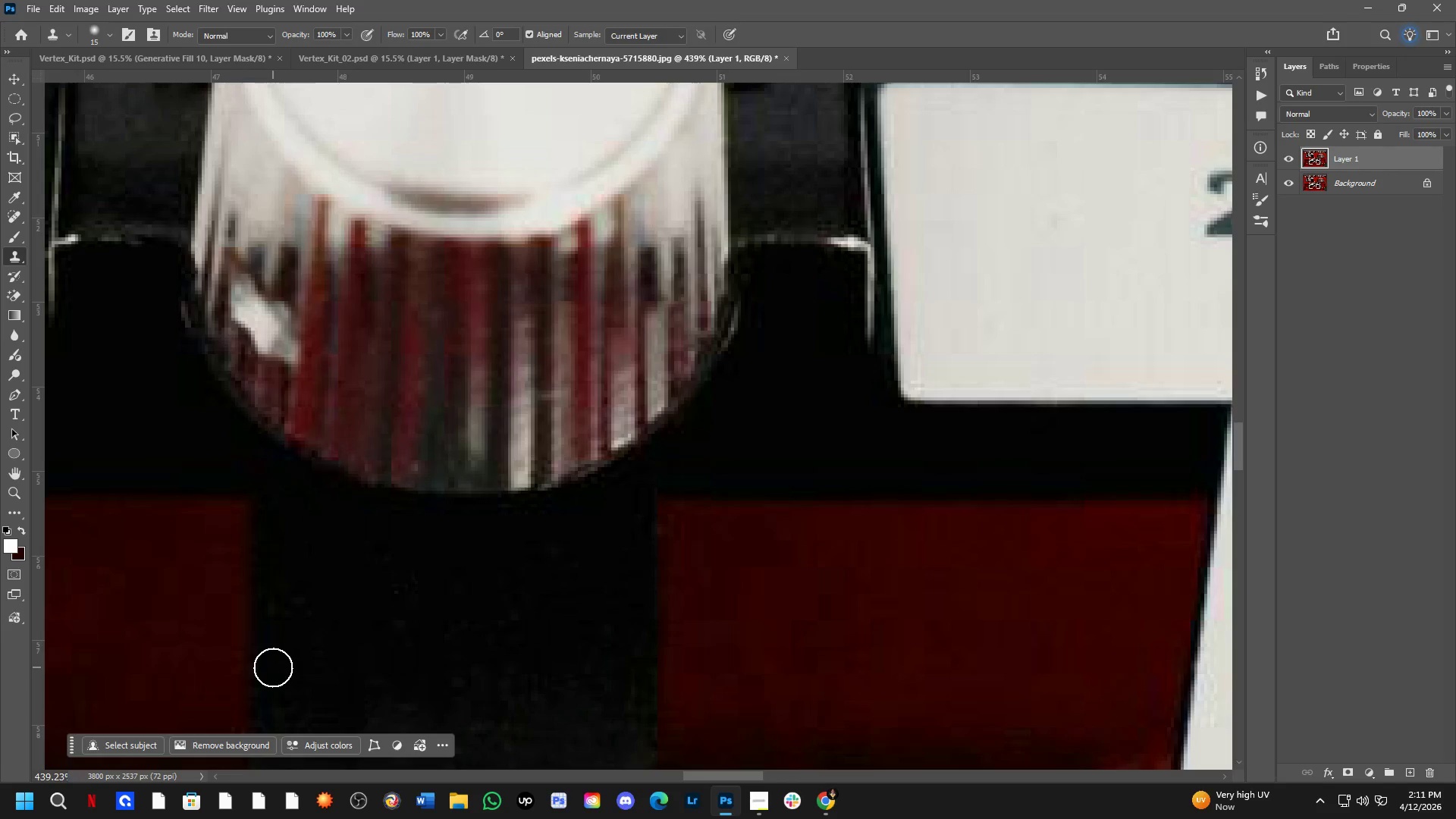 
left_click([273, 667])
 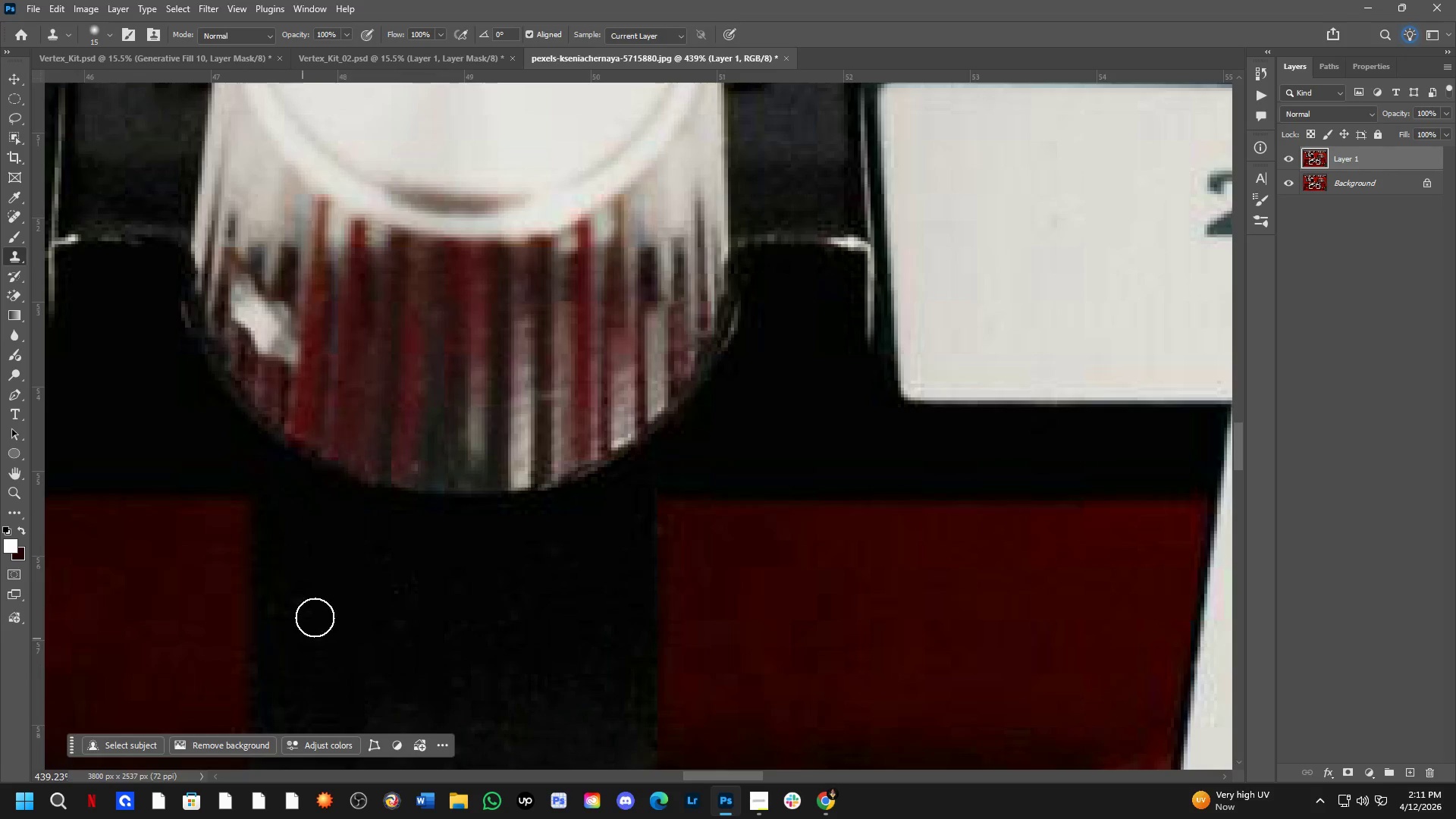 
hold_key(key=Space, duration=0.55)
 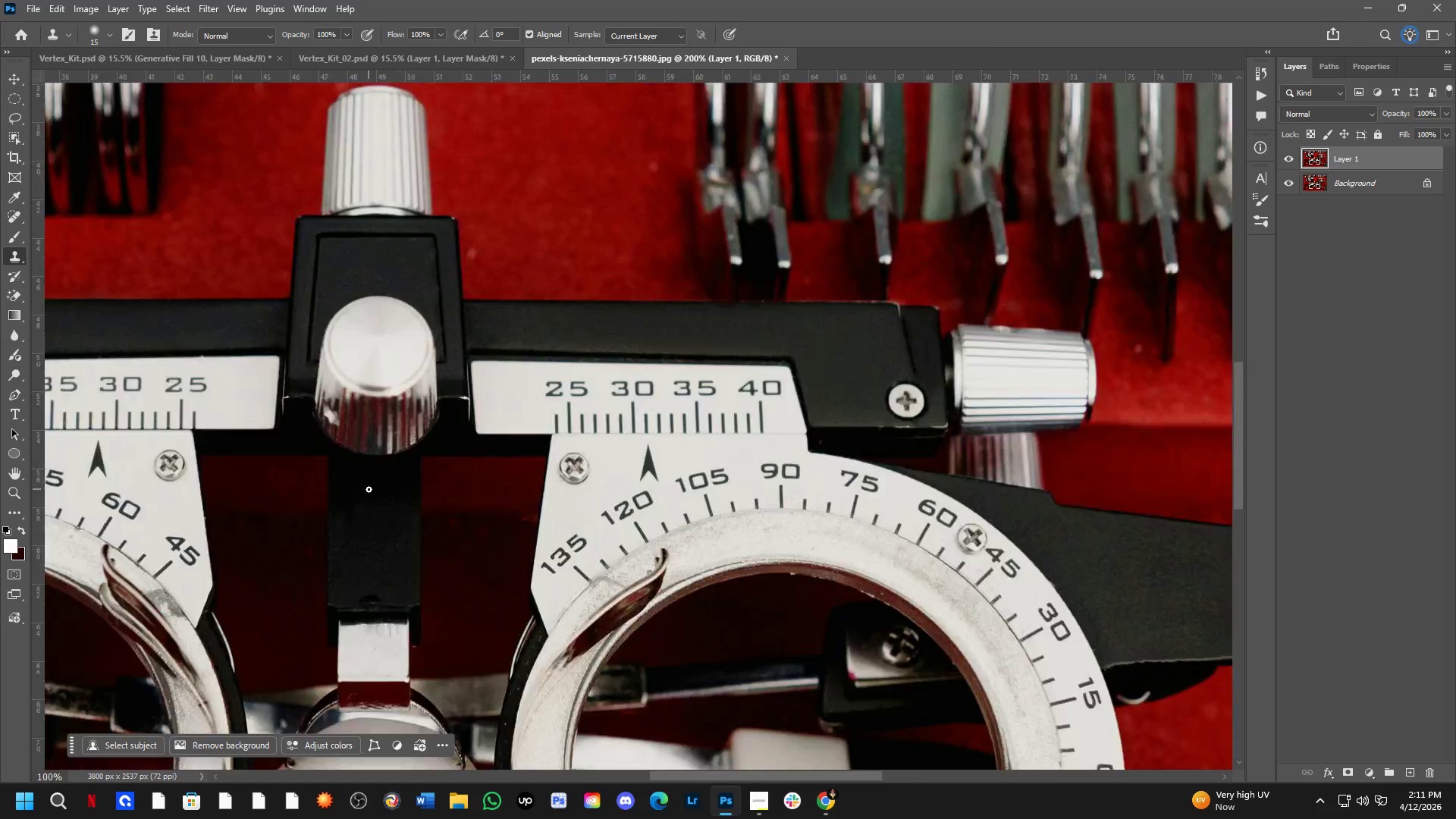 
left_click_drag(start_coordinate=[491, 543], to_coordinate=[453, 410])
 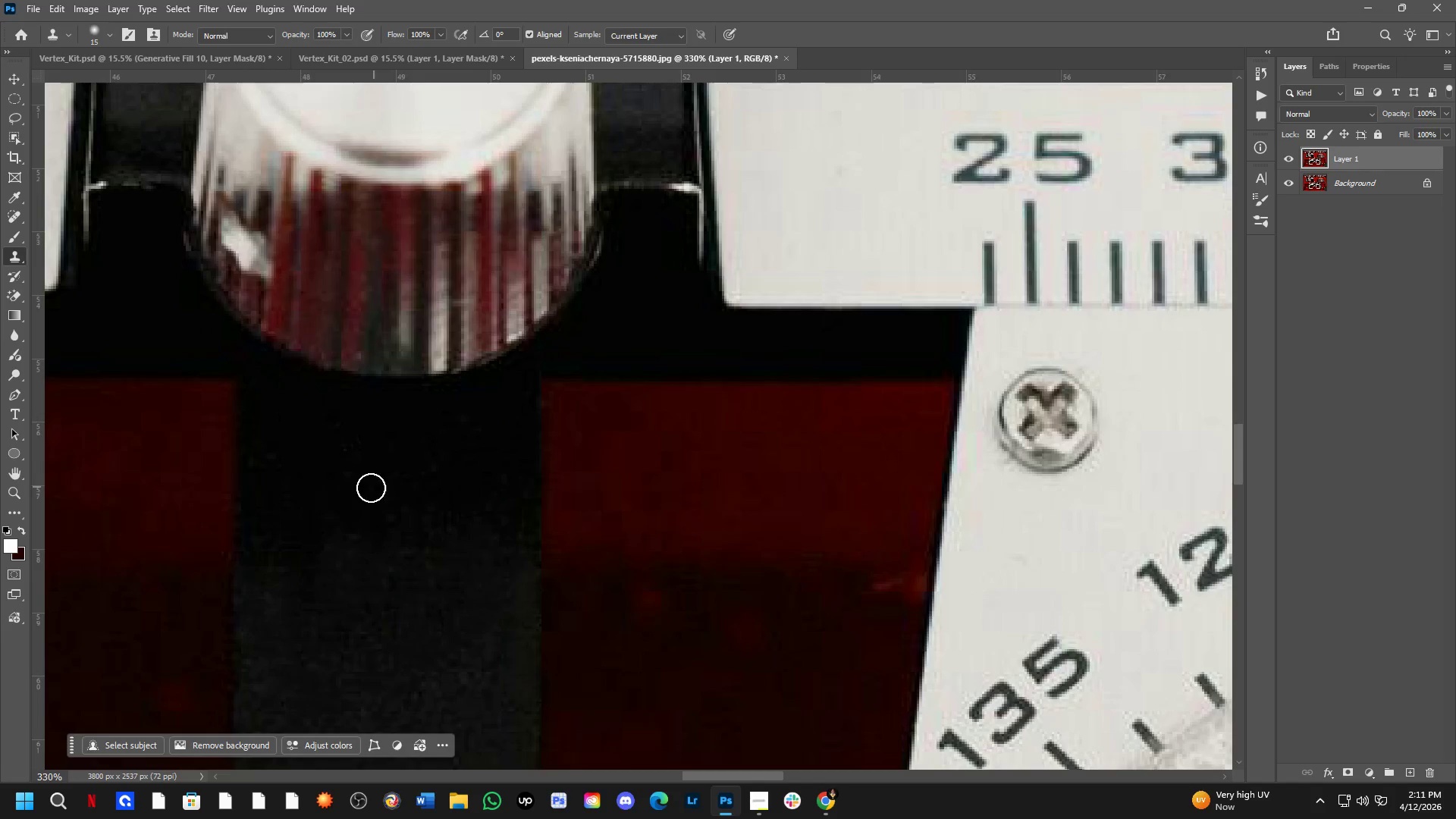 
scroll: coordinate [345, 552], scroll_direction: down, amount: 3.0
 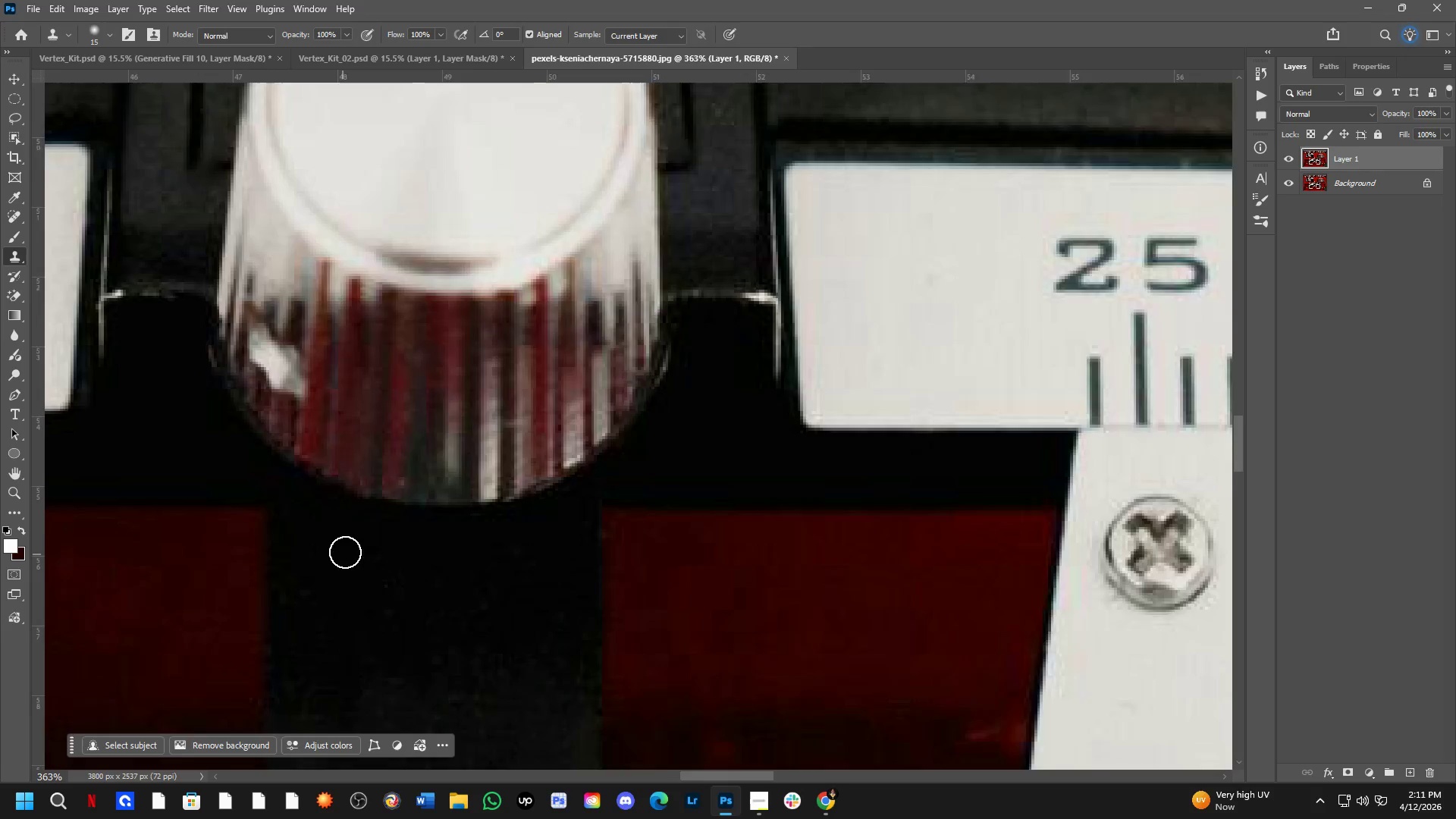 
key(Alt+AltLeft)
 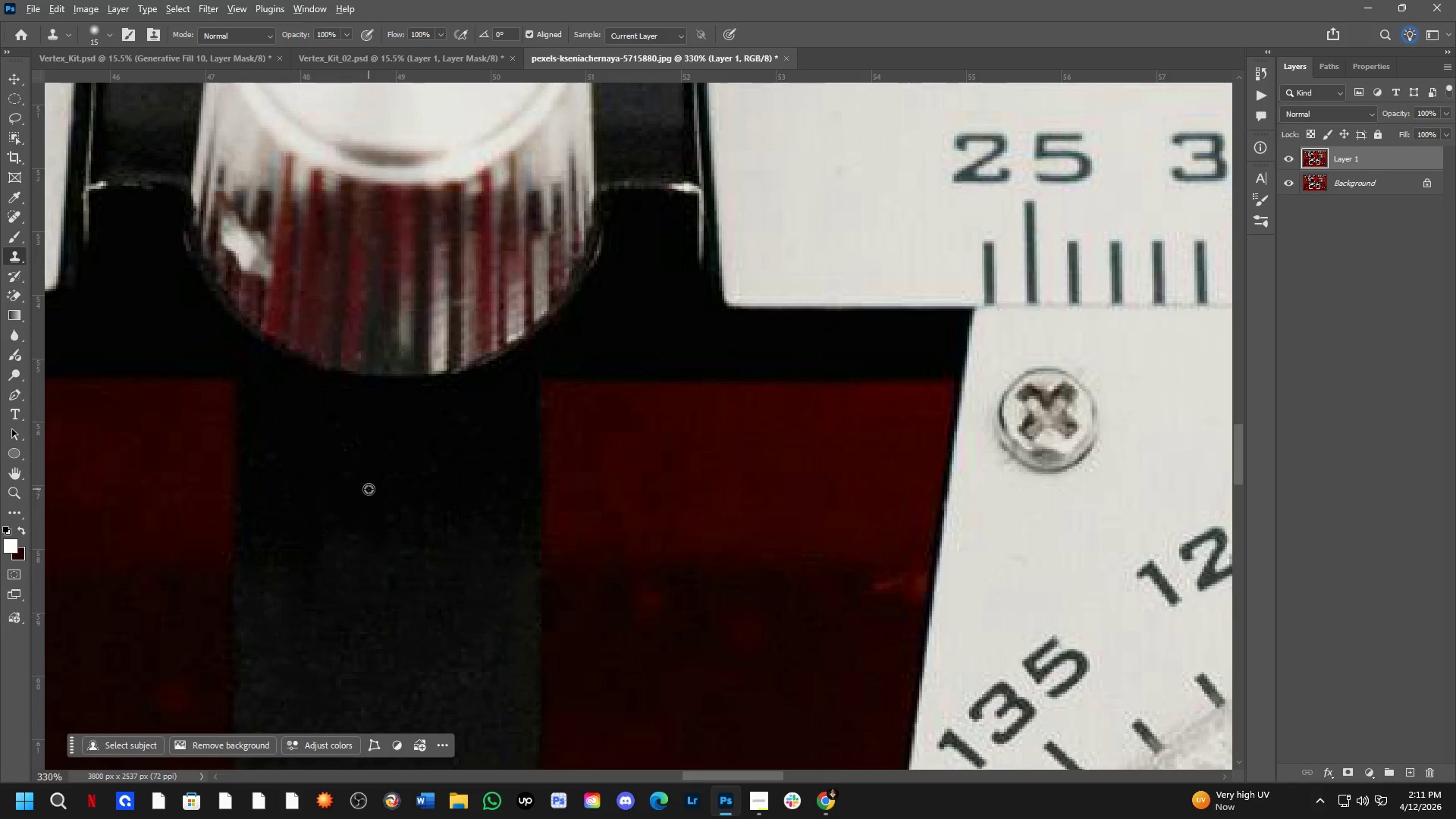 
key(Shift+ShiftLeft)
 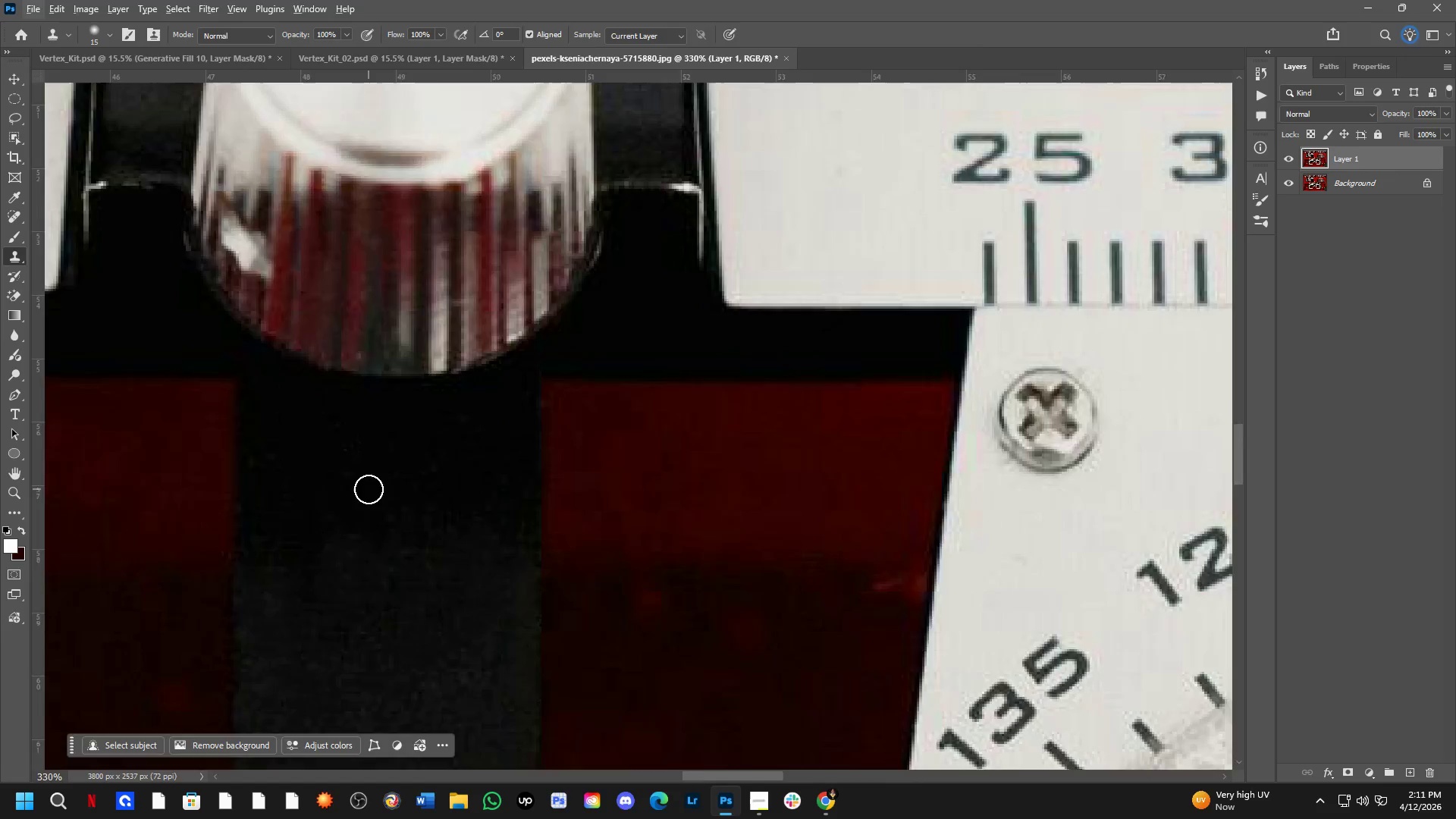 
hold_key(key=Space, duration=0.44)
 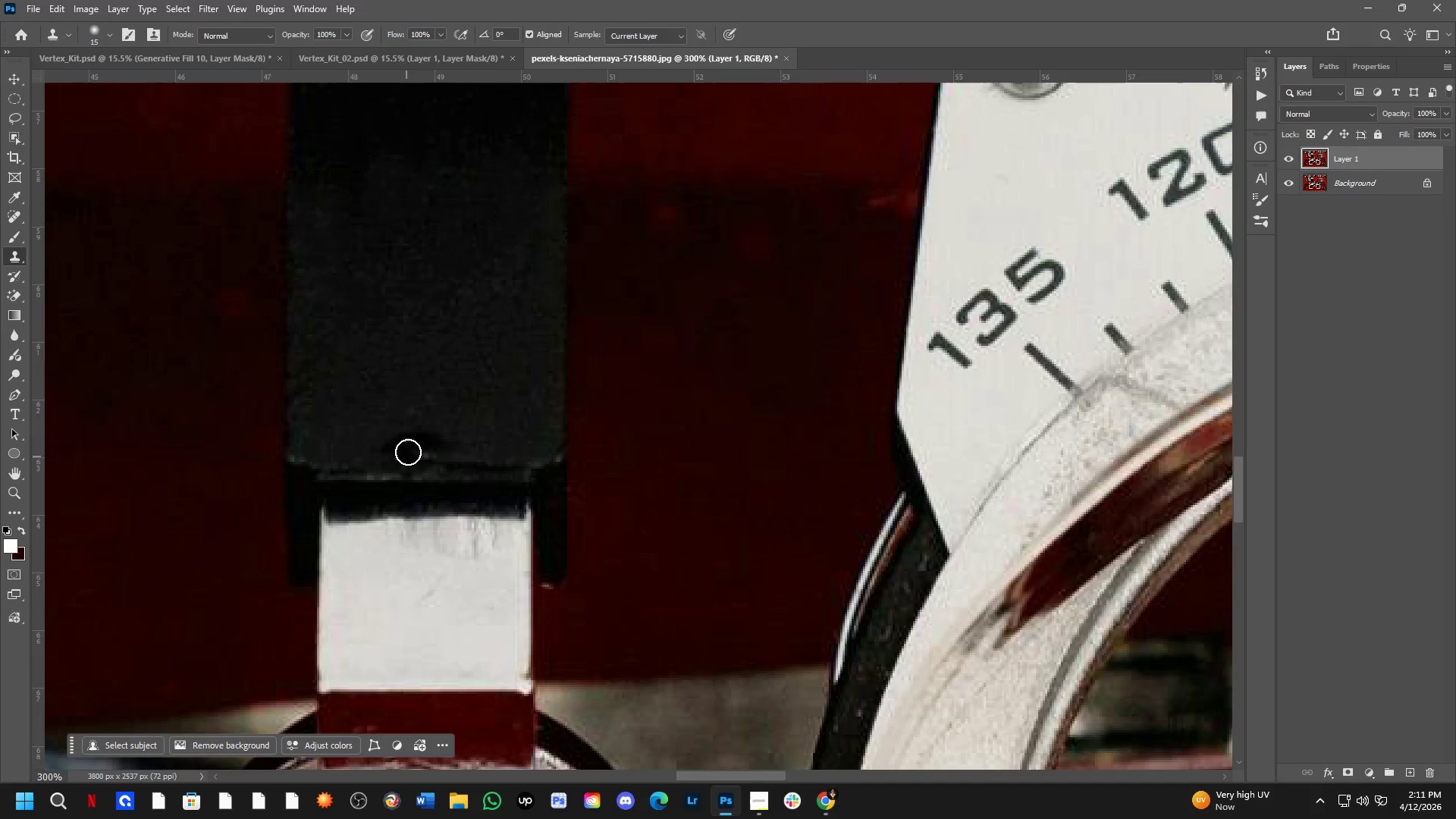 
left_click_drag(start_coordinate=[418, 520], to_coordinate=[443, 457])
 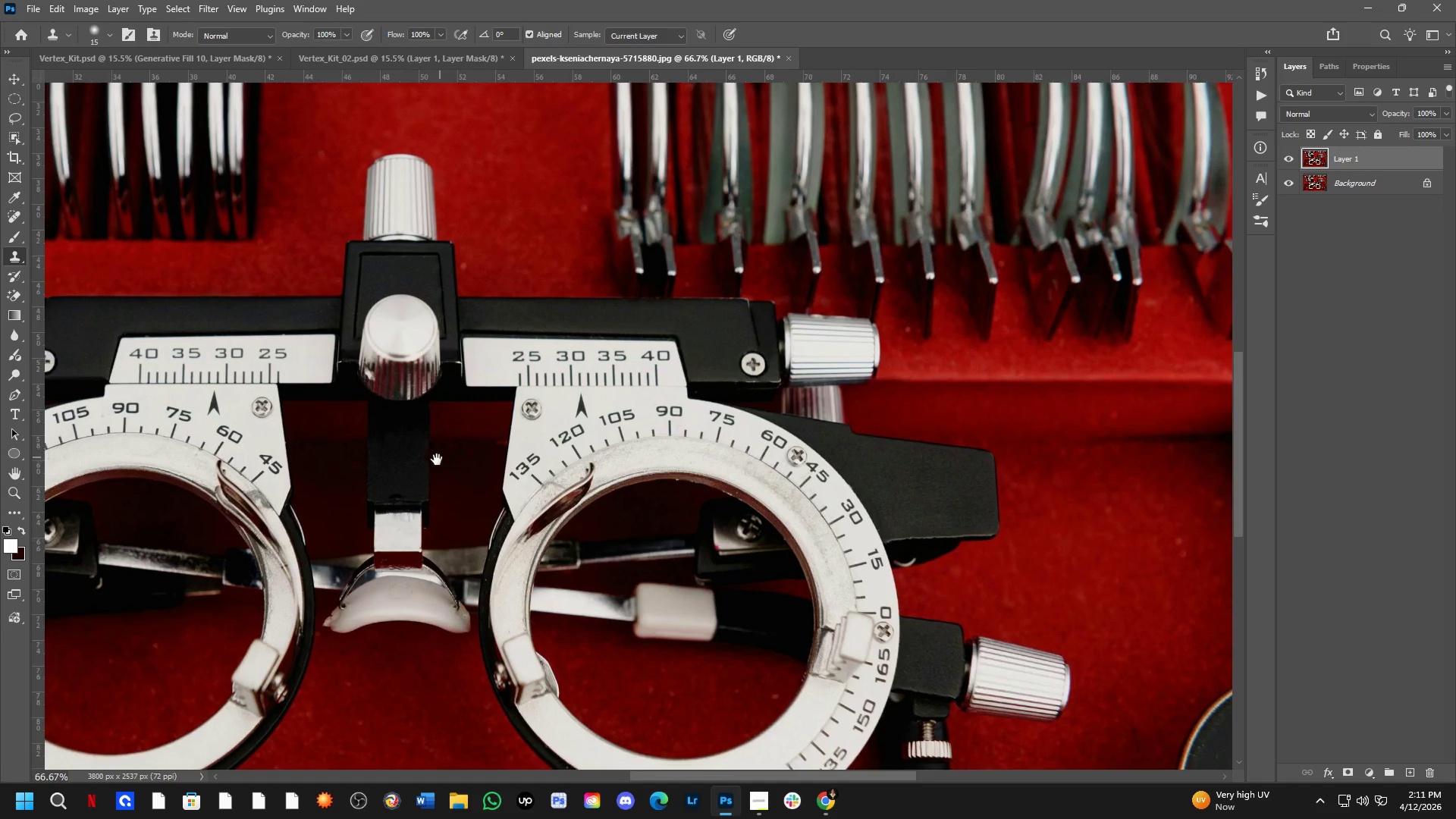 
scroll: coordinate [369, 489], scroll_direction: down, amount: 4.0
 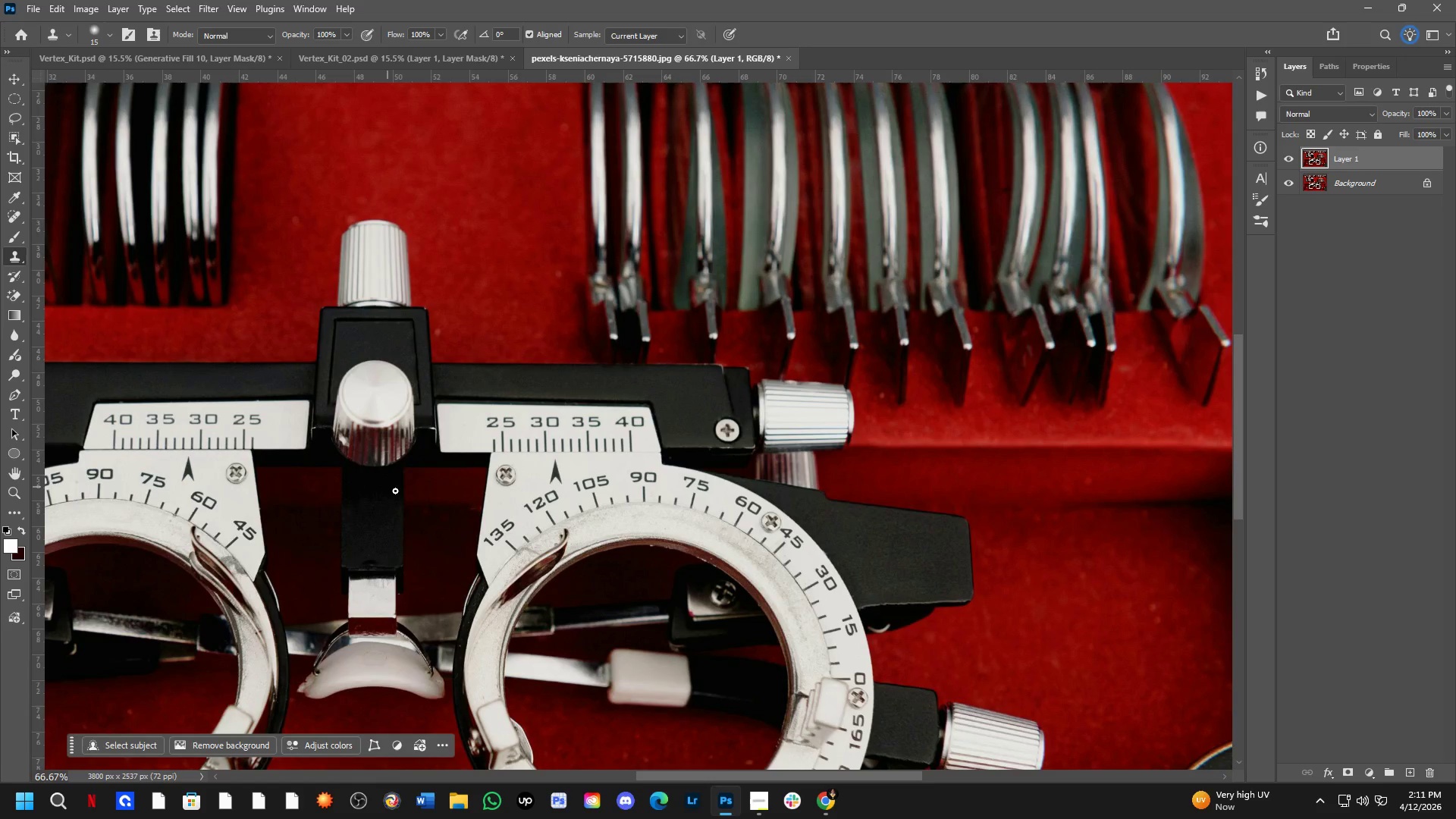 
hold_key(key=ShiftLeft, duration=0.33)
 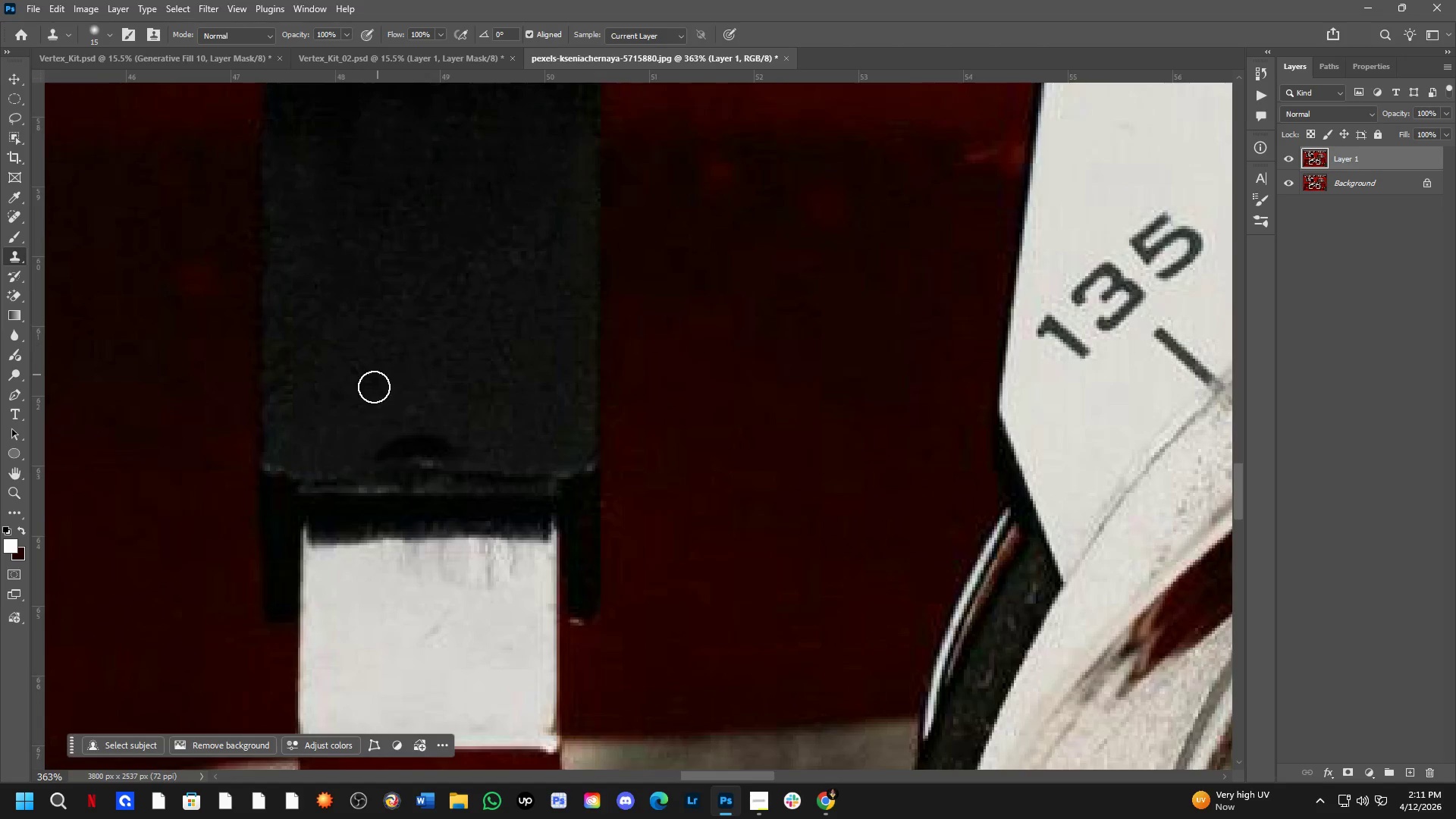 
key(Alt+AltLeft)
 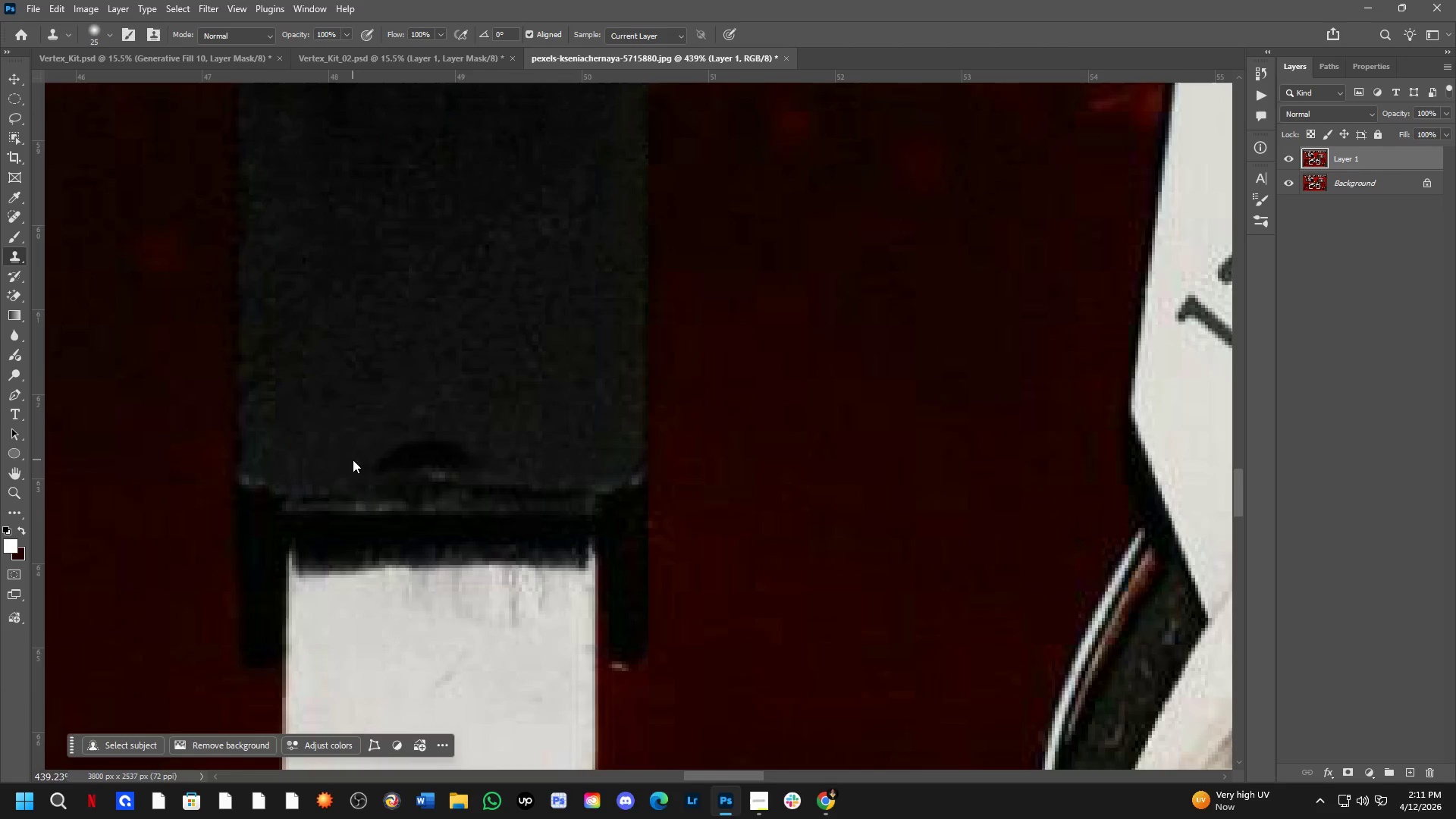 
scroll: coordinate [369, 407], scroll_direction: up, amount: 8.0
 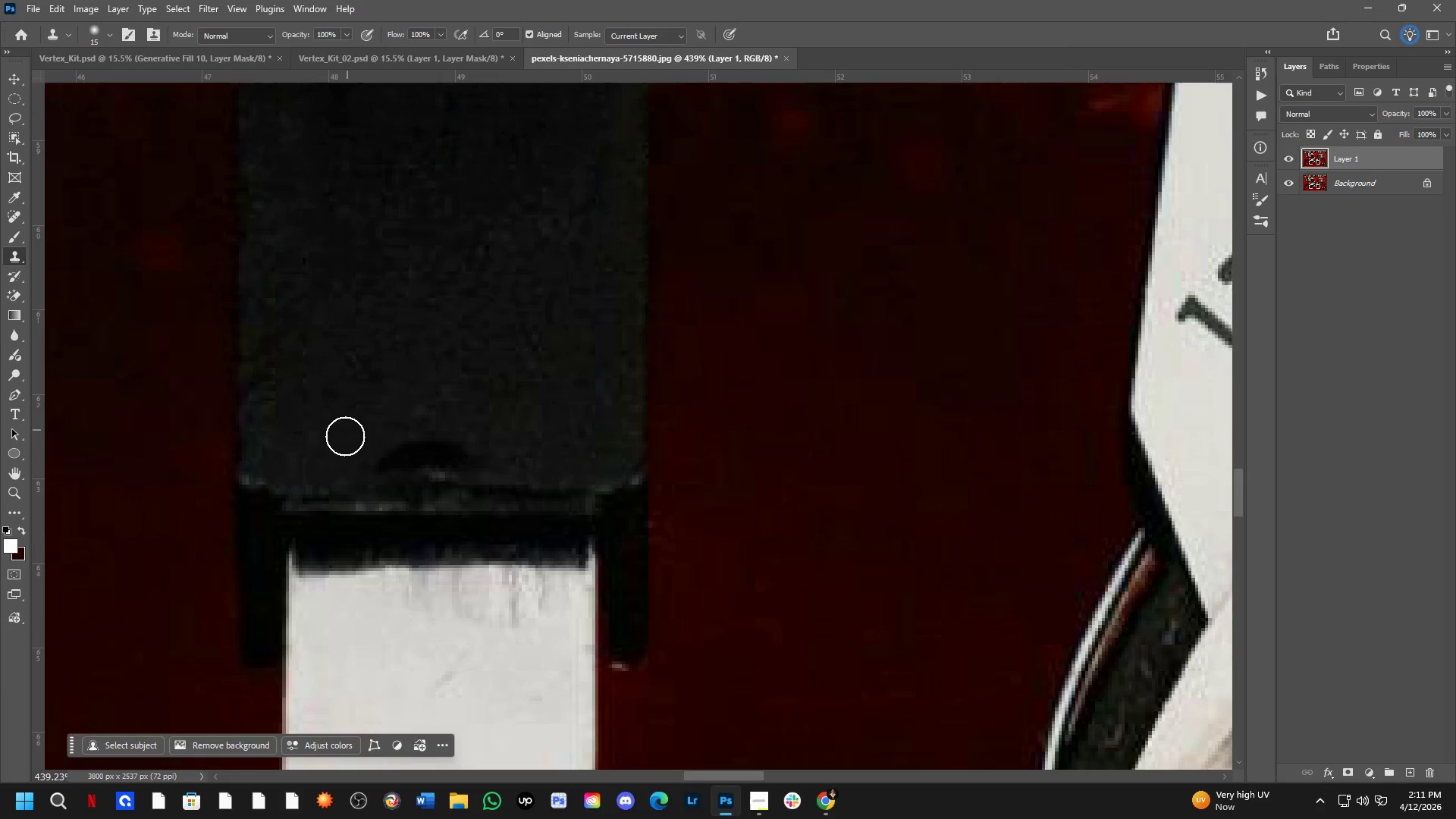 
hold_key(key=AltLeft, duration=0.67)
left_click([303, 488])
 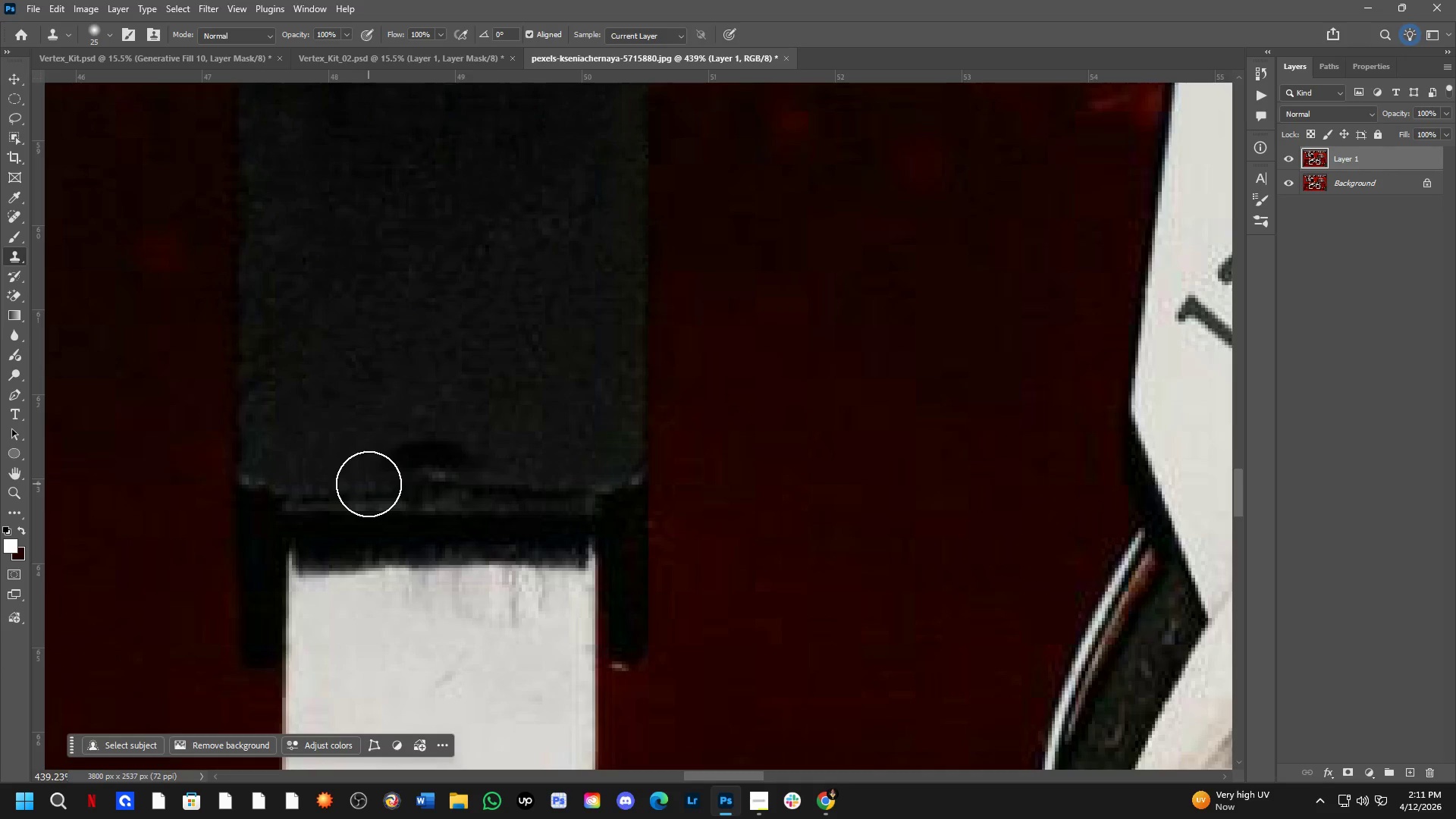 
double_click([404, 470])
 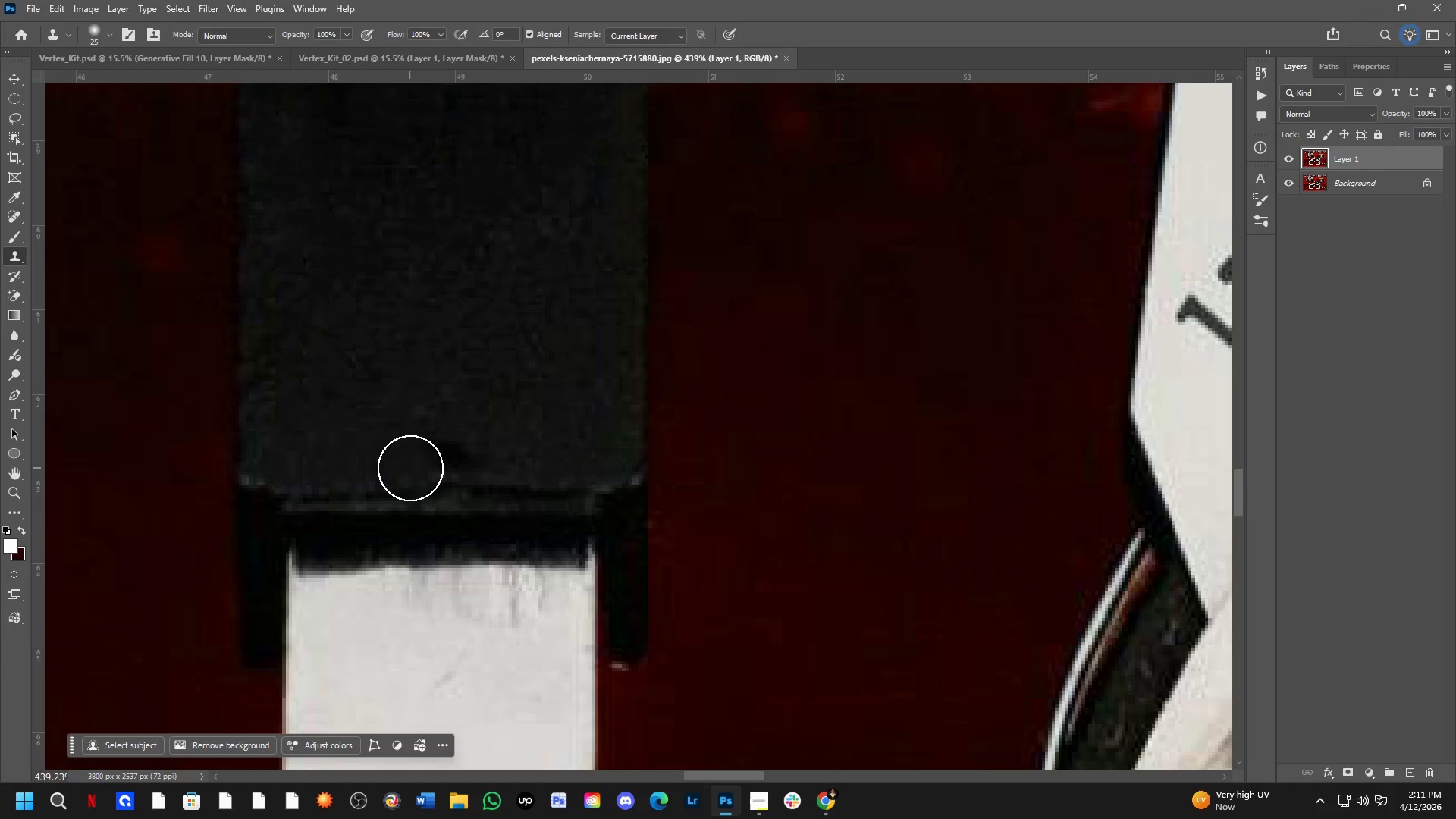 
left_click_drag(start_coordinate=[410, 468], to_coordinate=[417, 473])
 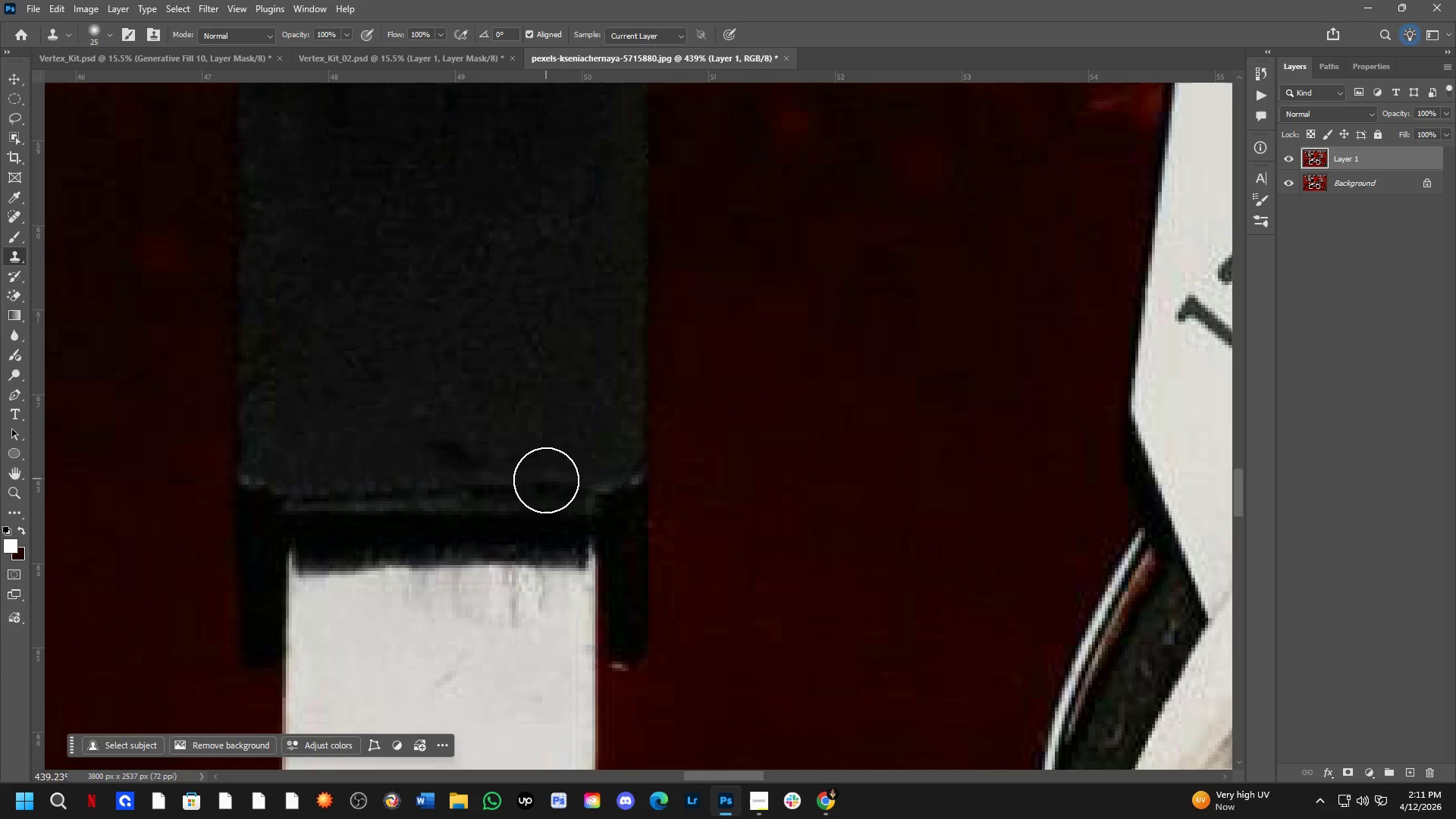 
hold_key(key=AltLeft, duration=0.61)
left_click([544, 494])
 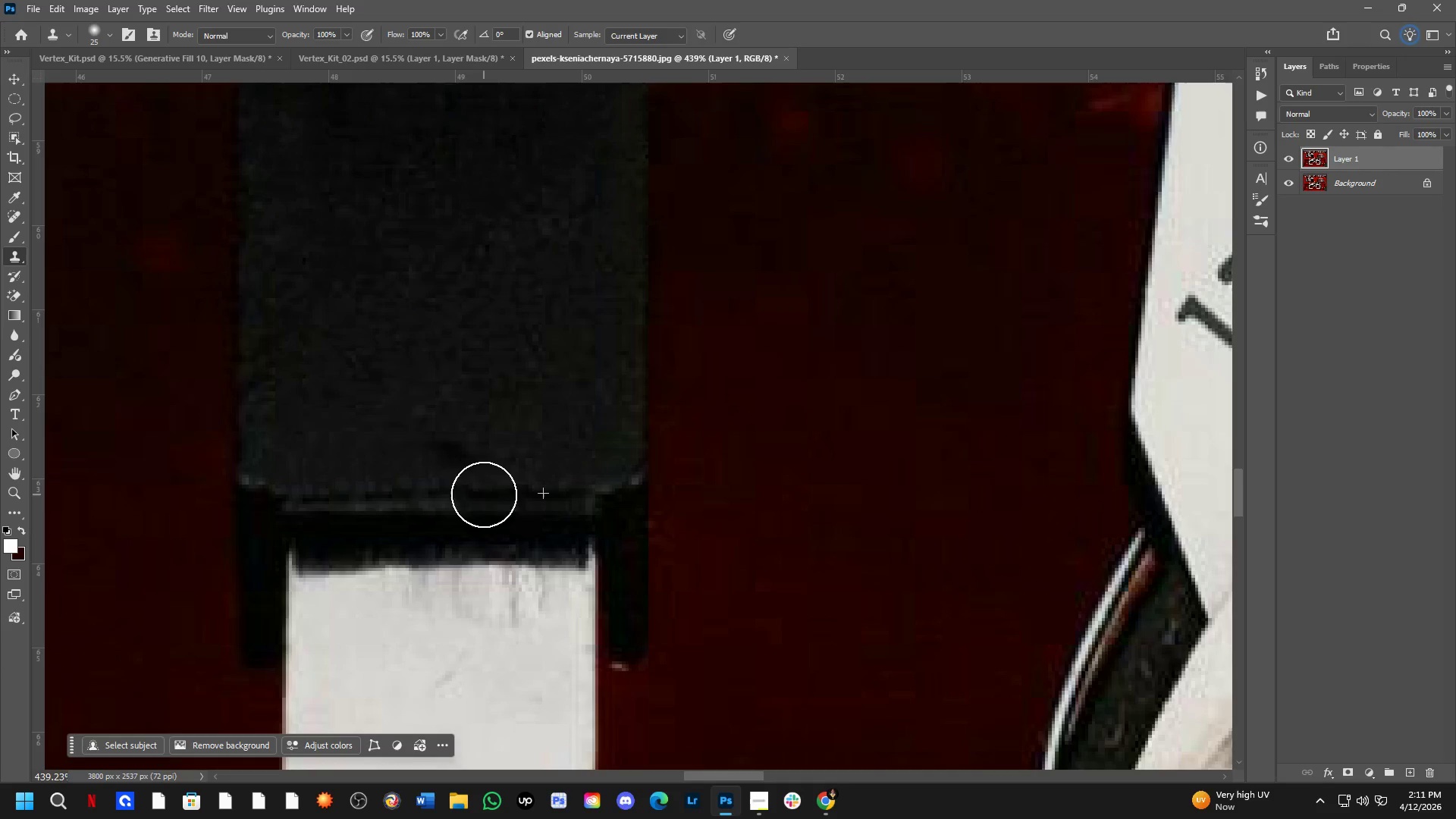 
double_click([453, 455])
 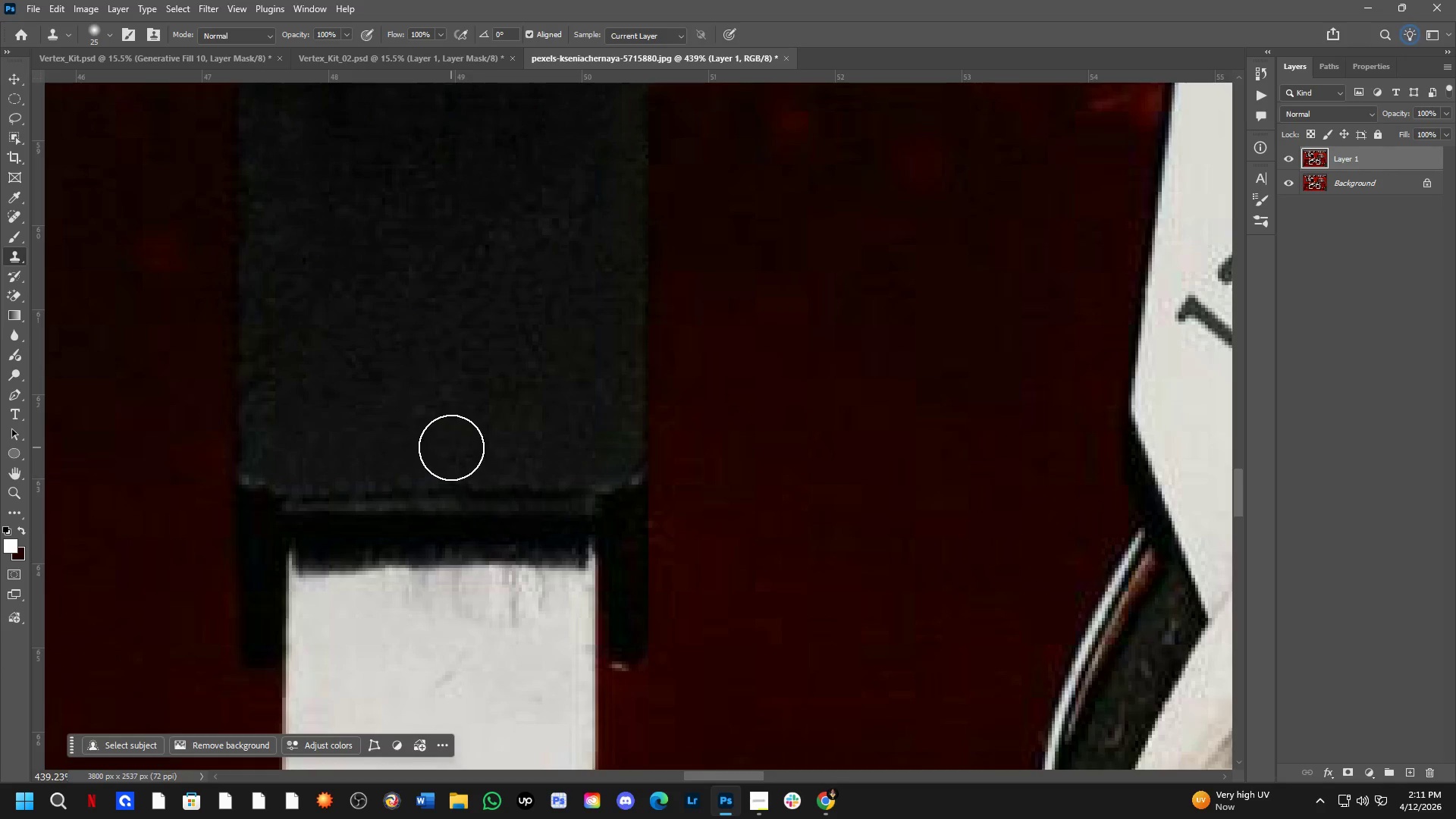 
triple_click([451, 447])
 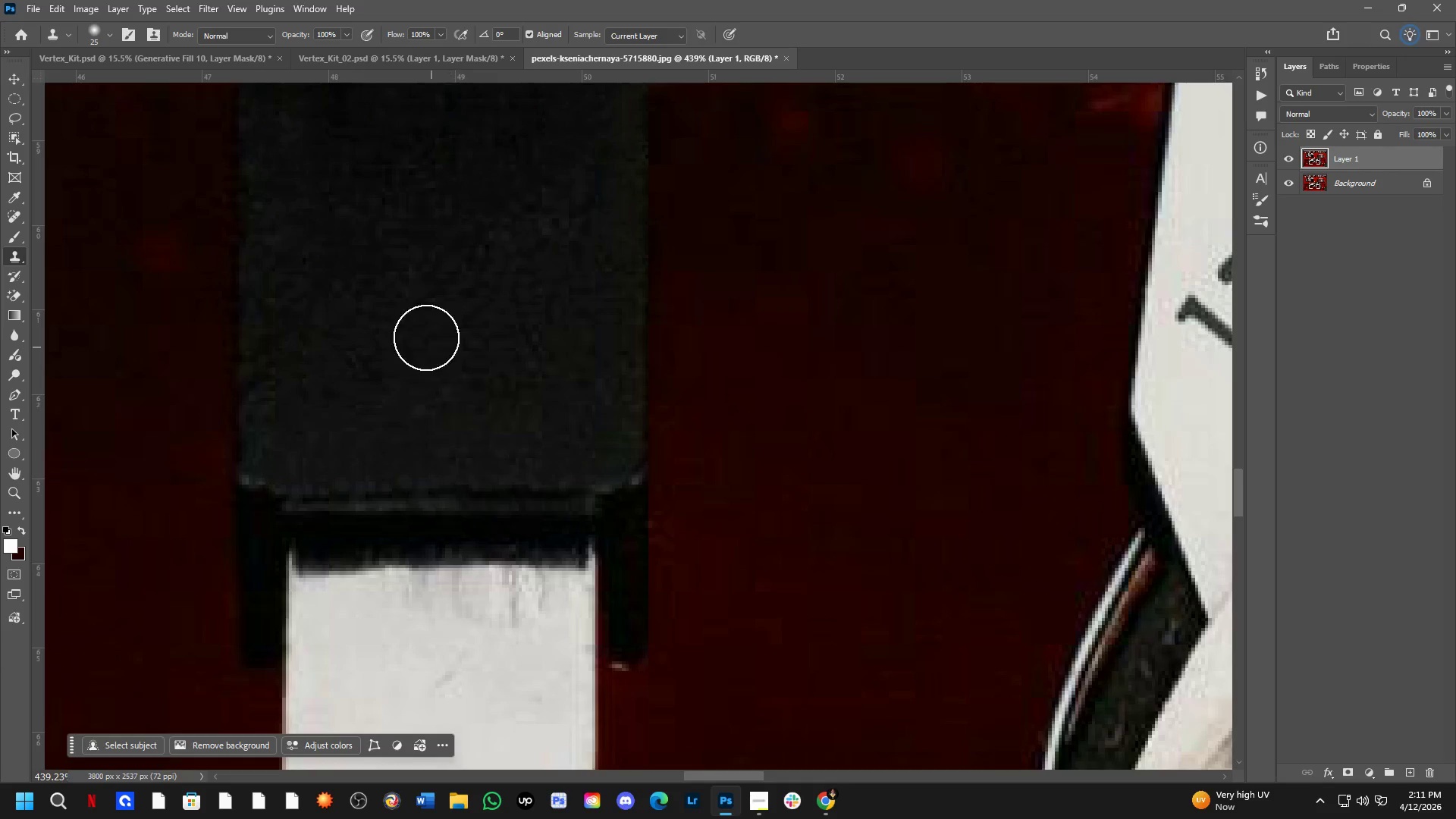 
key(Alt+AltLeft)
 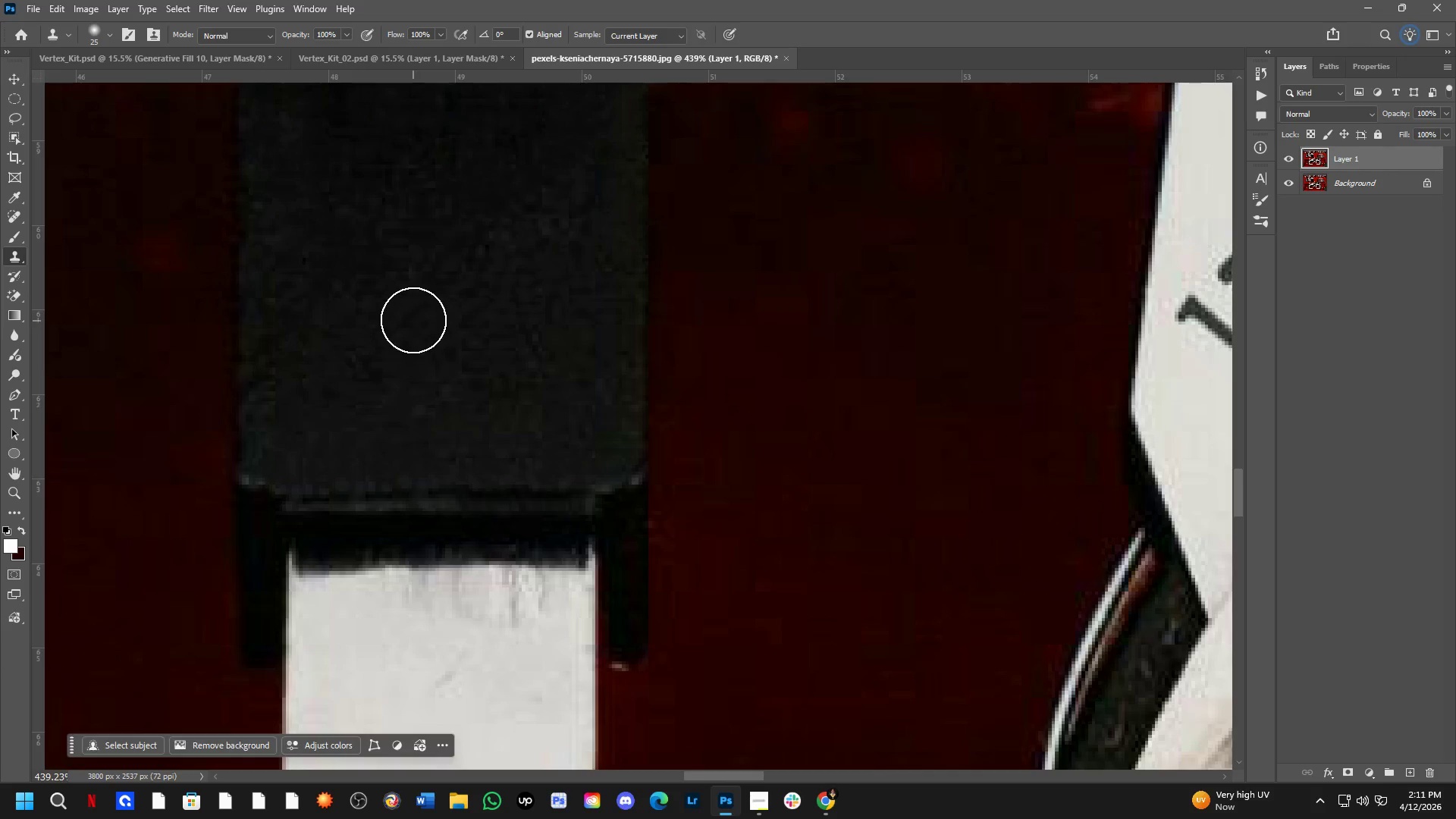 
triple_click([413, 320])
 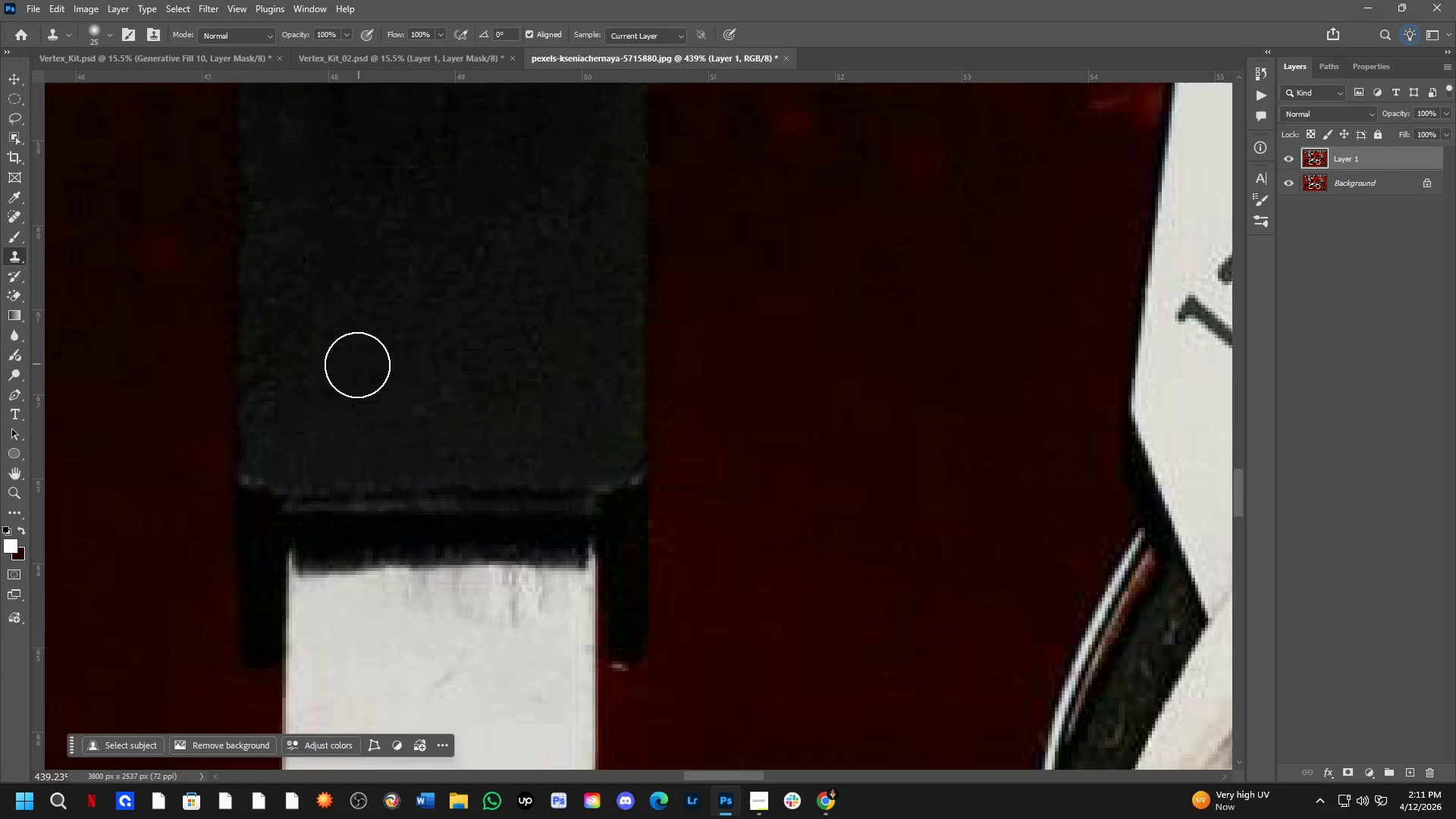 
triple_click([356, 366])
 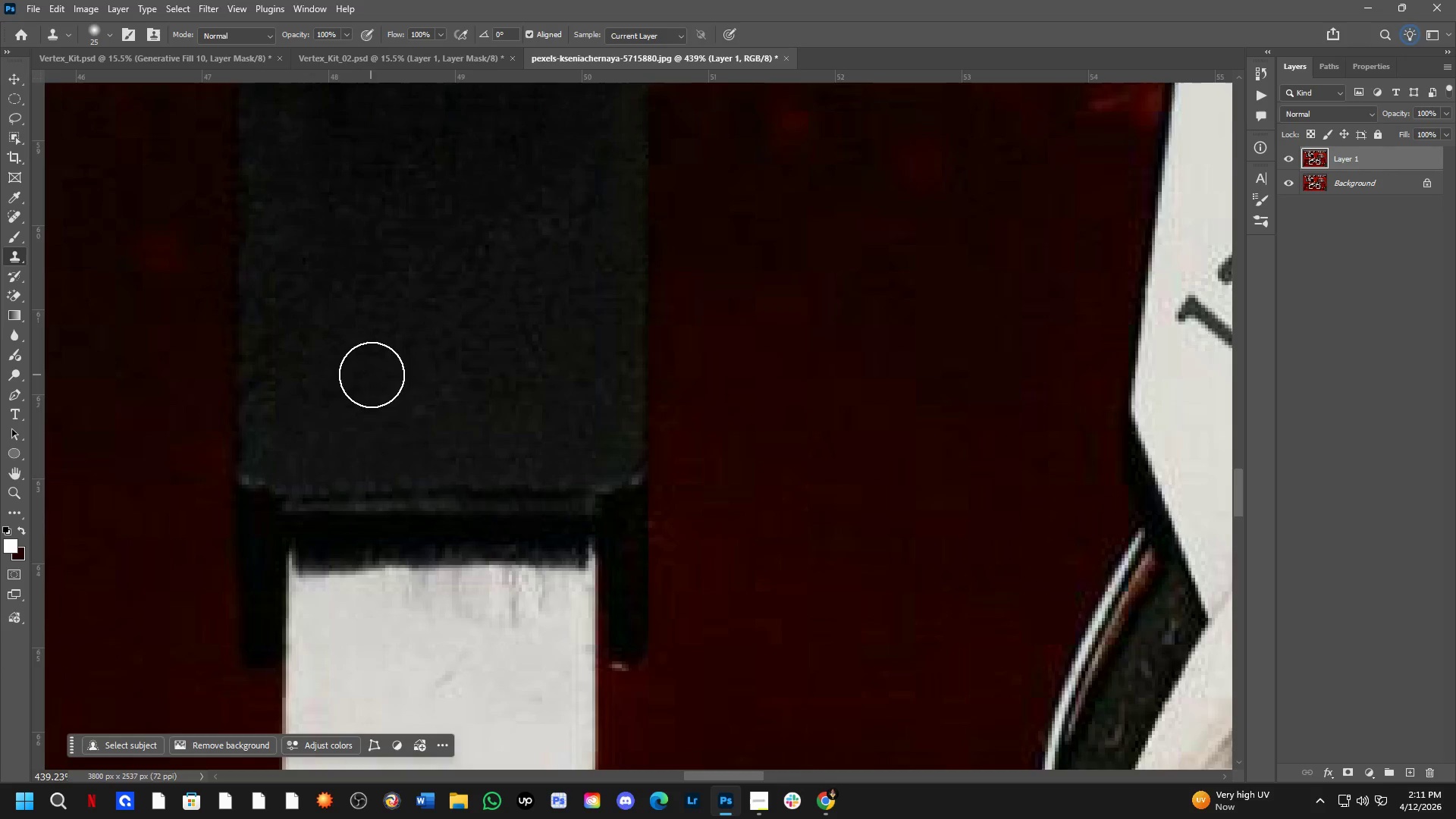 
key(Shift+ShiftLeft)
 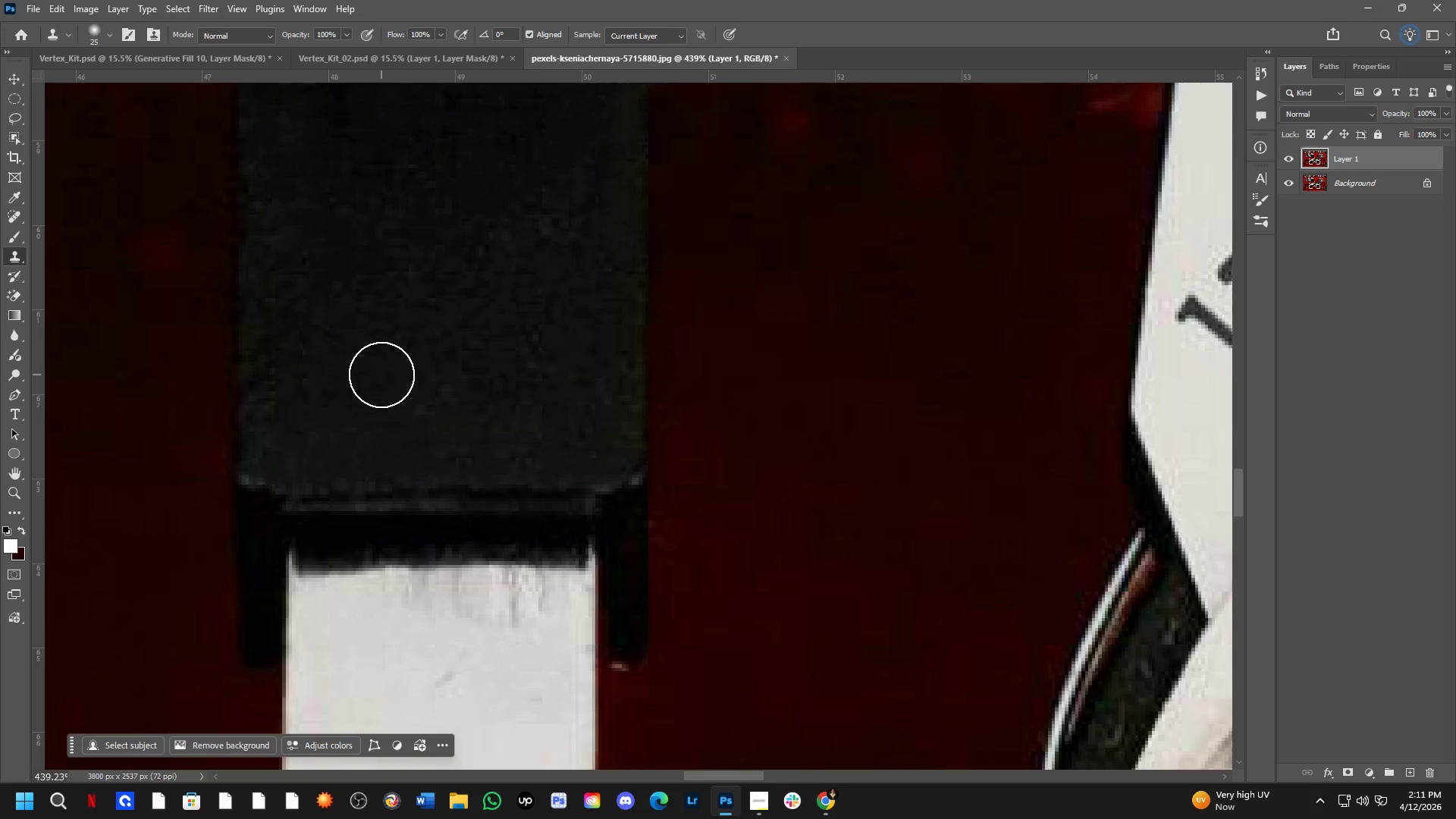 
scroll: coordinate [381, 375], scroll_direction: down, amount: 2.0
 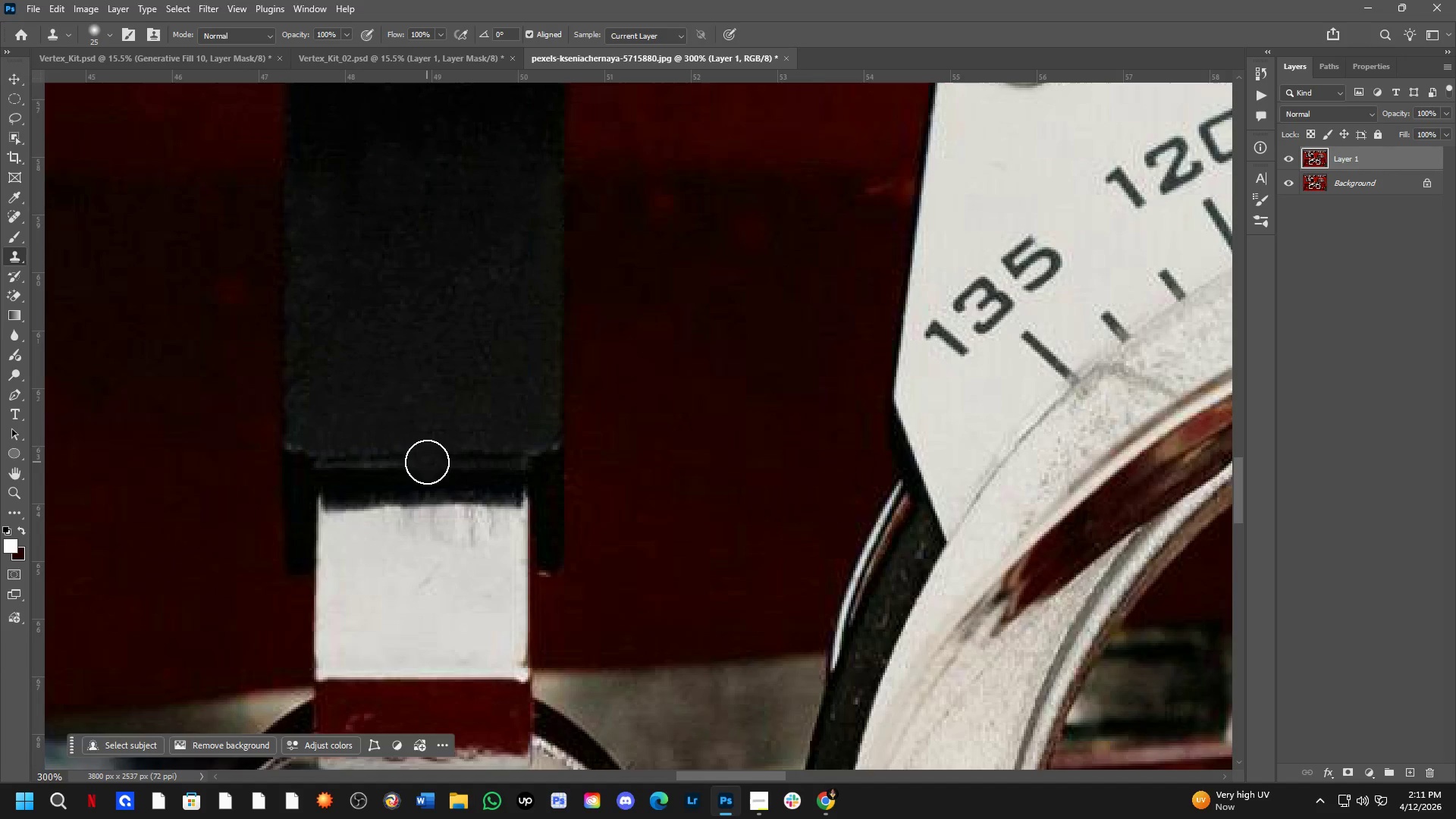 
key(Alt+AltLeft)
 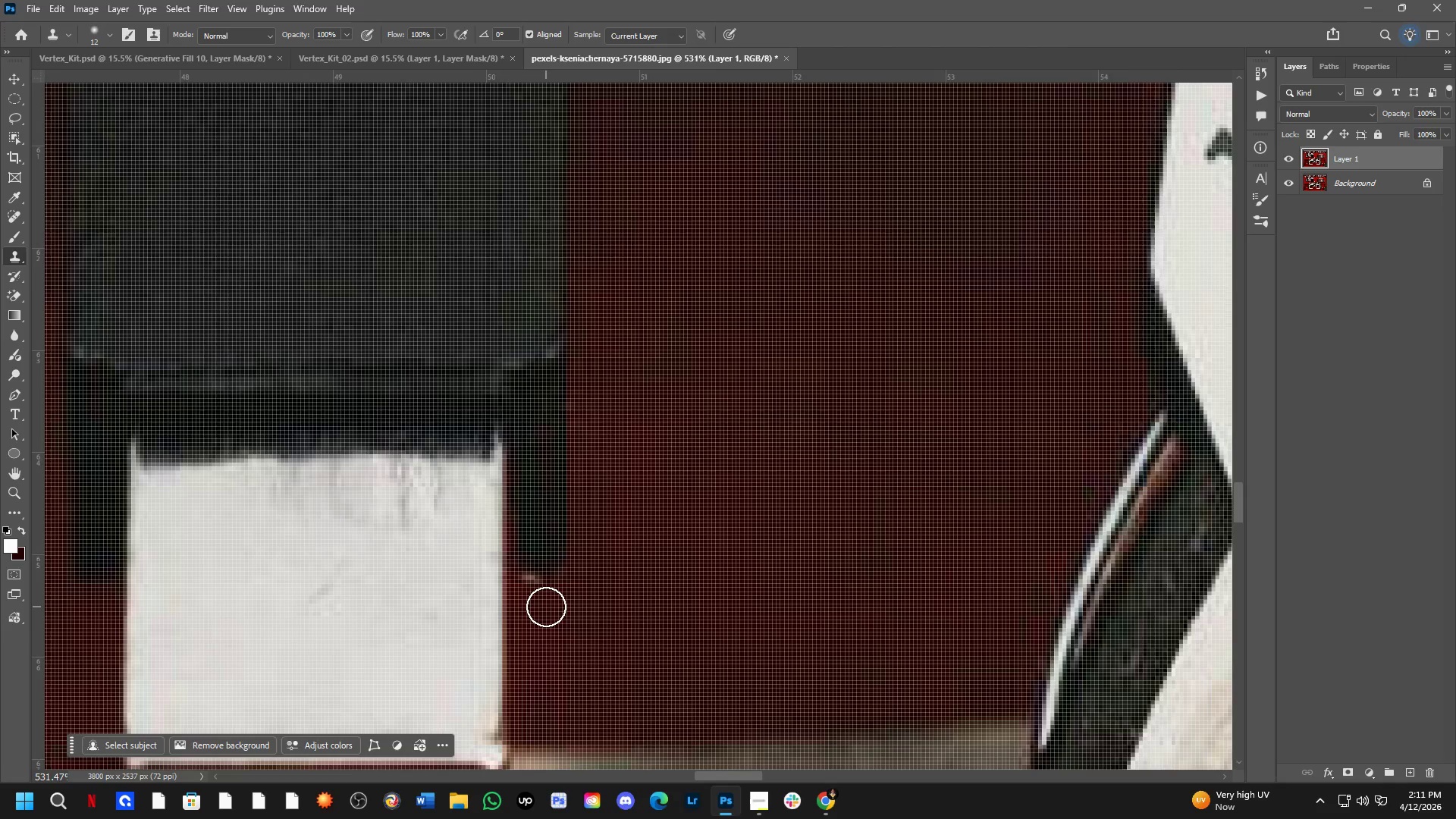 
scroll: coordinate [571, 589], scroll_direction: up, amount: 6.0
 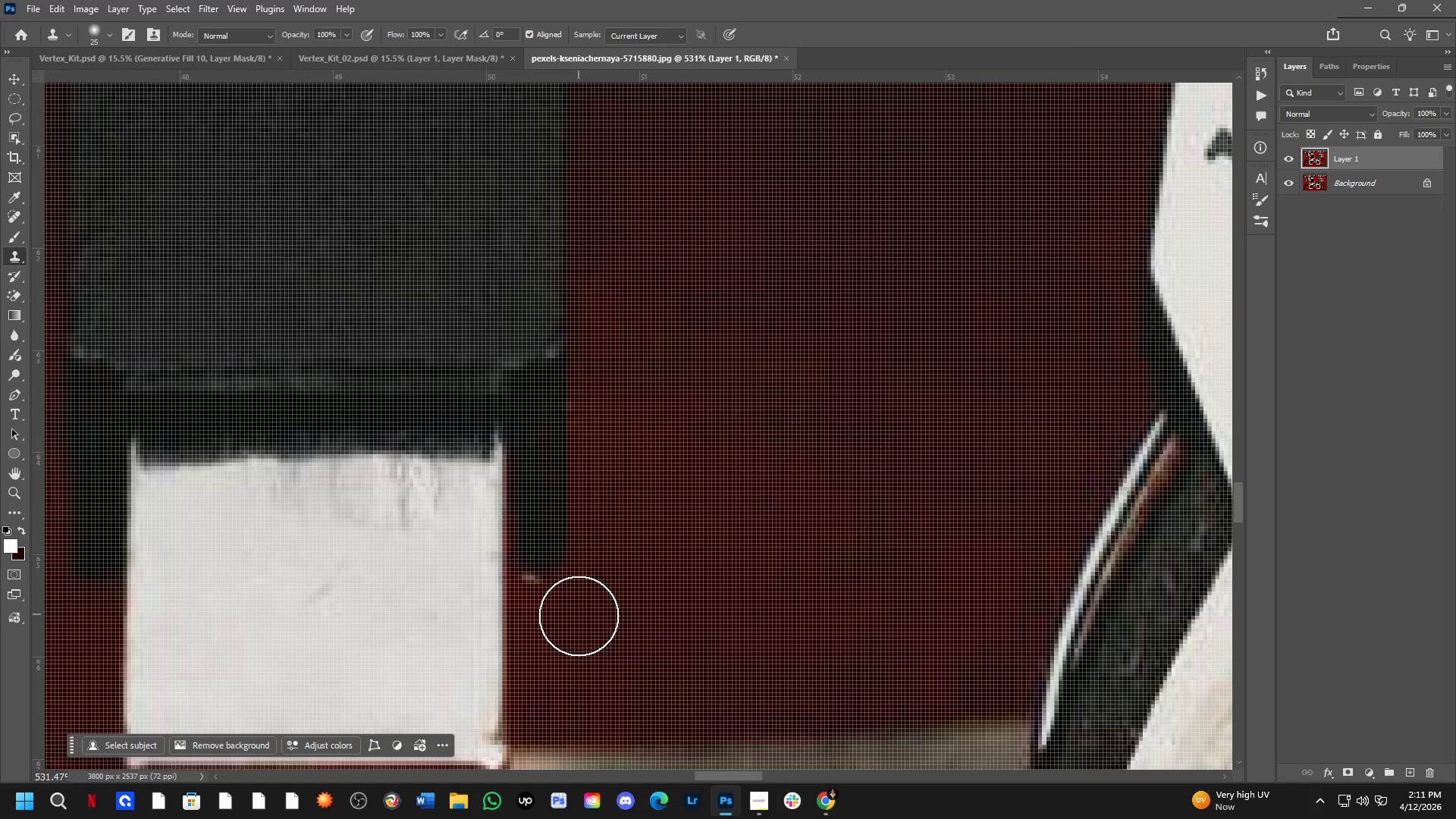 
hold_key(key=Space, duration=1.5)
 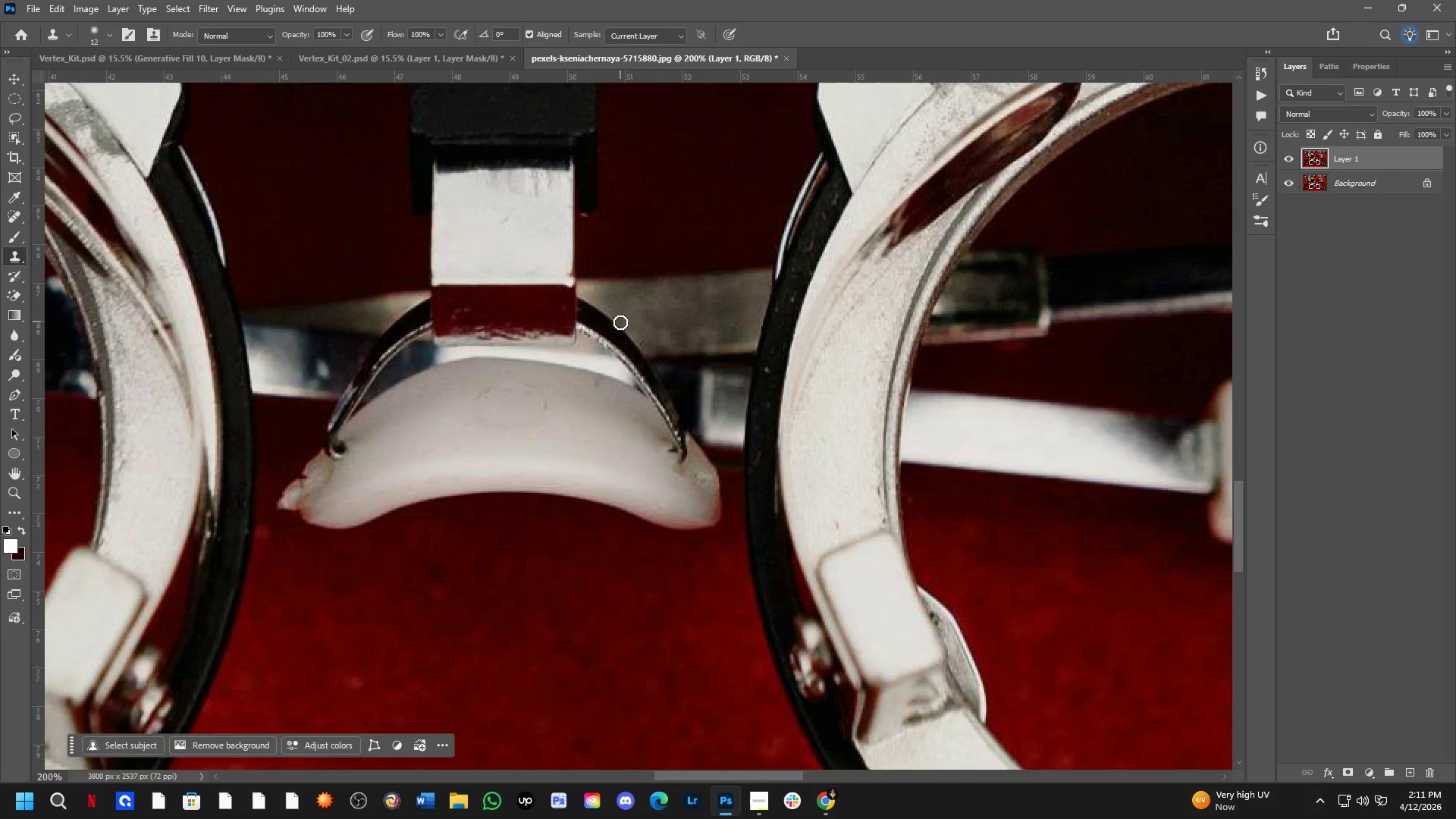 
left_click_drag(start_coordinate=[576, 621], to_coordinate=[611, 223])
 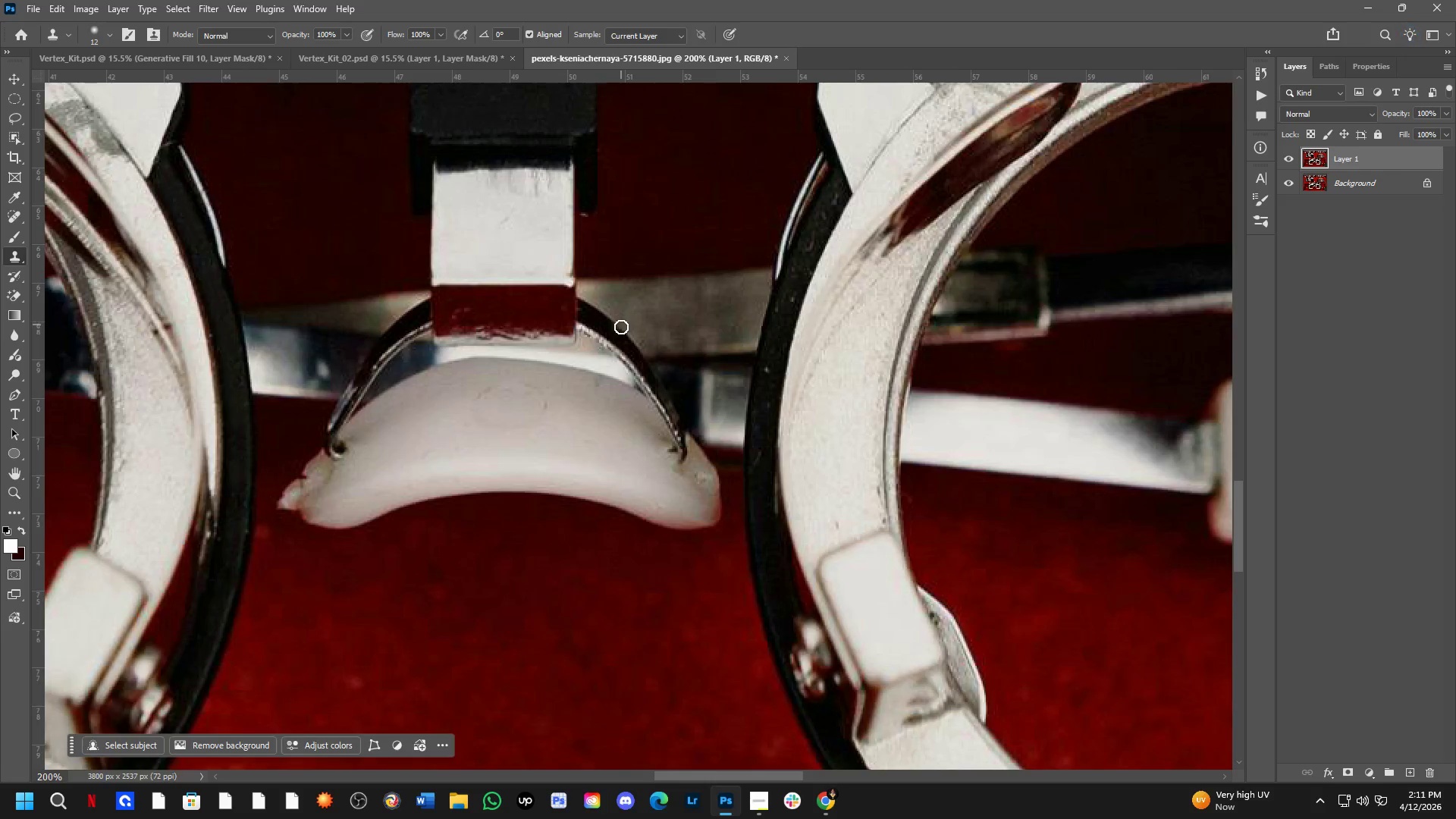 
scroll: coordinate [557, 604], scroll_direction: down, amount: 8.0
 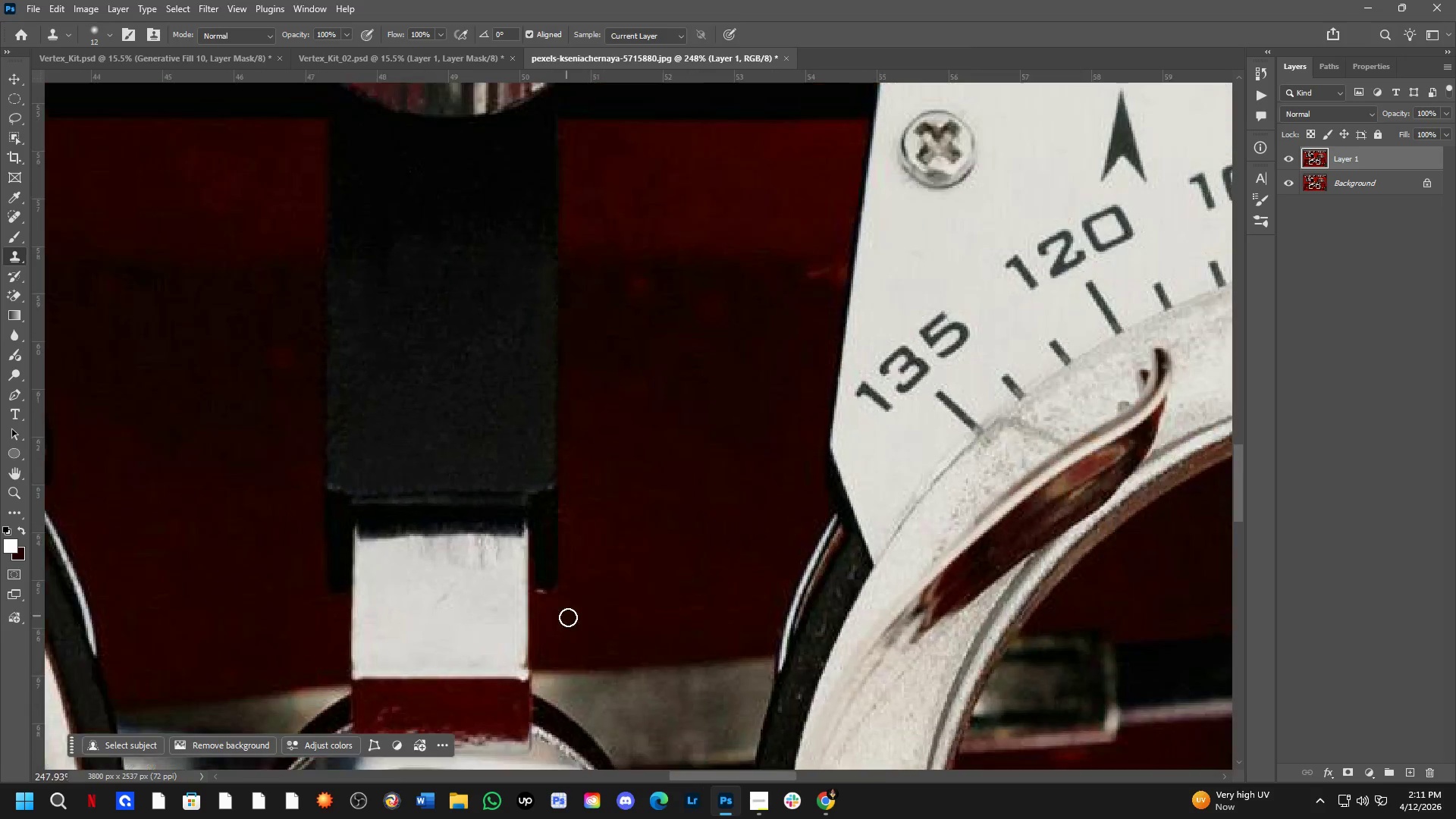 
key(Space)
 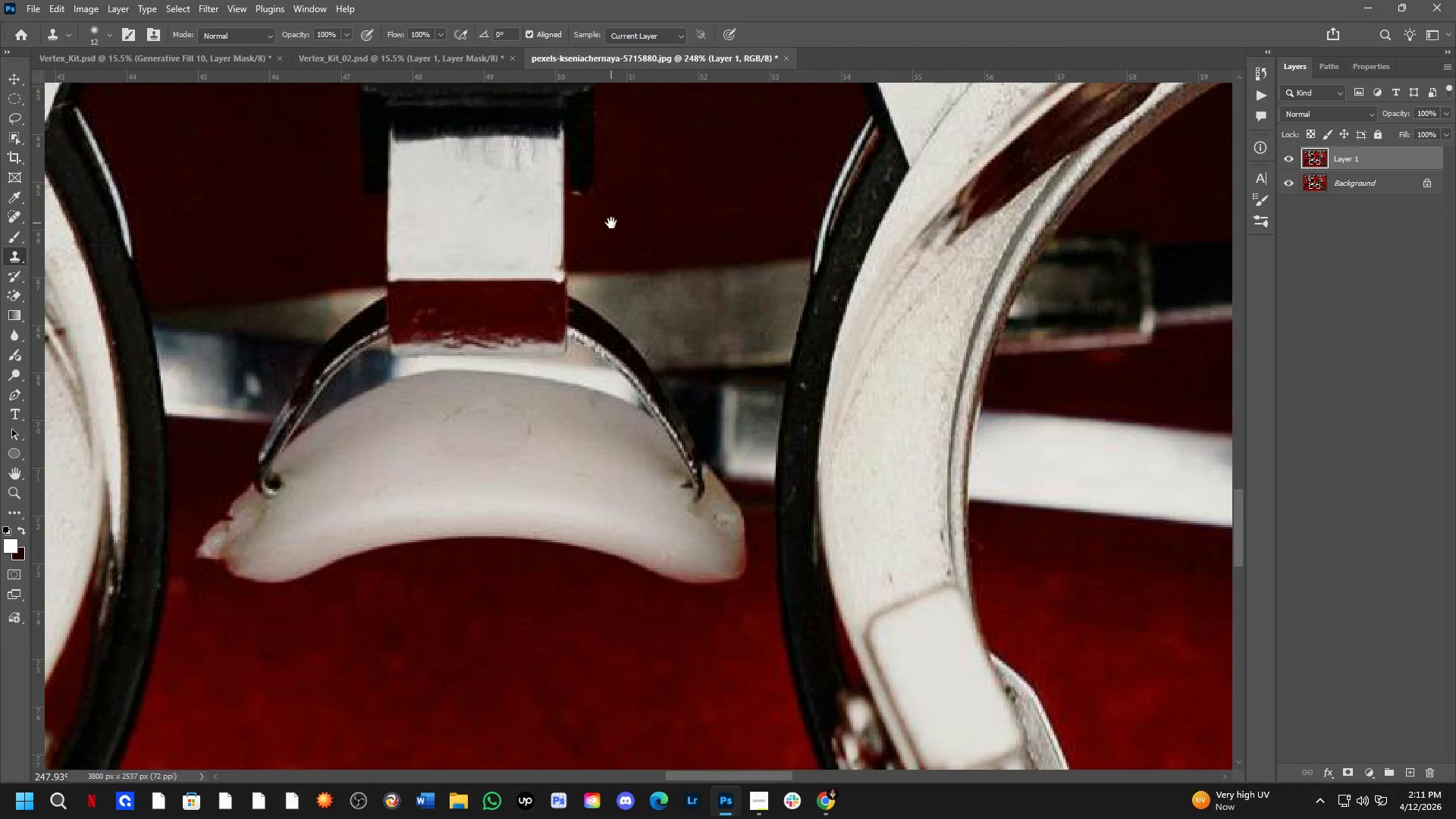 
key(Space)
 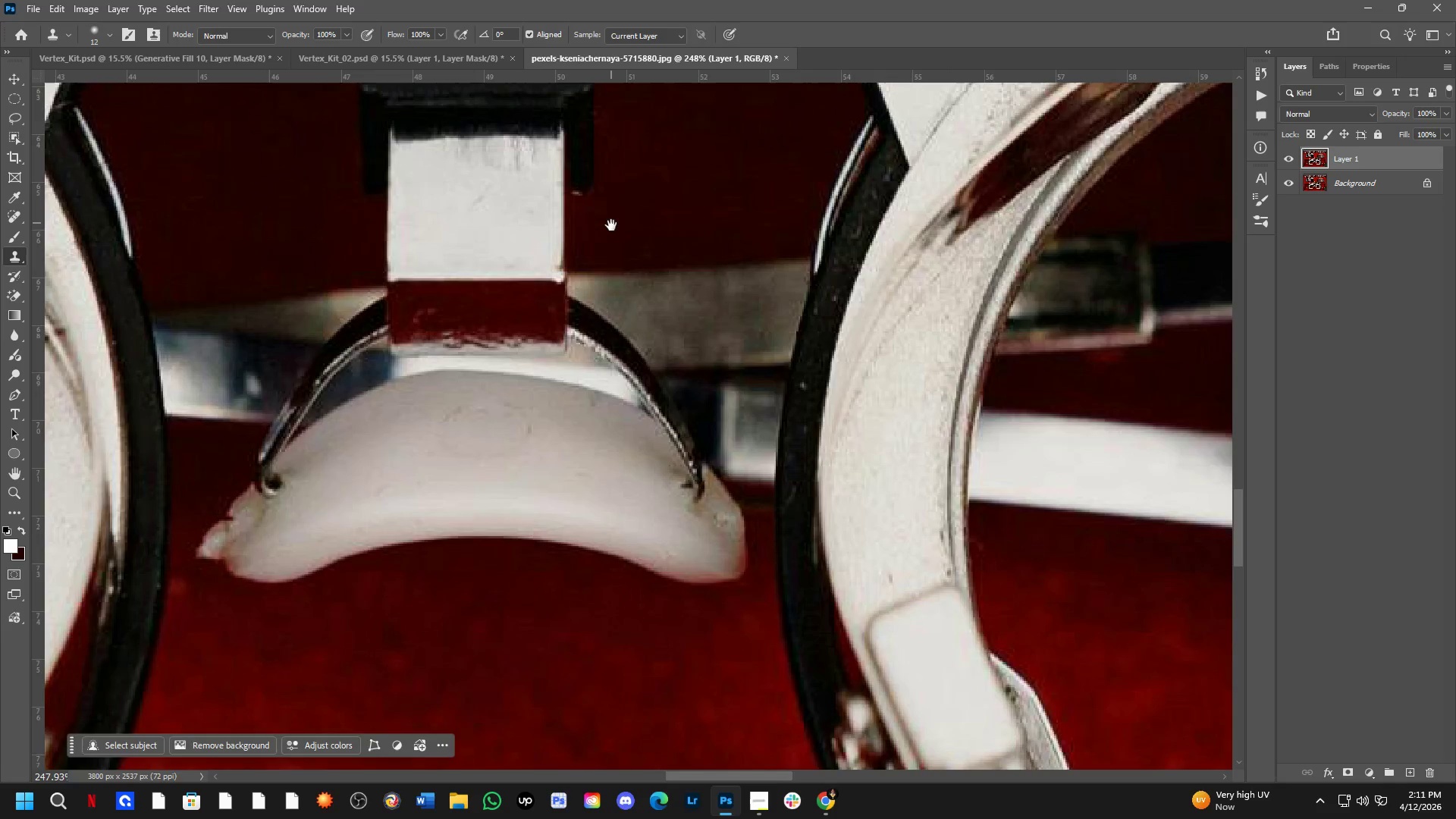 
key(Space)
 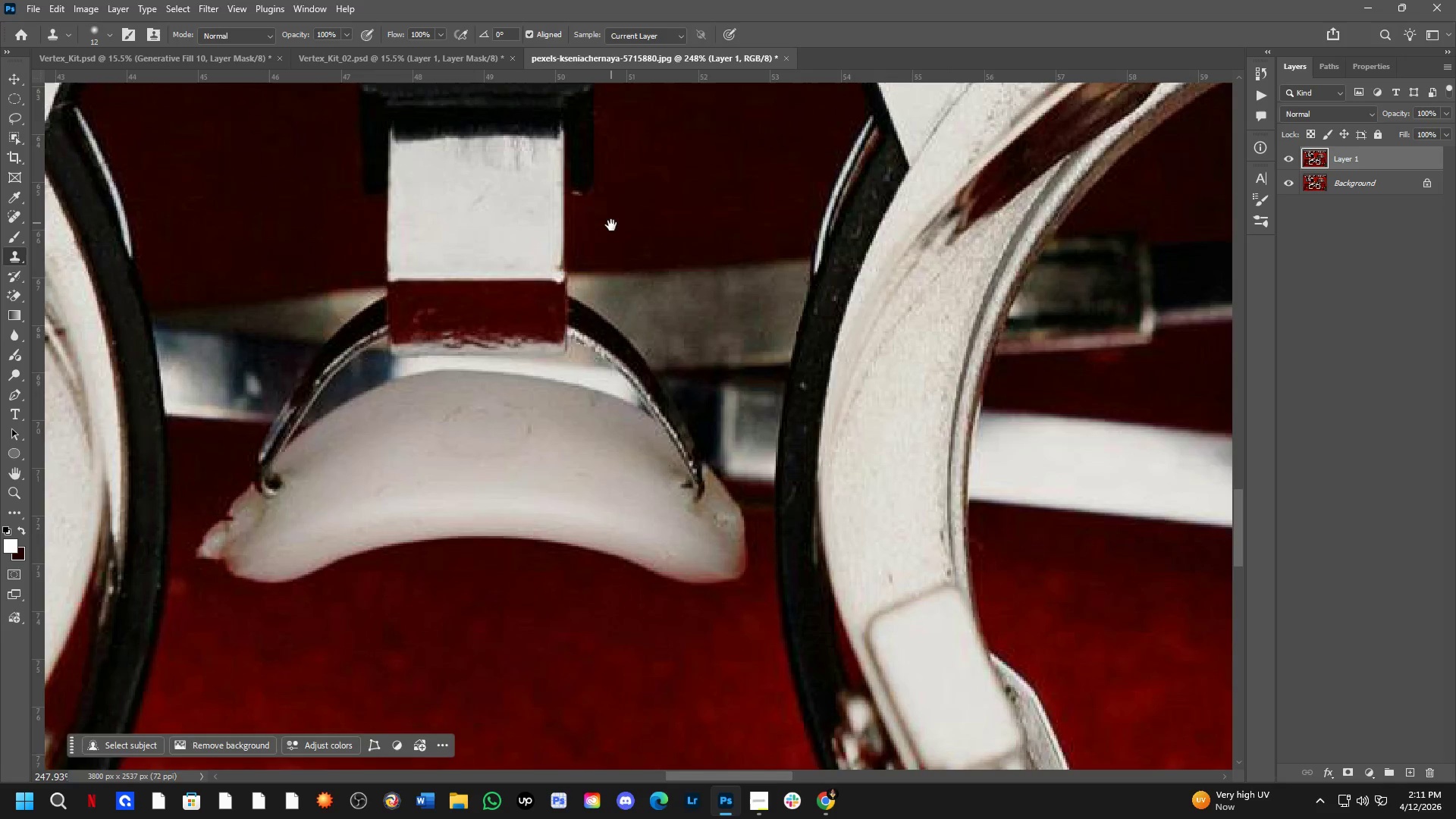 
key(Space)
 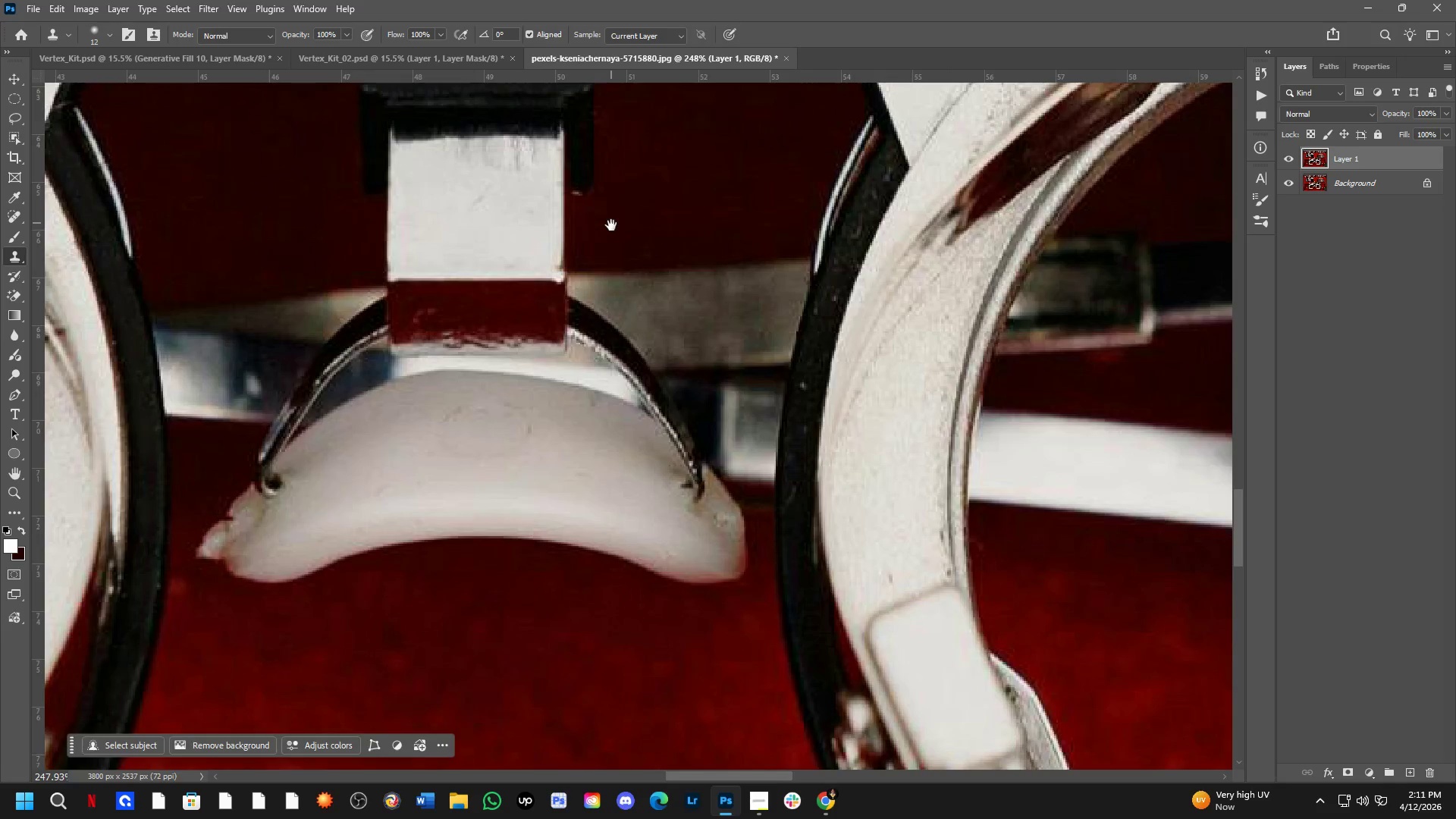 
key(Space)
 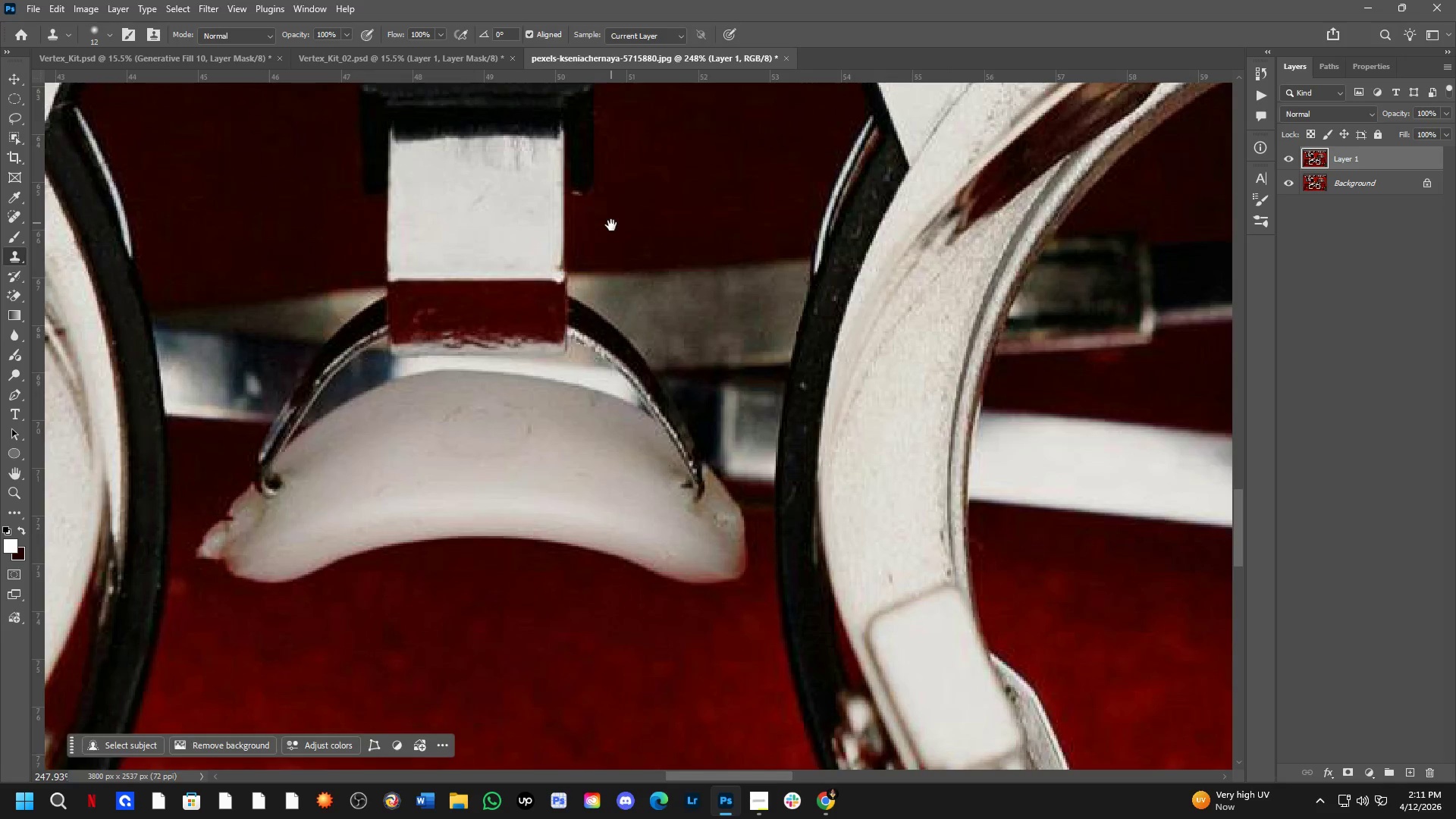 
key(Space)
 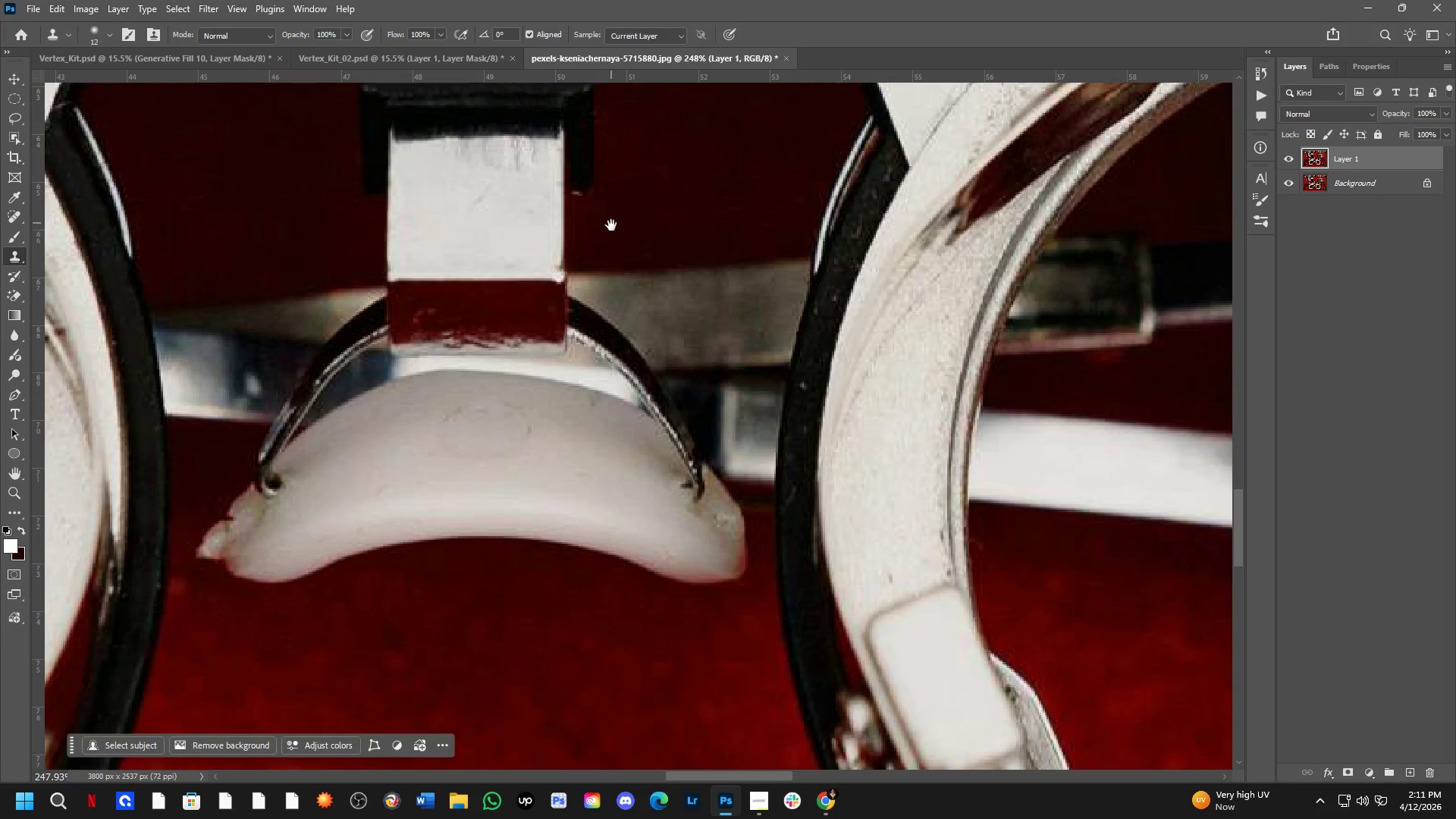 
key(Space)
 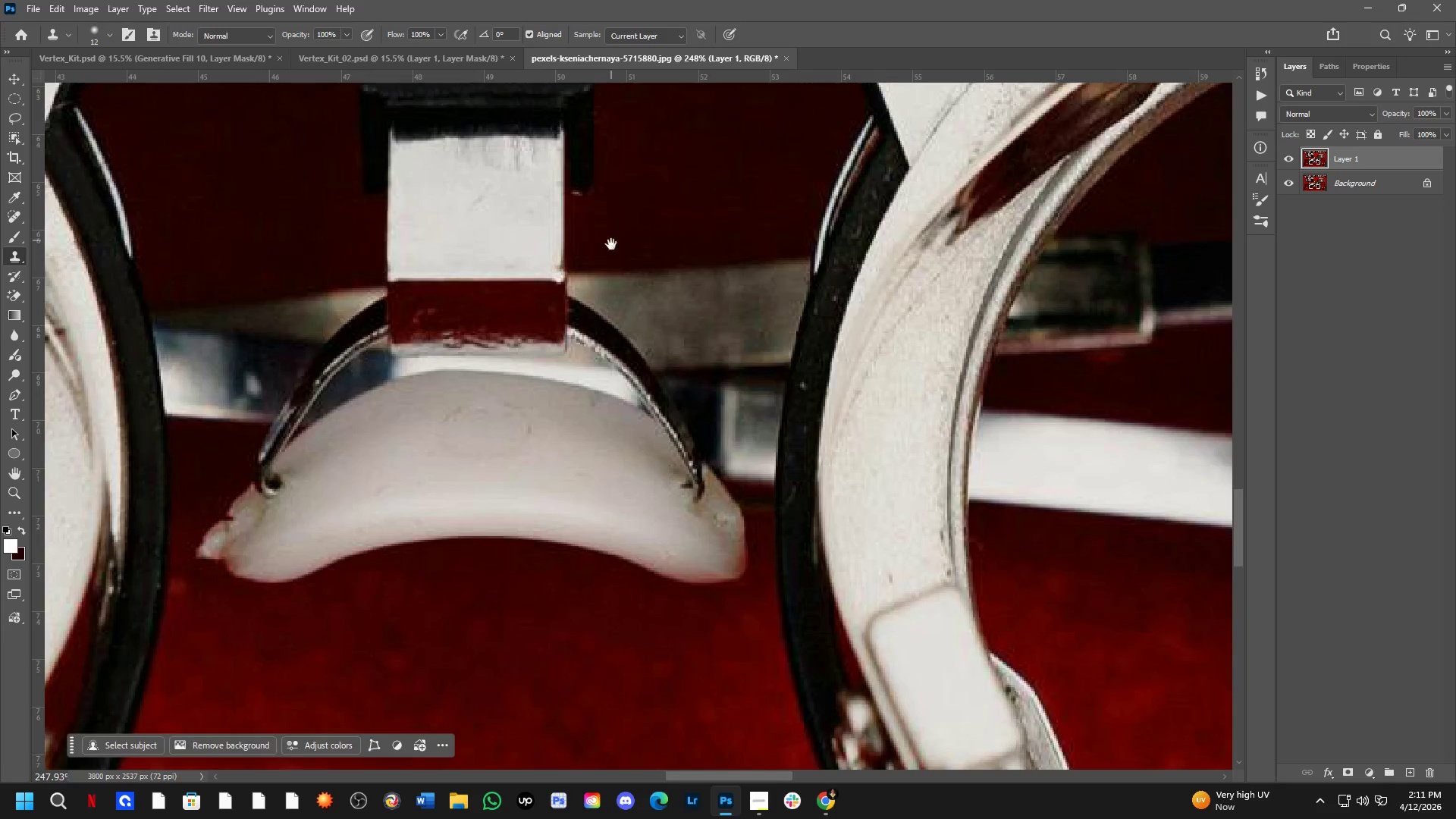 
key(Space)
 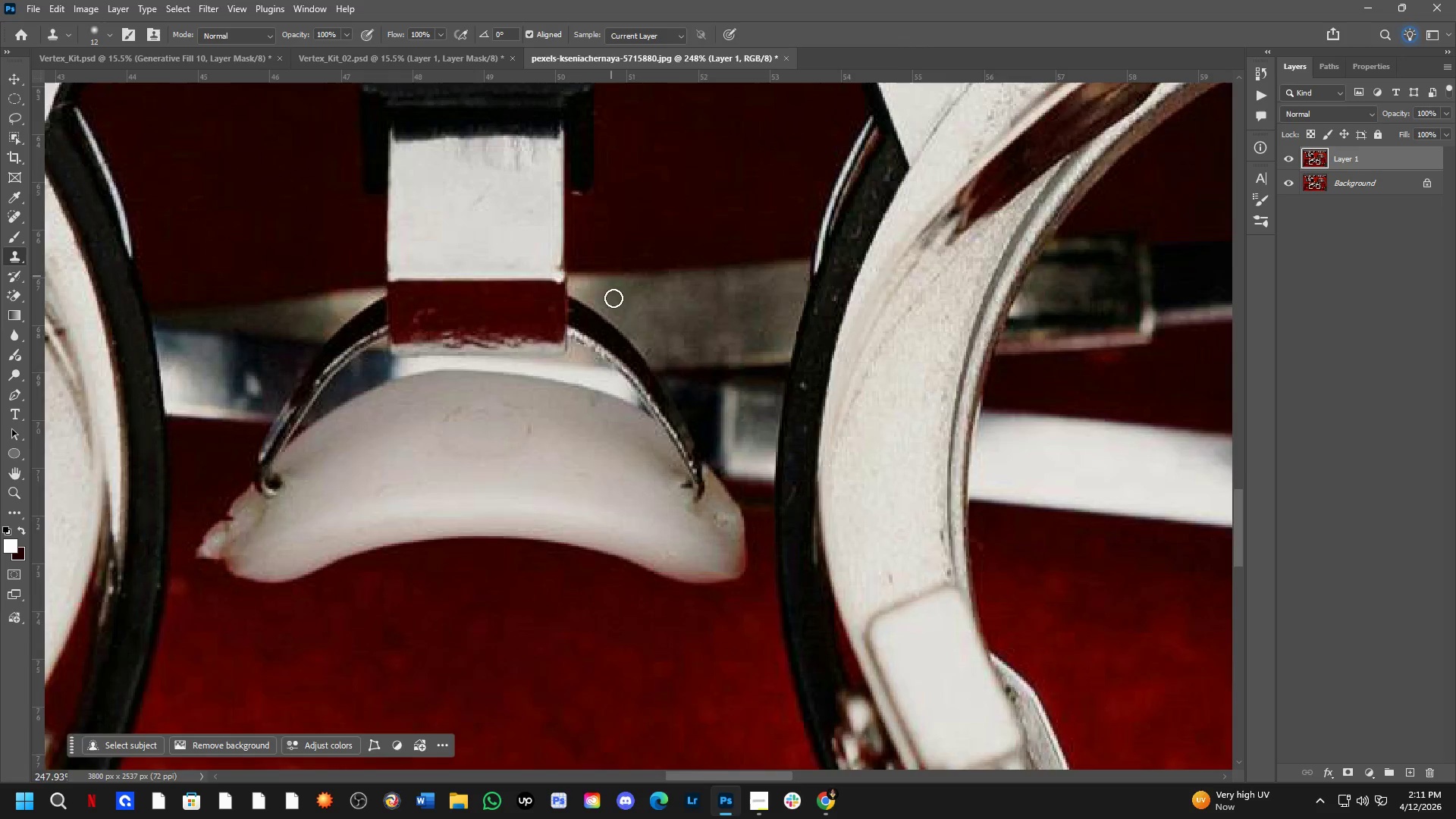 
key(Shift+ShiftLeft)
 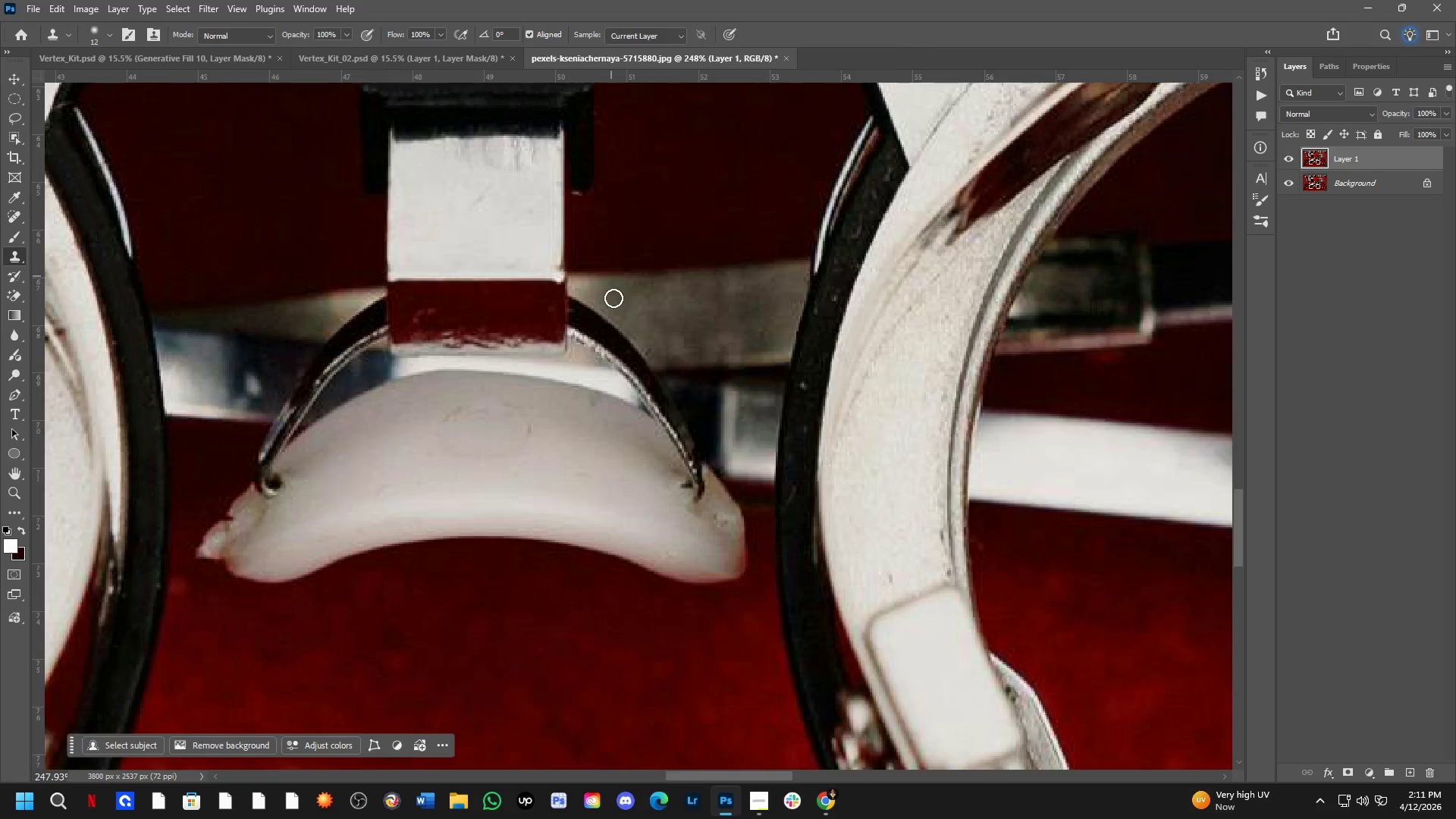 
key(Shift+ShiftLeft)
 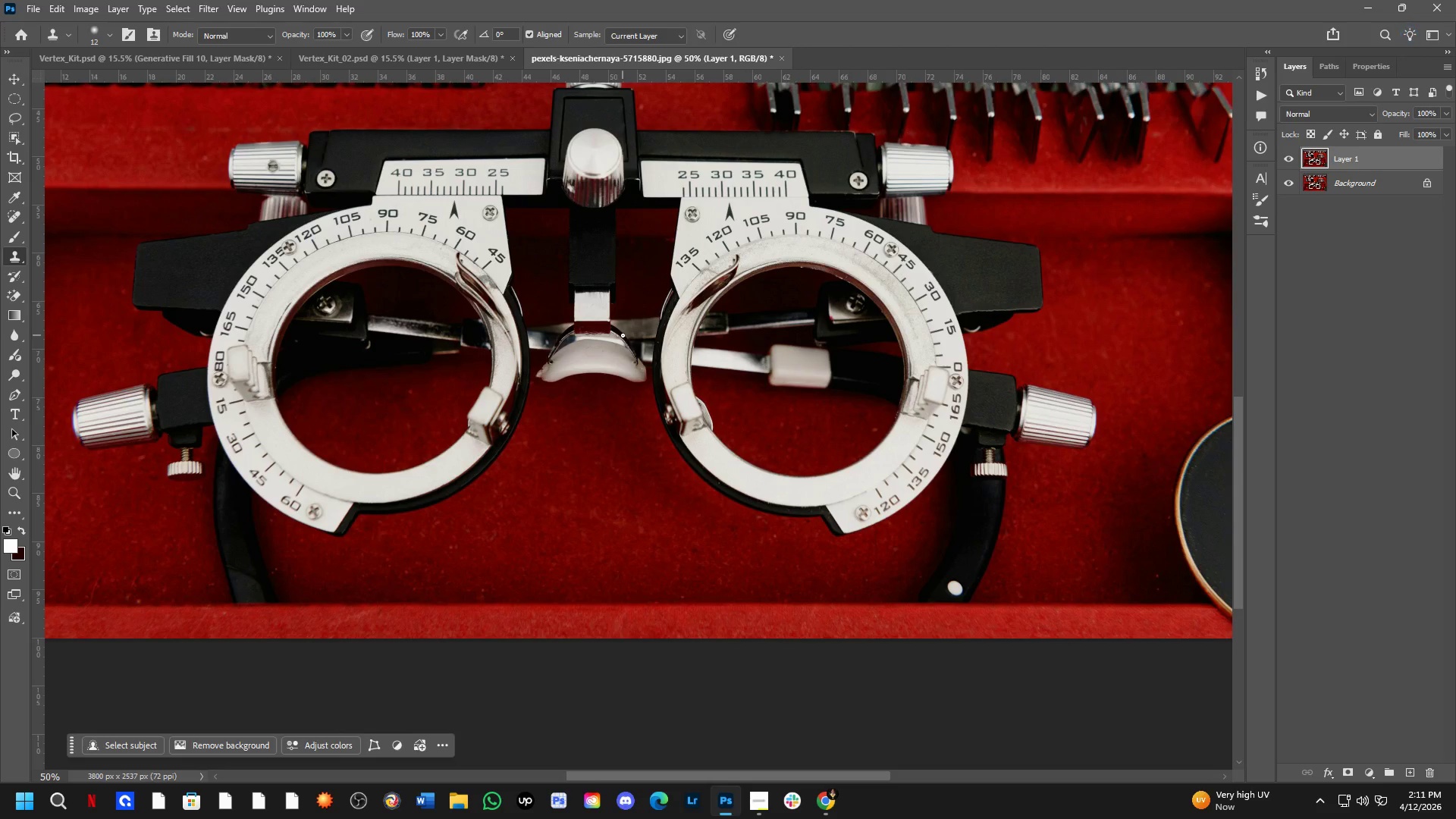 
hold_key(key=Space, duration=0.58)
 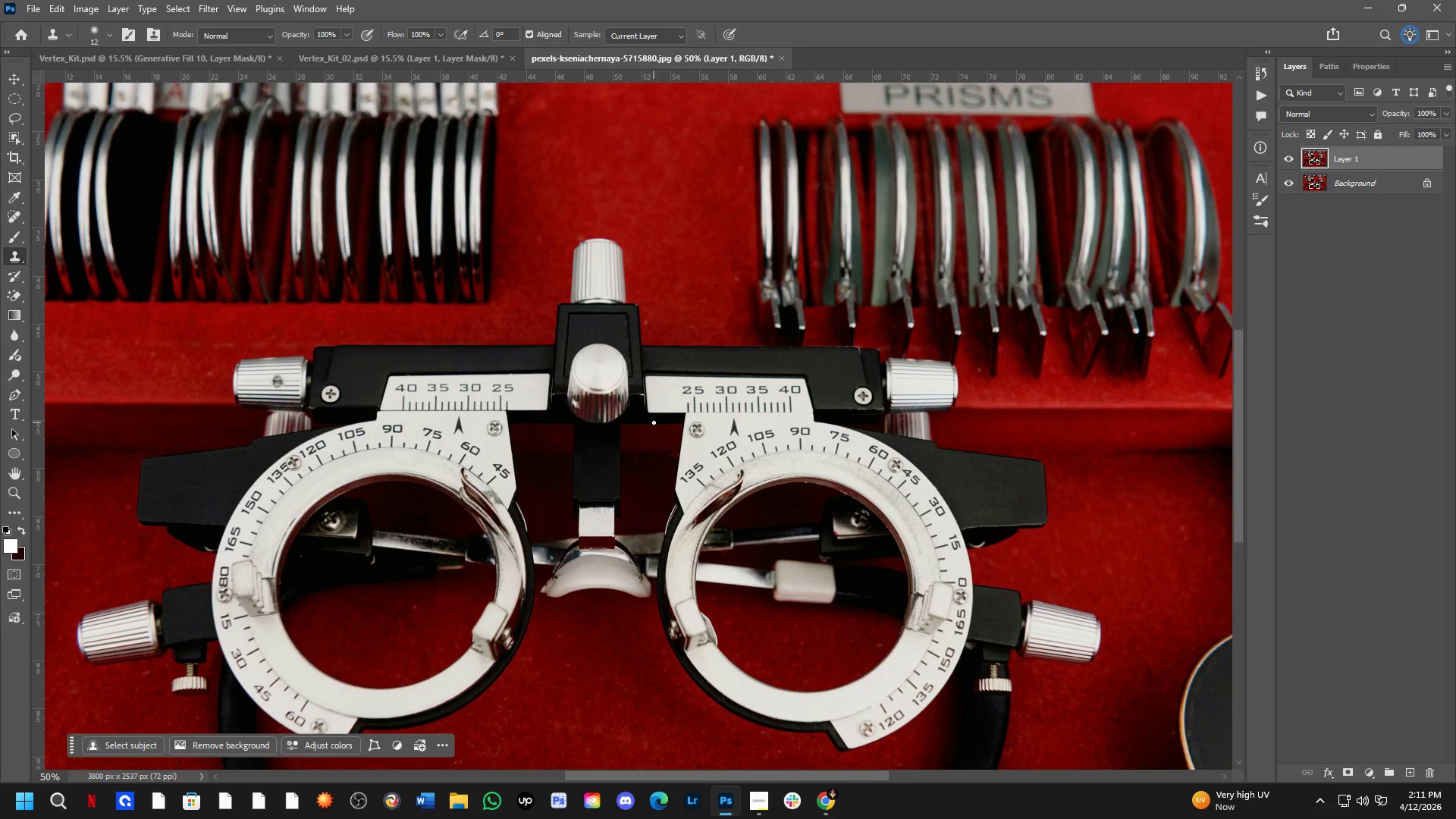 
left_click_drag(start_coordinate=[676, 265], to_coordinate=[680, 480])
 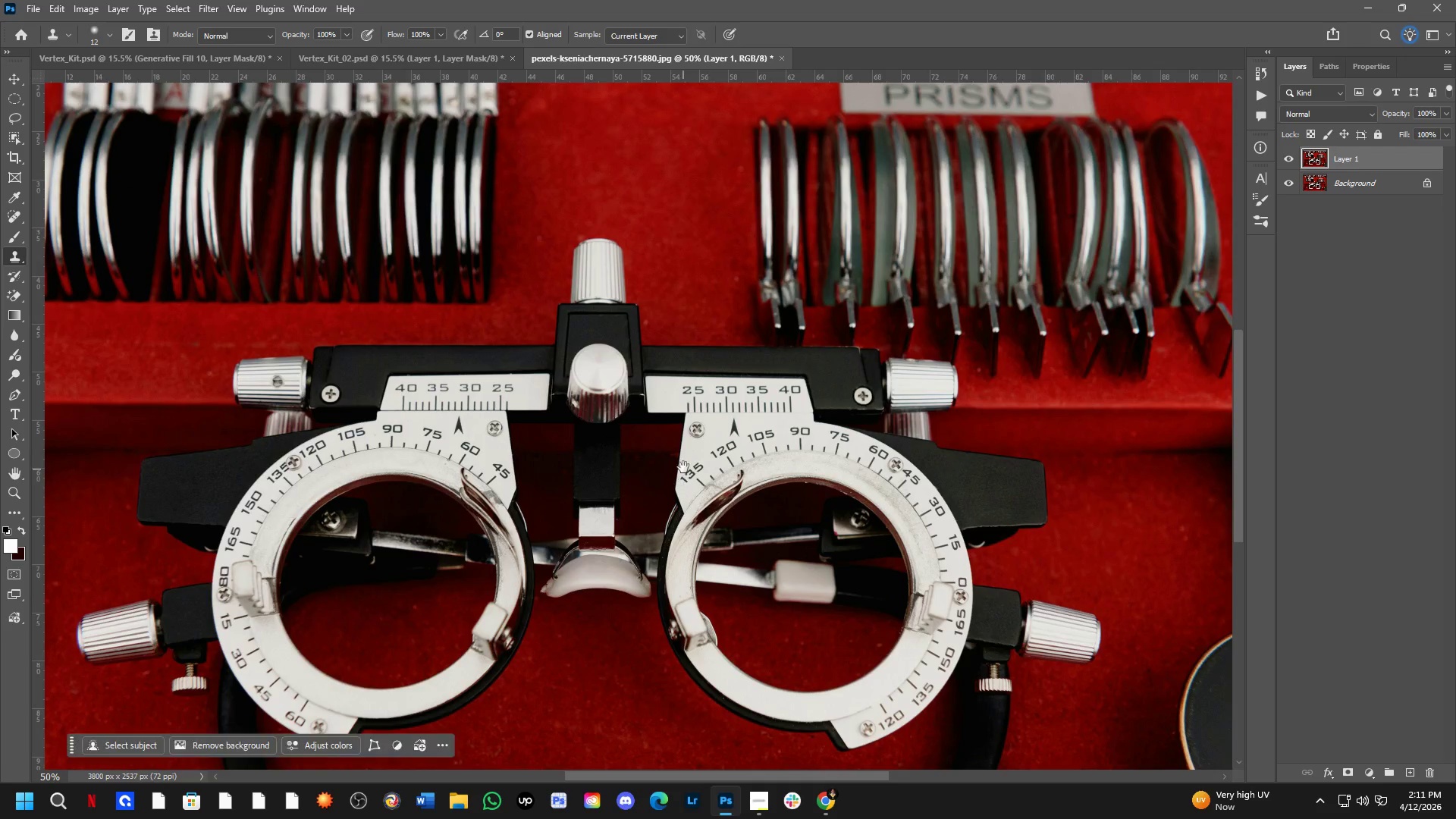 
scroll: coordinate [623, 334], scroll_direction: down, amount: 11.0
 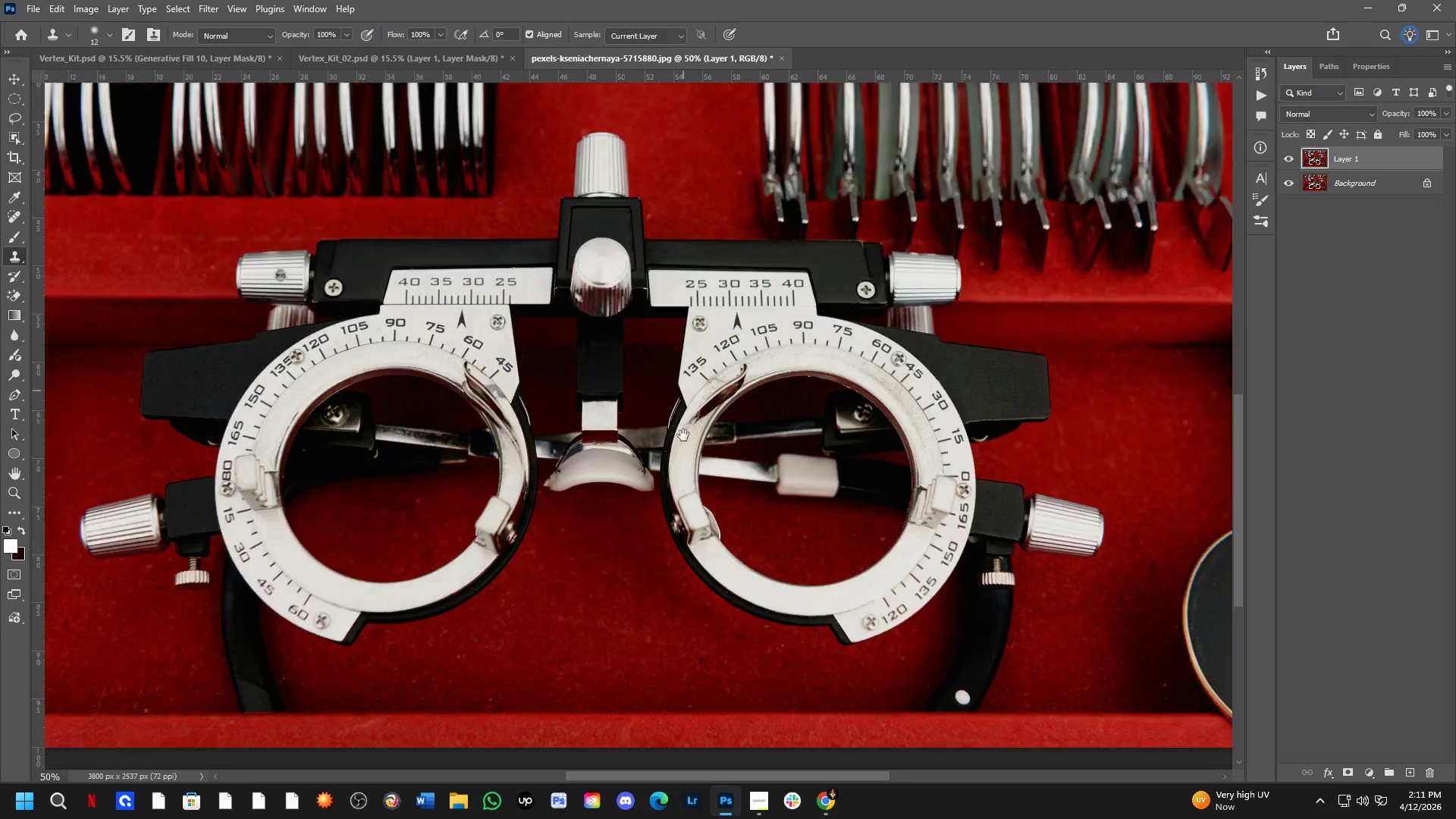 
hold_key(key=Space, duration=1.36)
 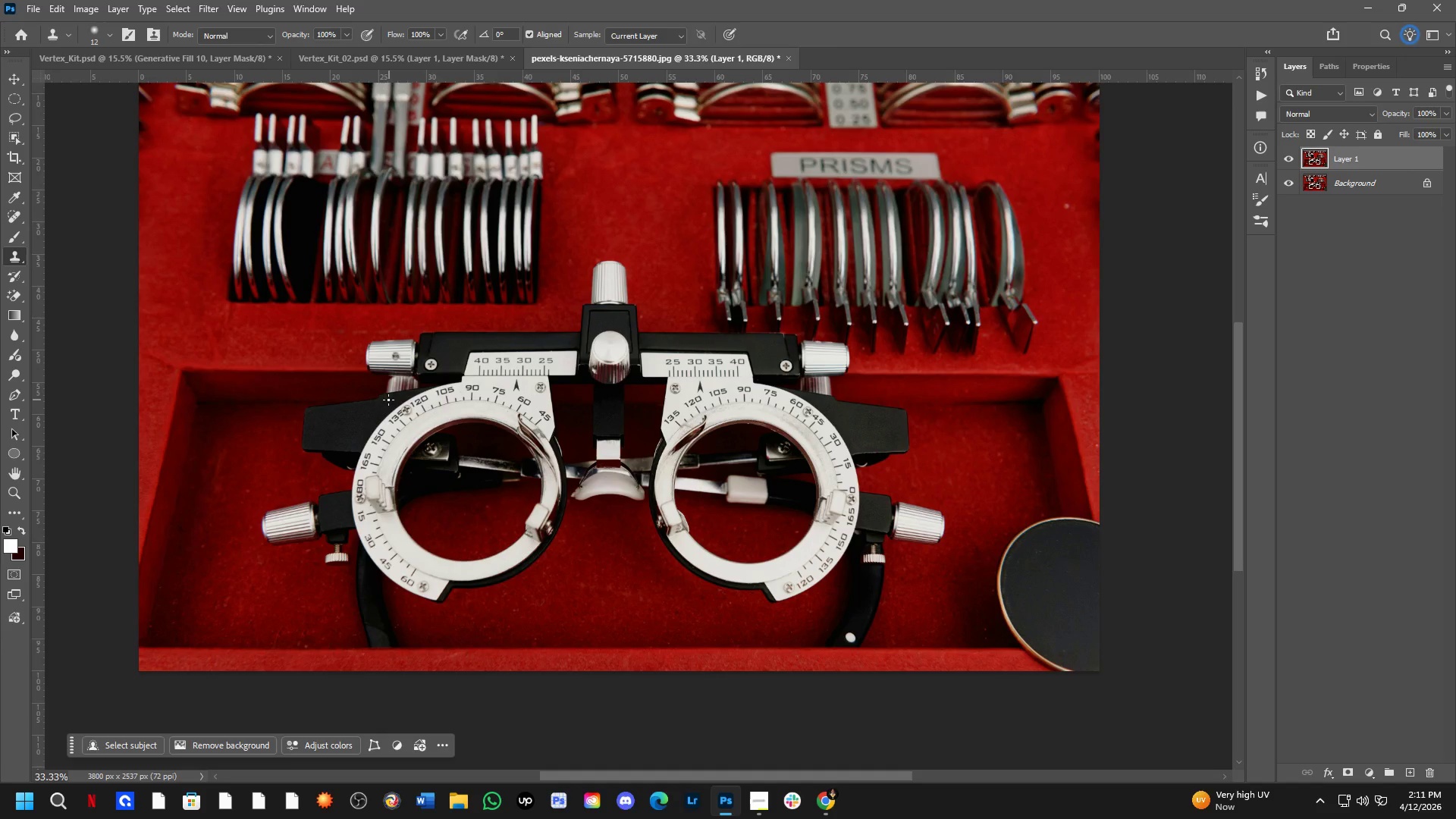 
key(Shift+ShiftLeft)
 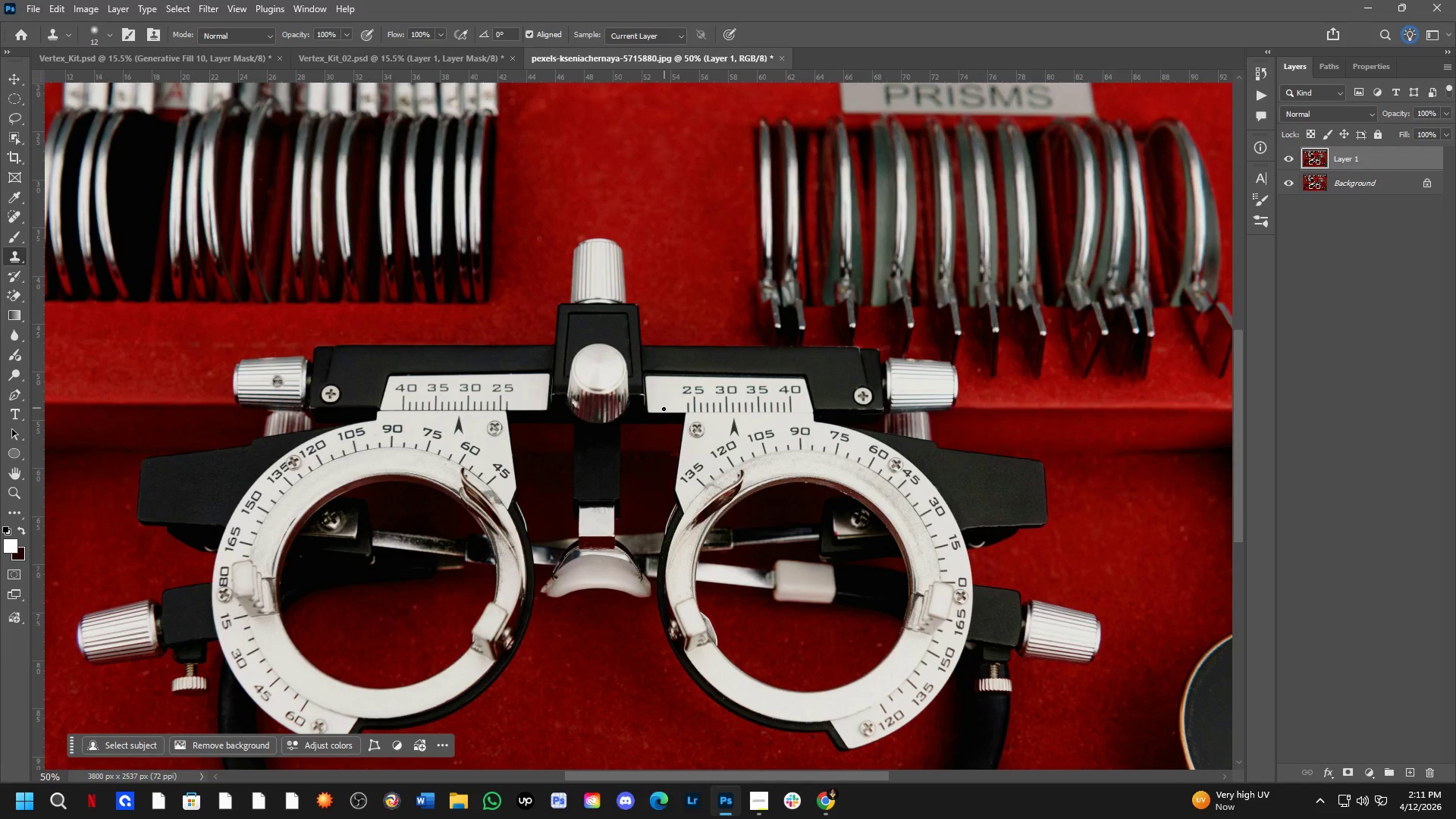 
key(Shift+ShiftLeft)
 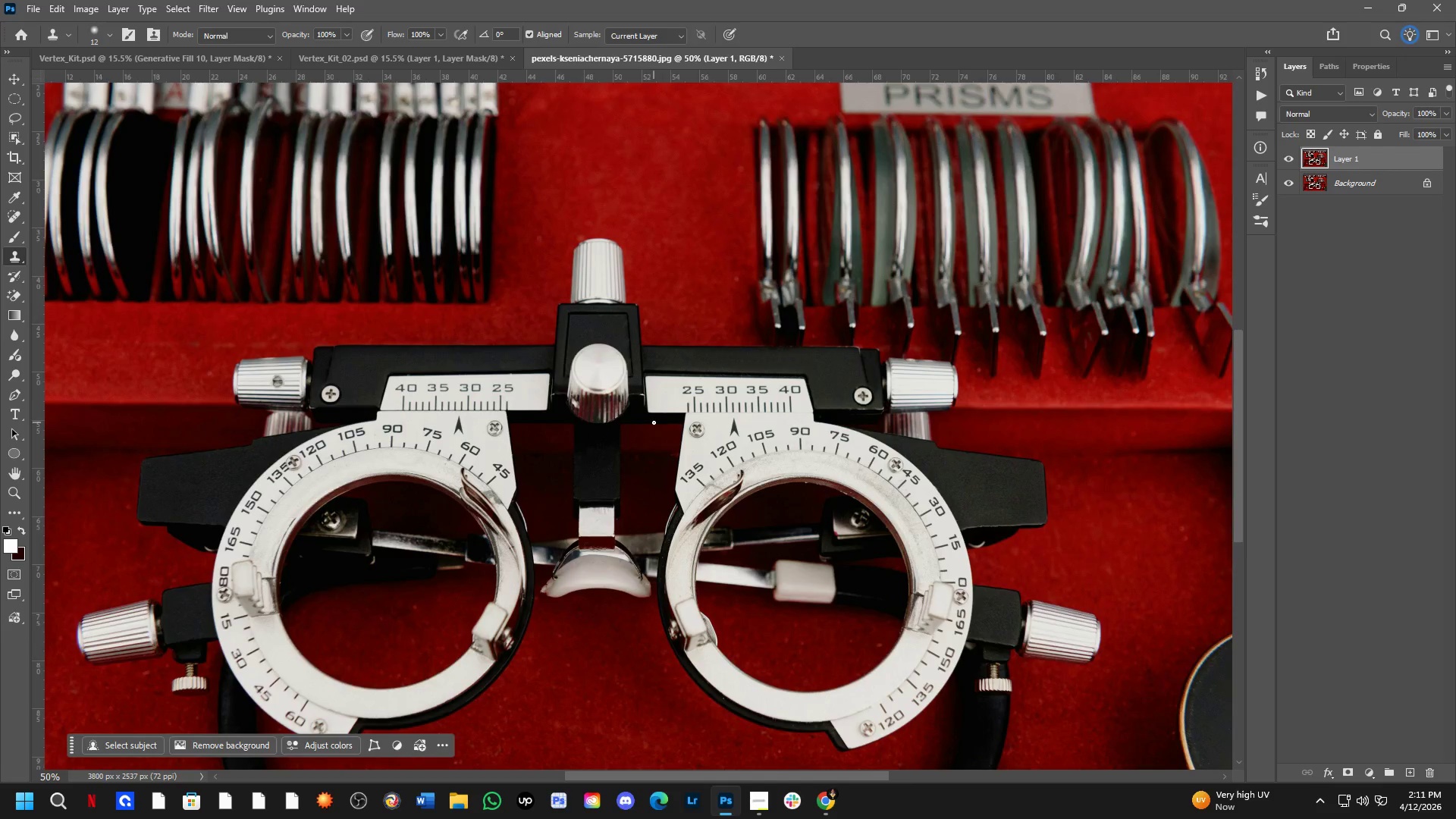 
left_click_drag(start_coordinate=[632, 475], to_coordinate=[625, 436])
 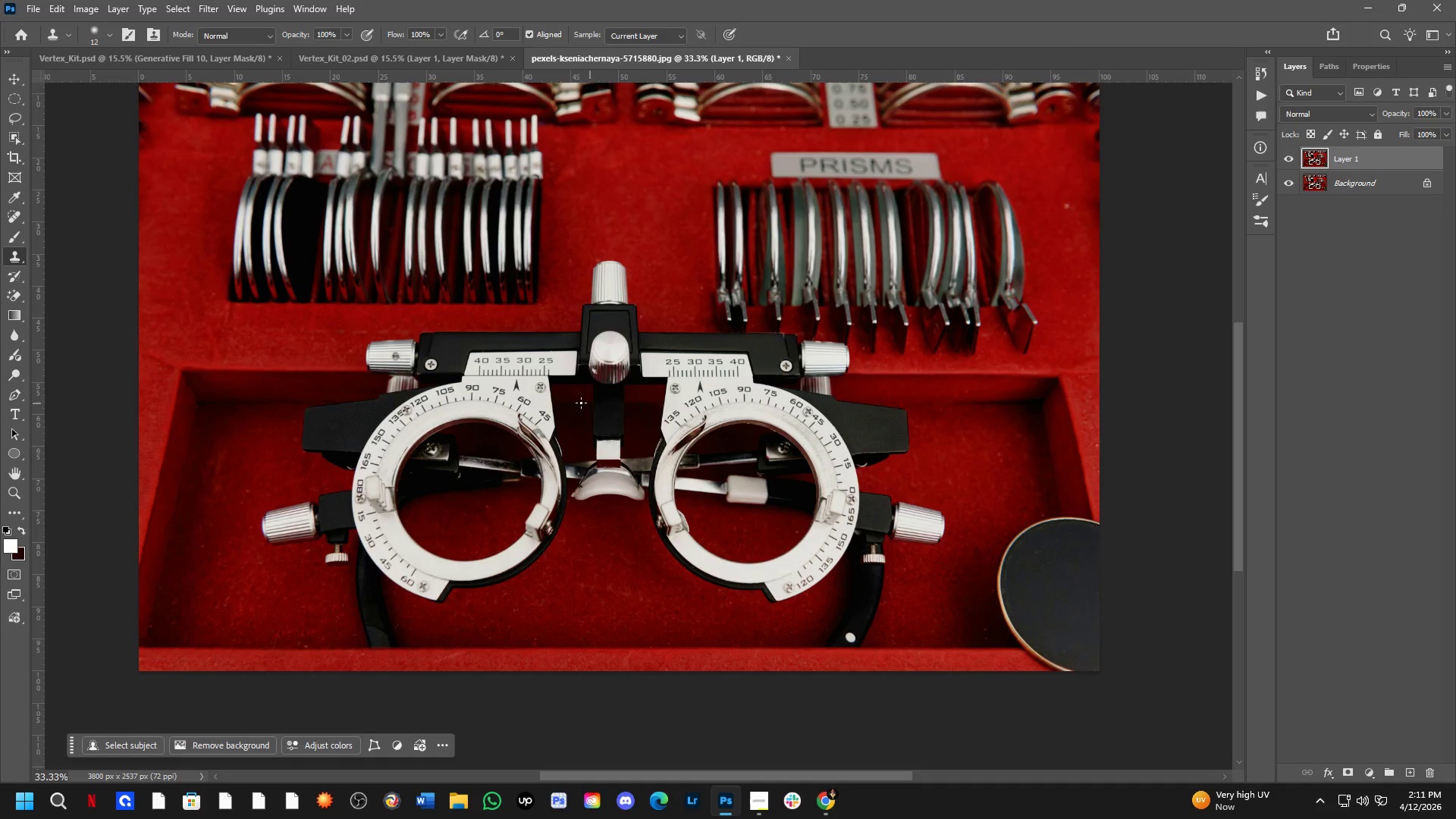 
scroll: coordinate [654, 422], scroll_direction: down, amount: 1.0
 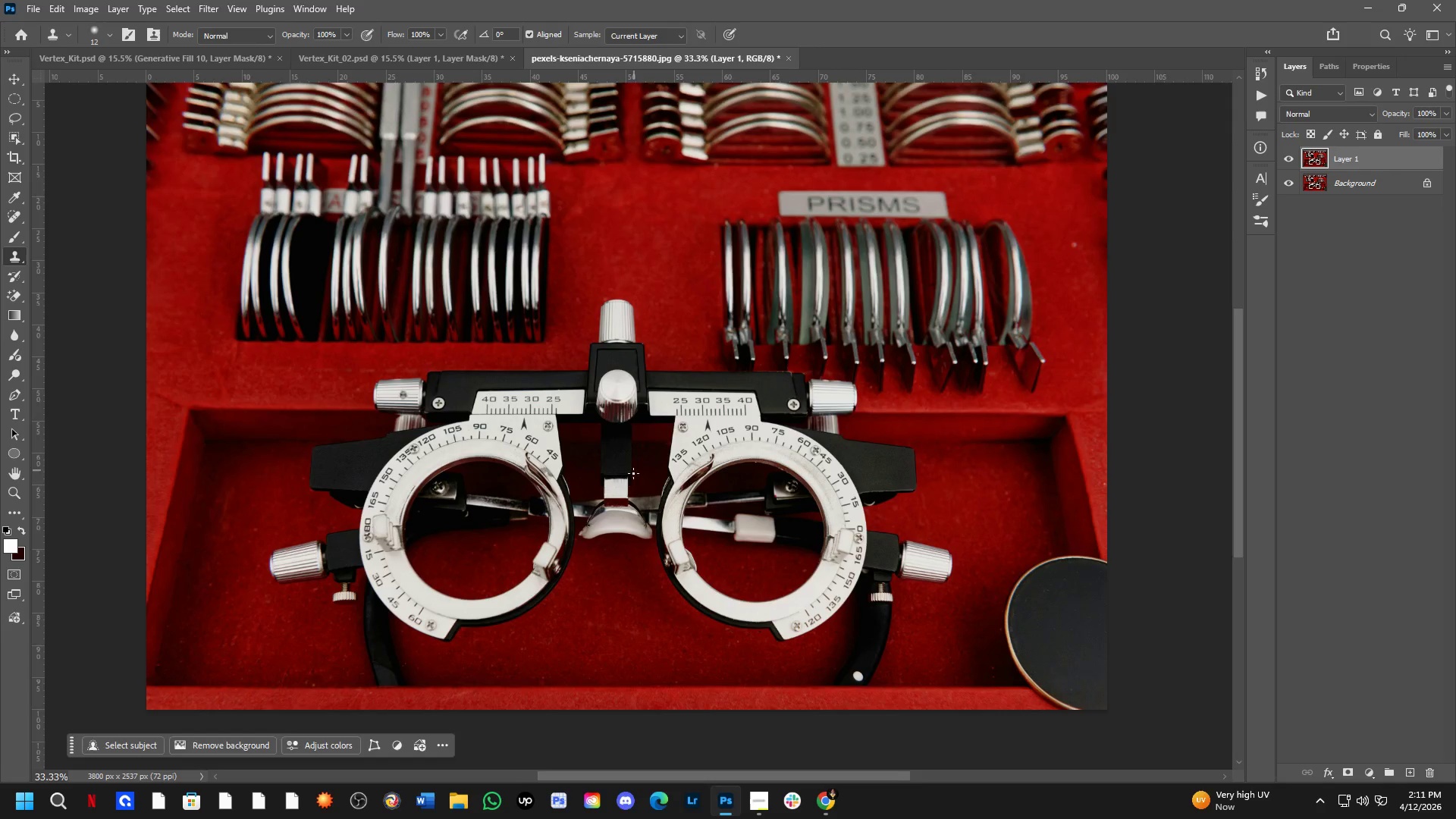 
hold_key(key=ShiftLeft, duration=1.36)
 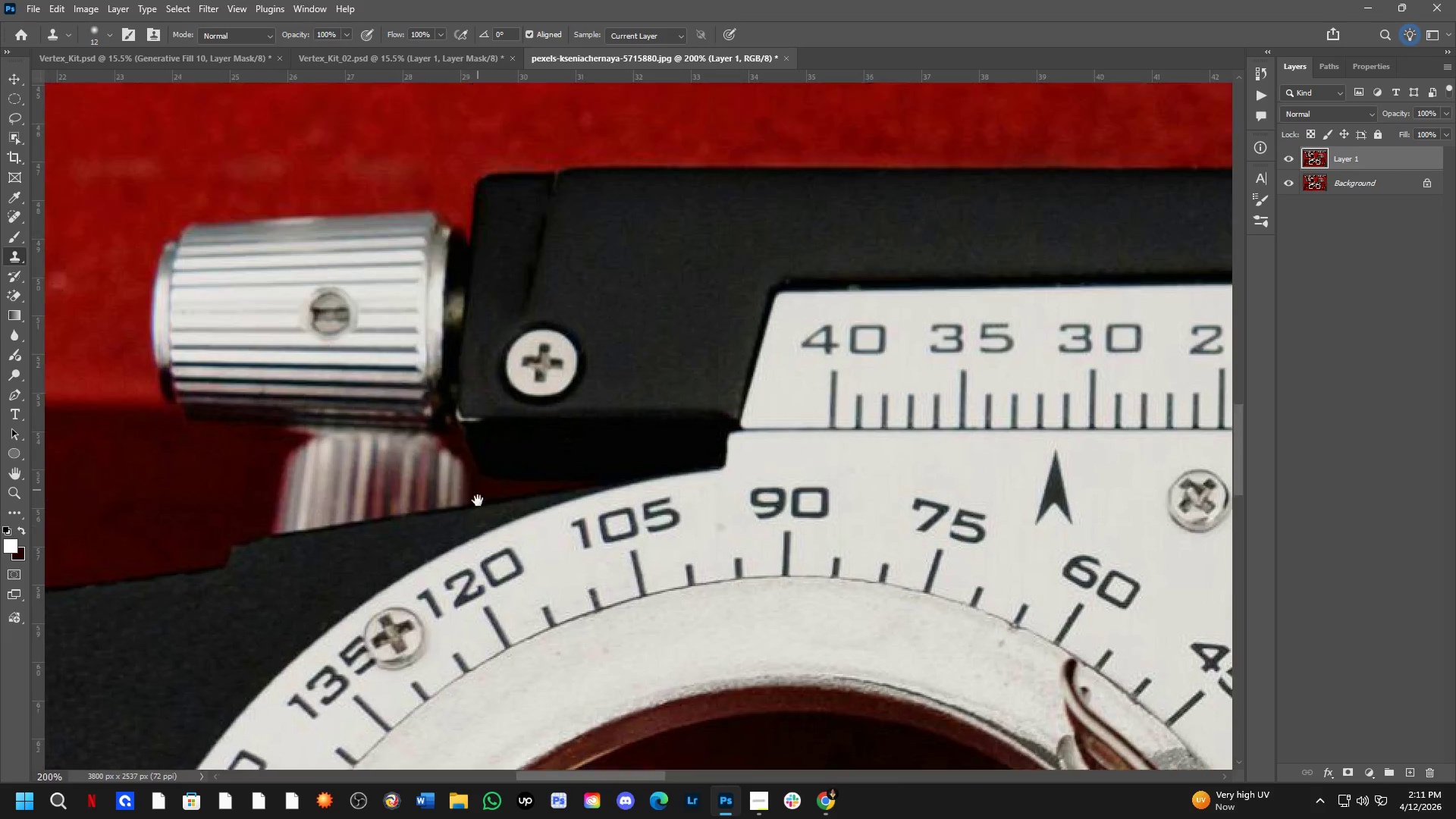 
hold_key(key=Space, duration=0.67)
 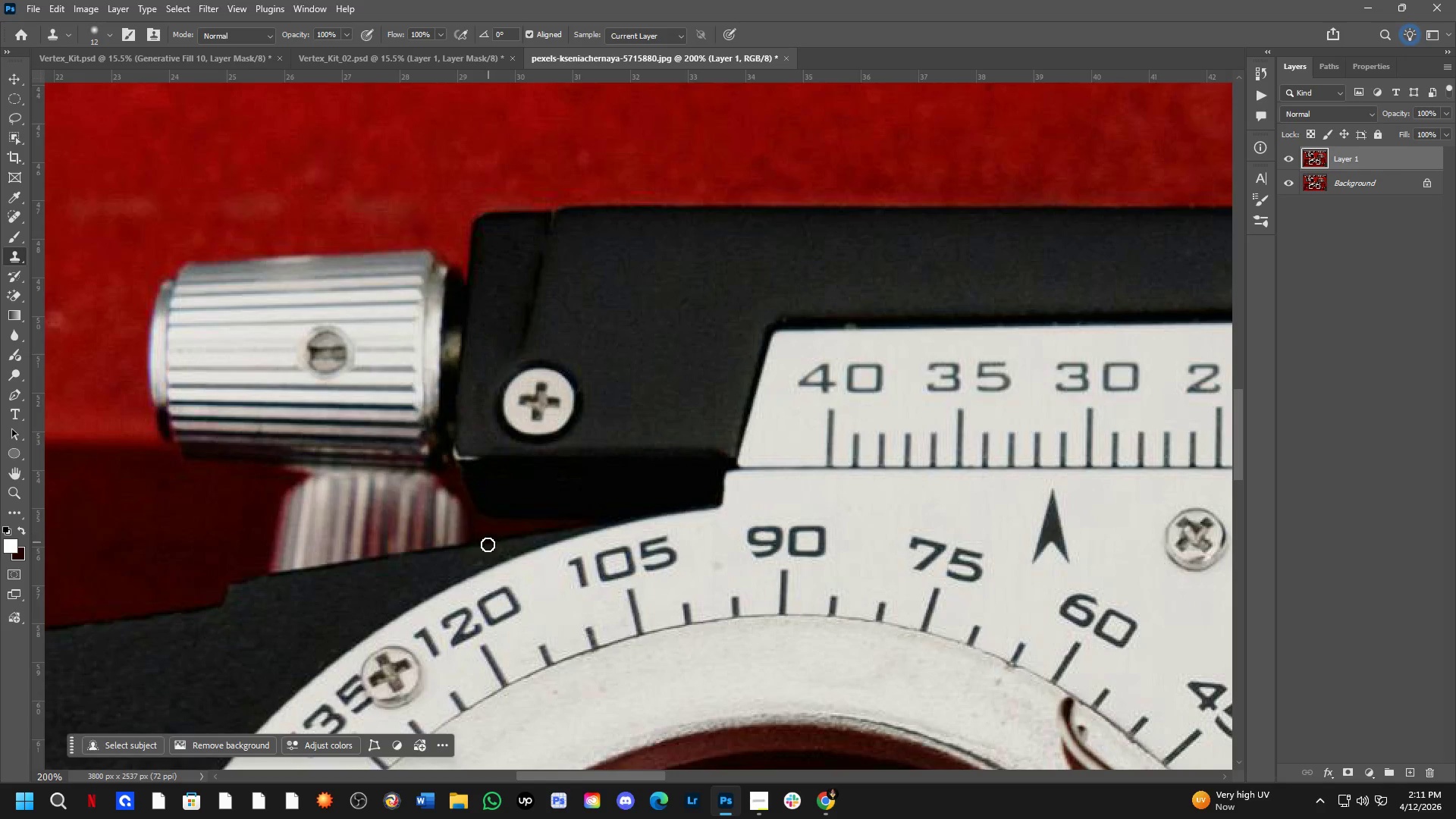 
left_click_drag(start_coordinate=[472, 309], to_coordinate=[475, 522])
 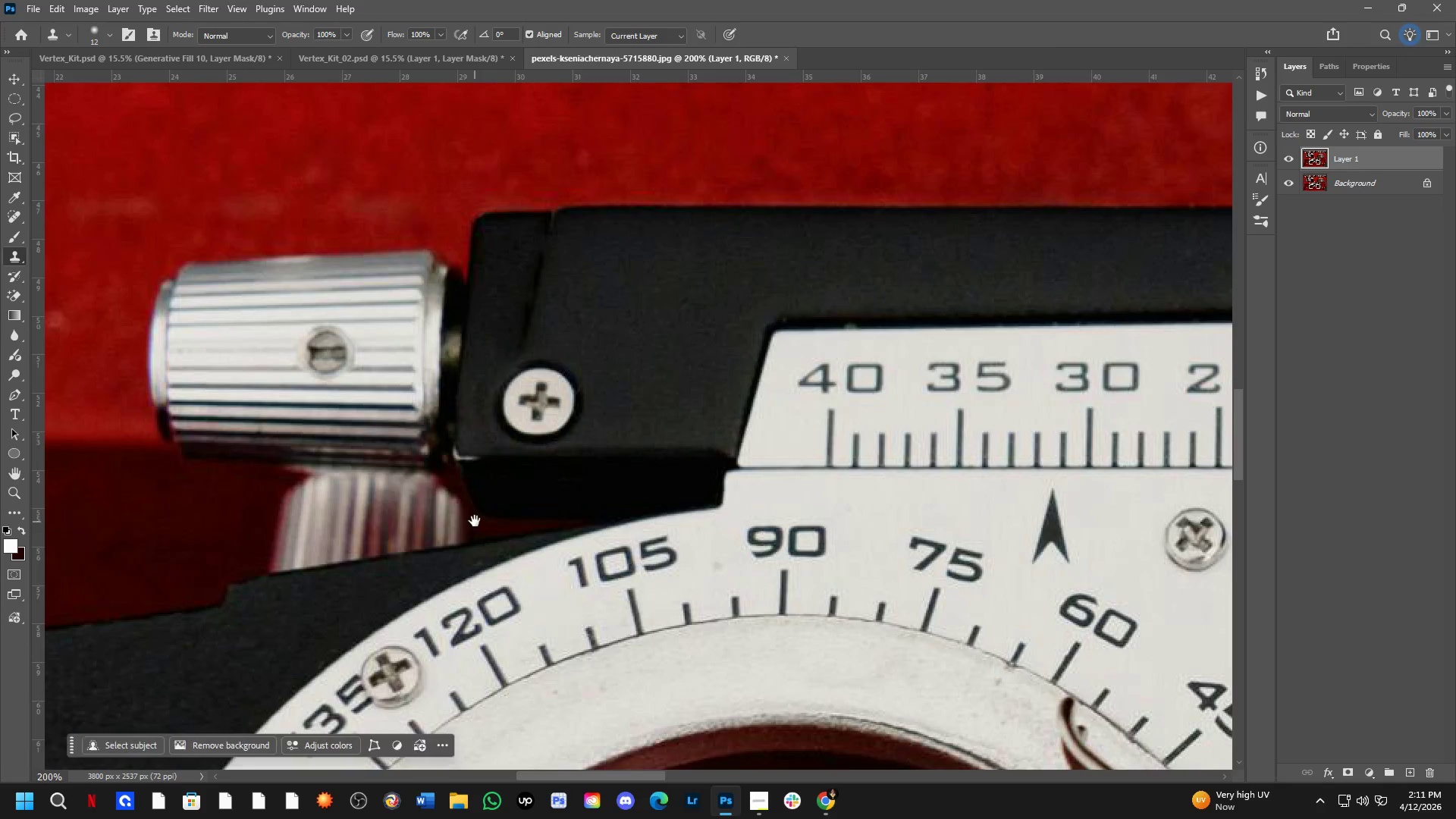 
scroll: coordinate [410, 400], scroll_direction: up, amount: 4.0
 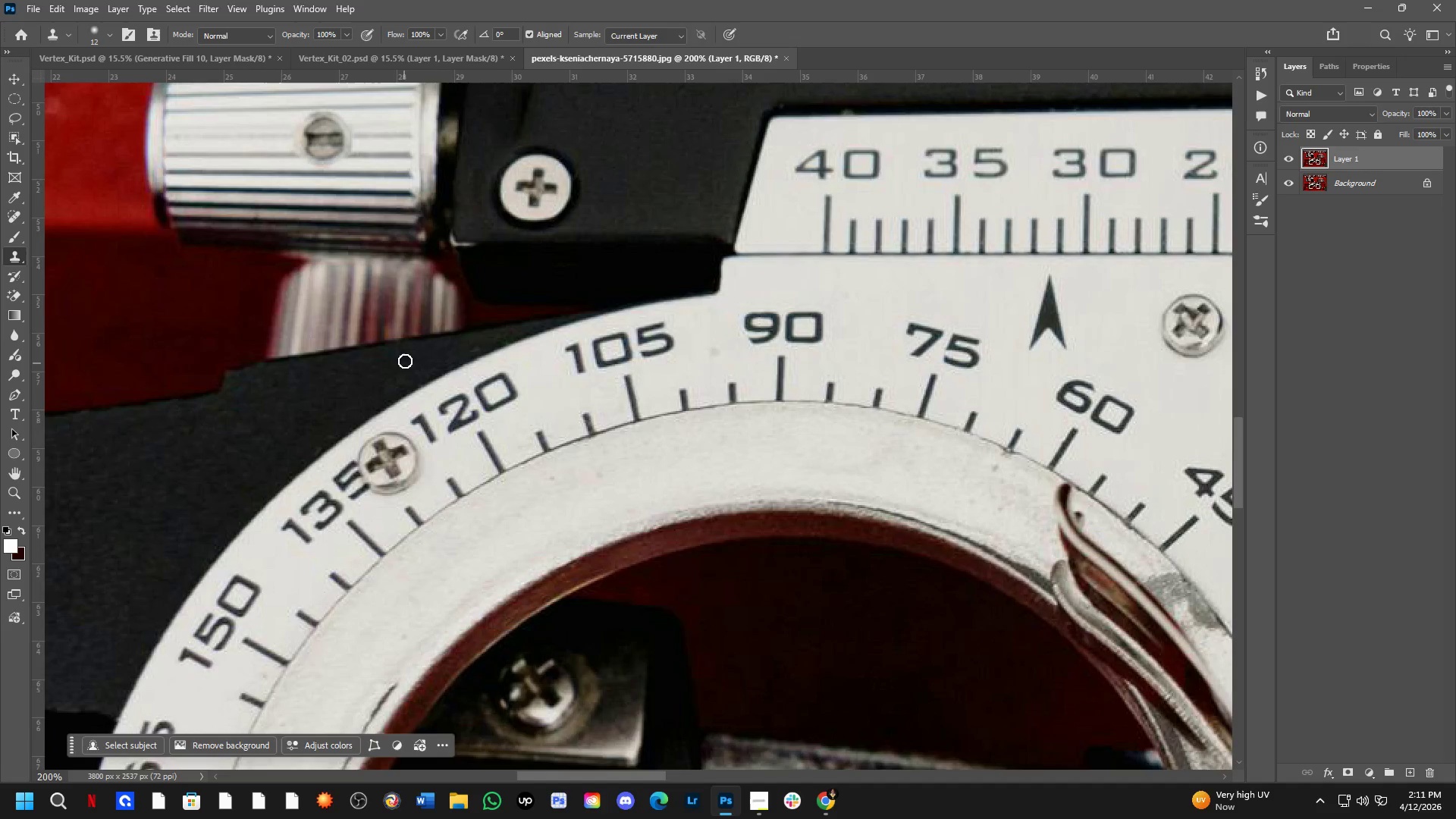 
hold_key(key=Space, duration=3.28)
 